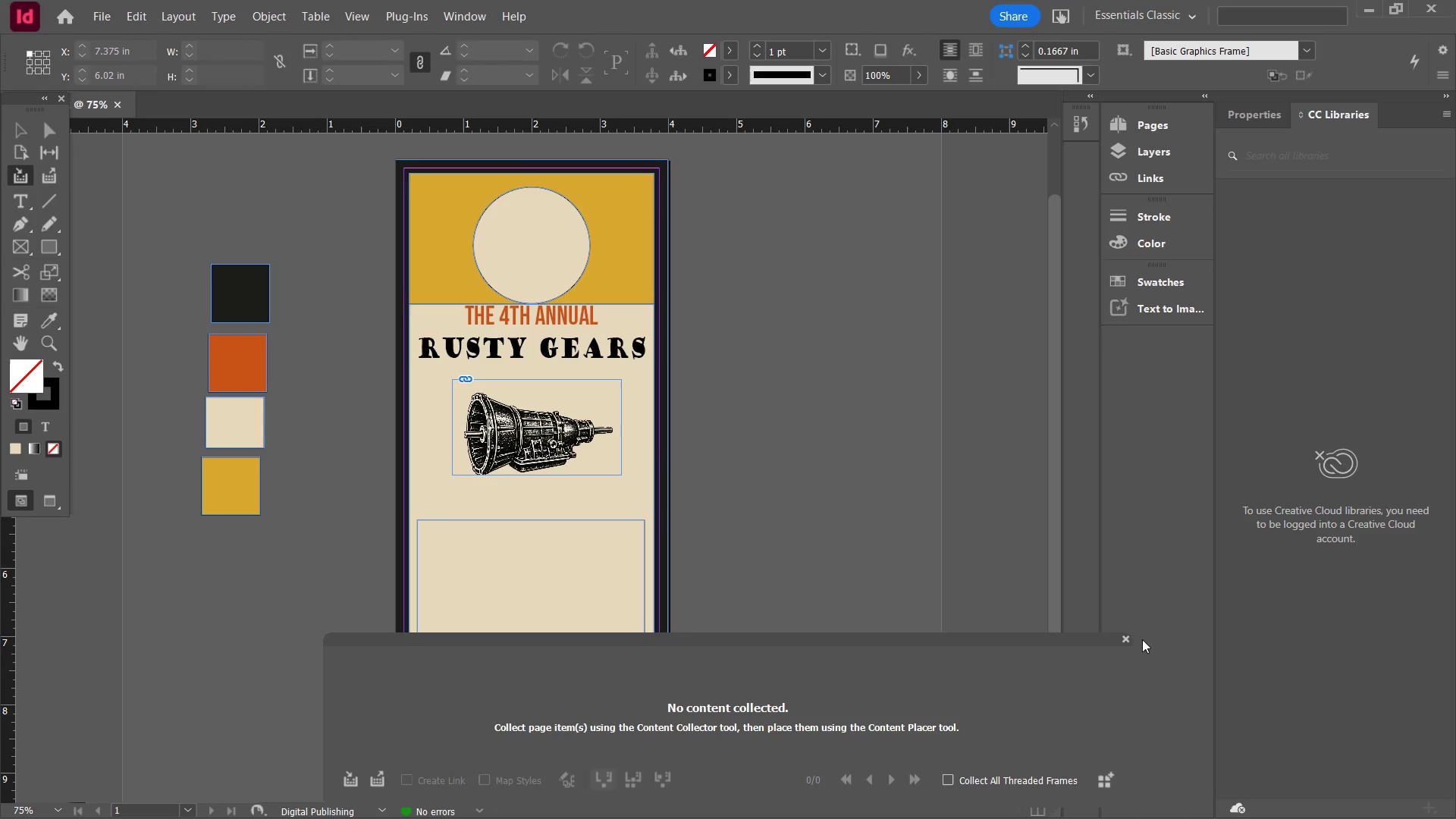 
left_click([1126, 640])
 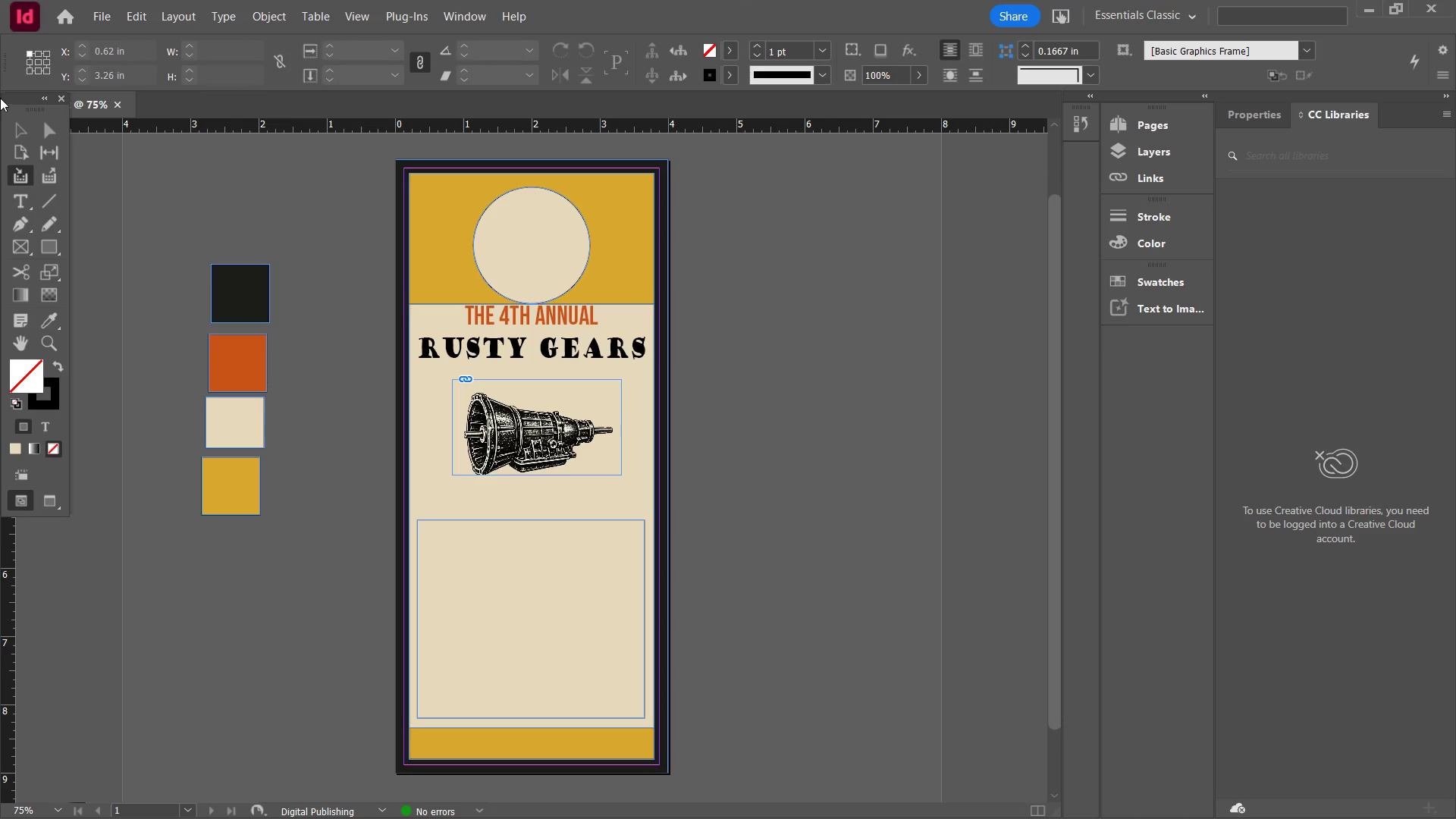 
left_click([20, 130])
 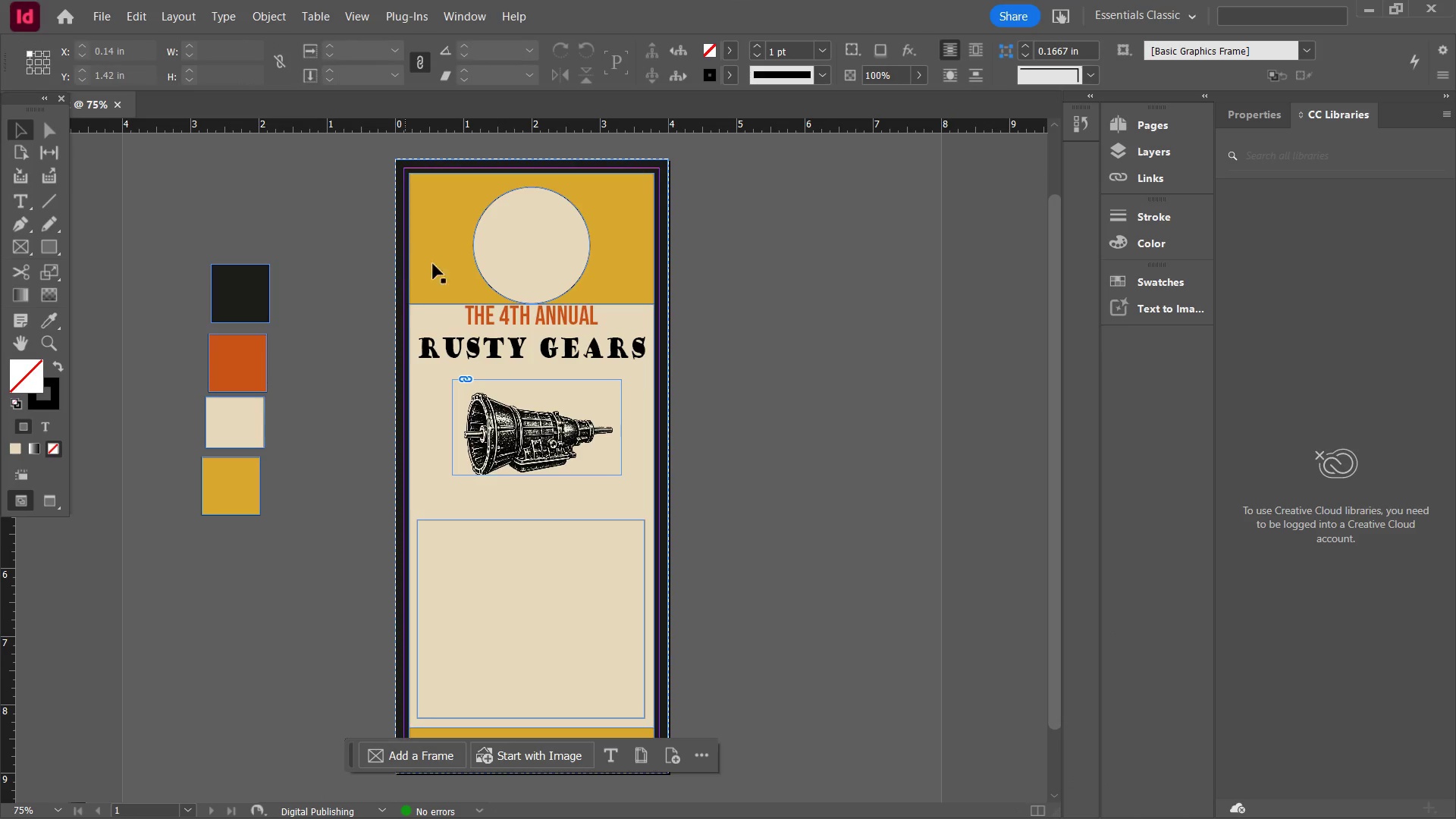 
left_click([469, 260])
 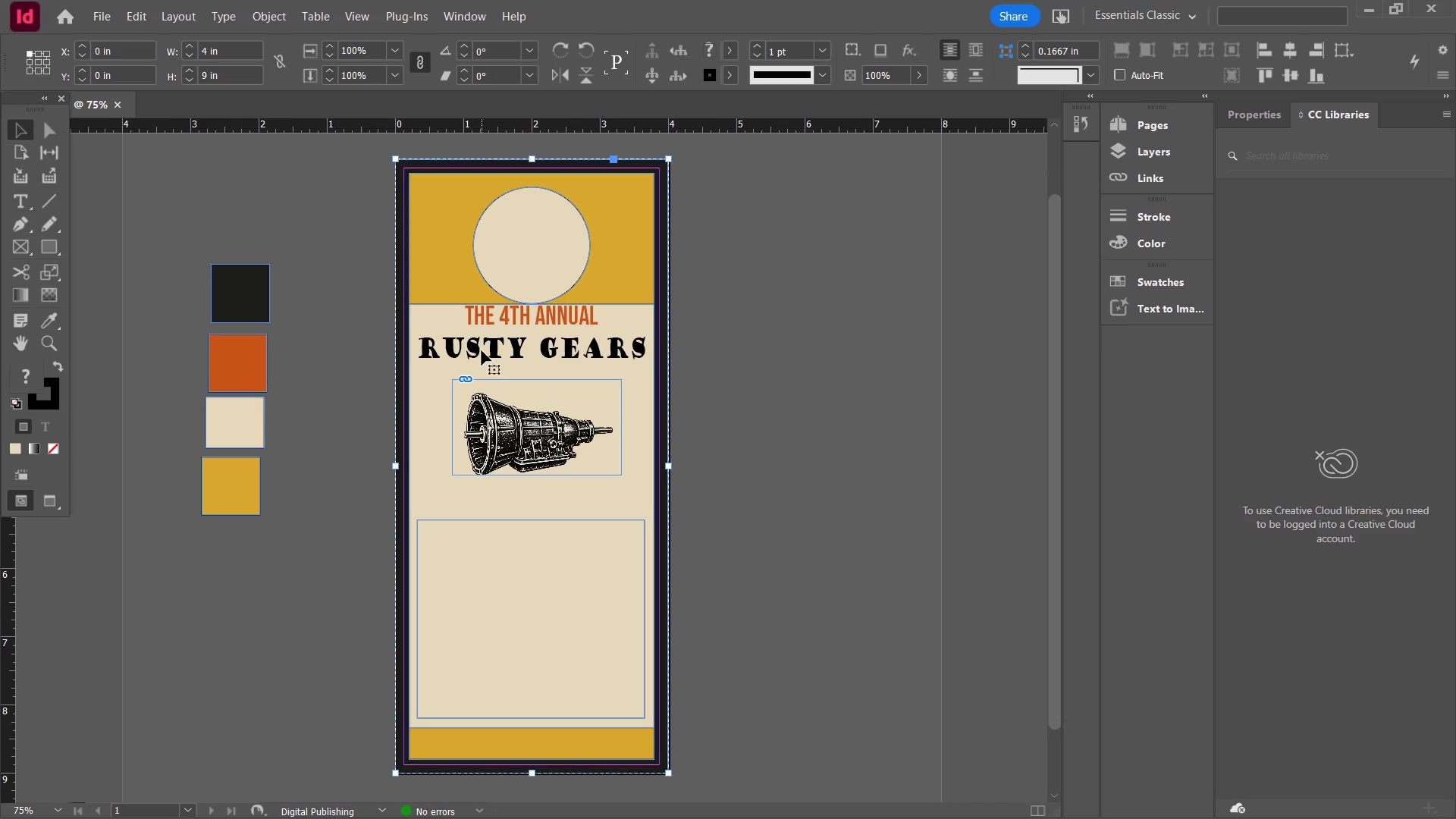 
double_click([482, 350])
 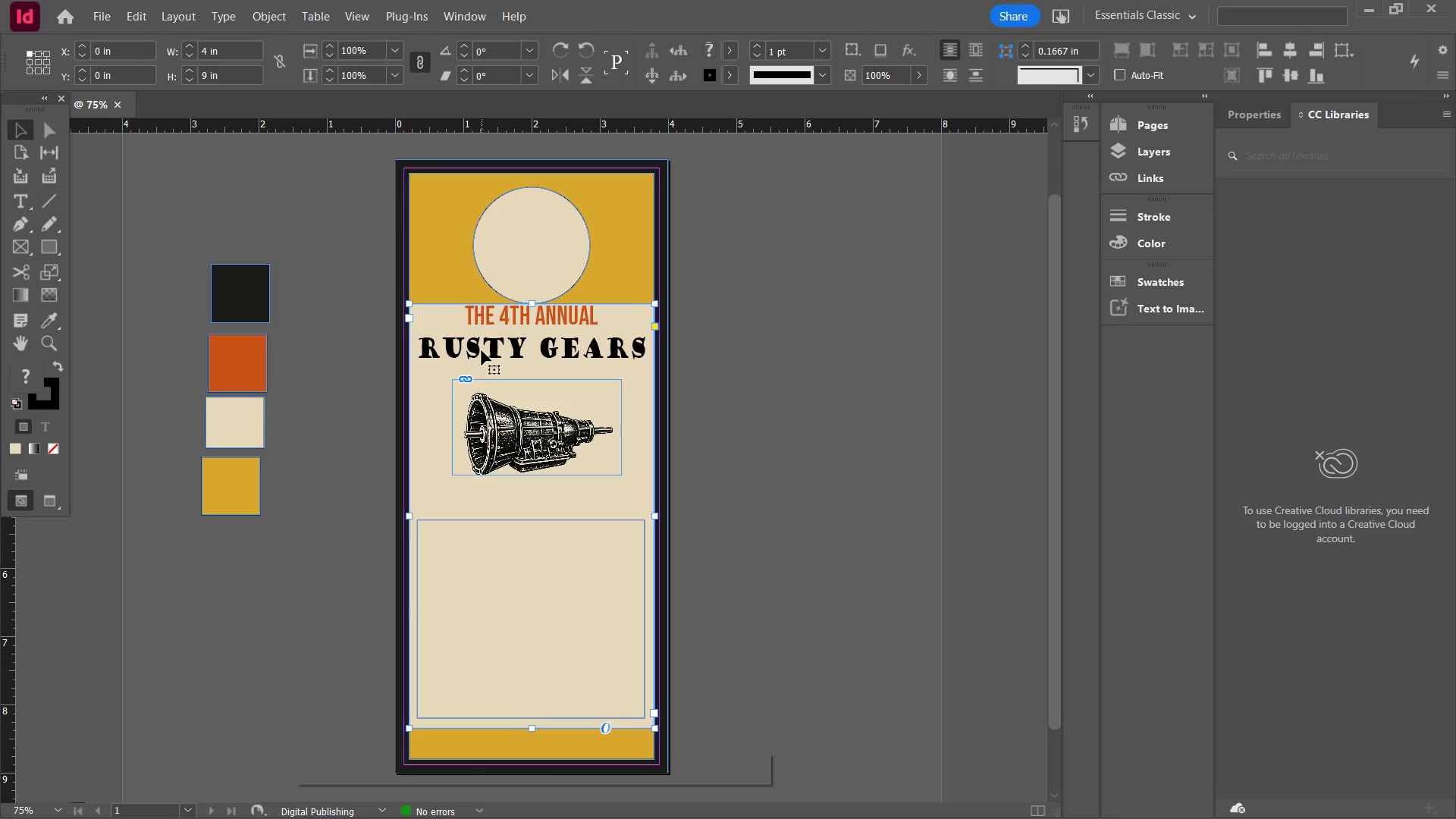 
triple_click([482, 350])
 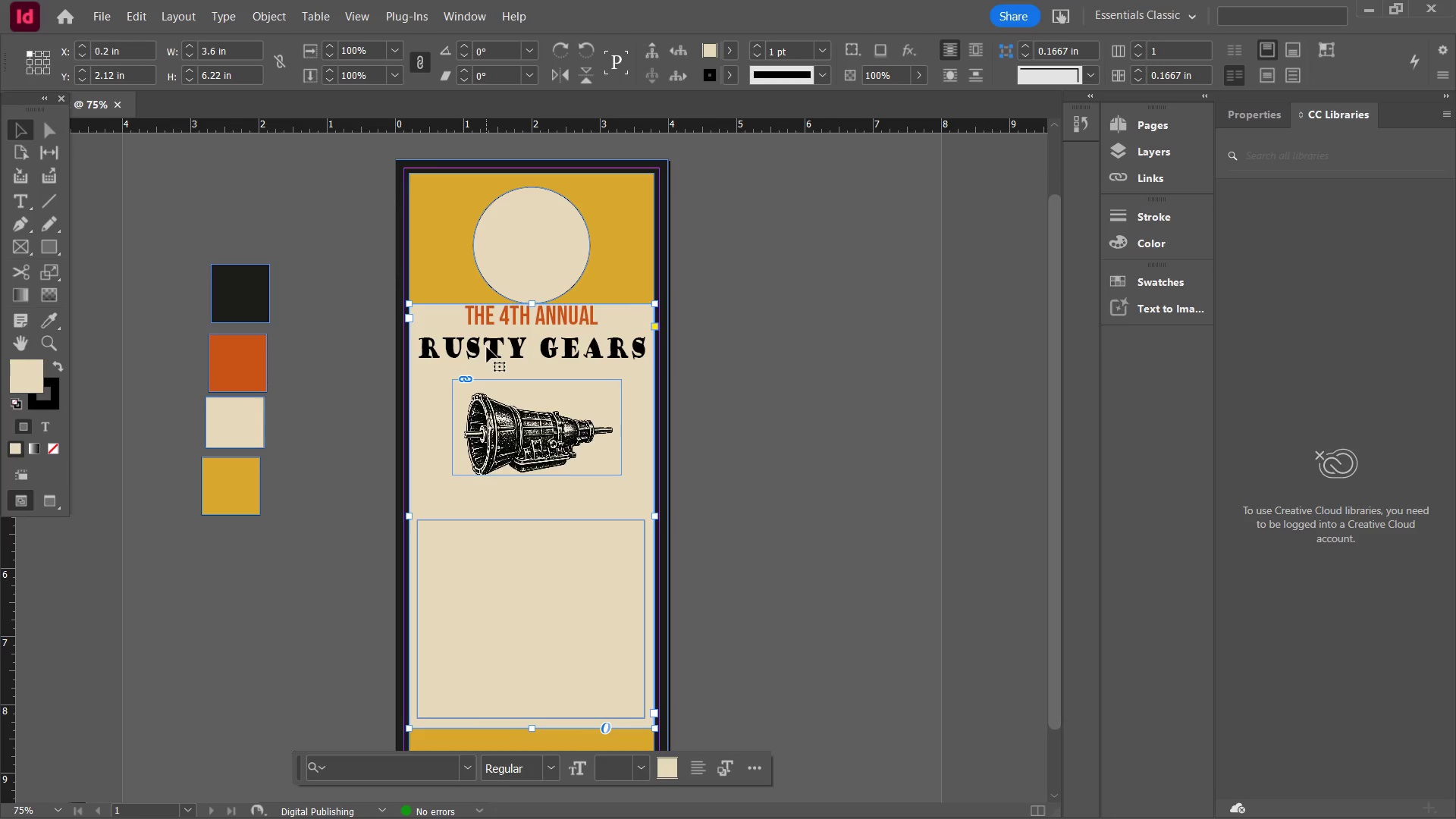 
double_click([487, 347])
 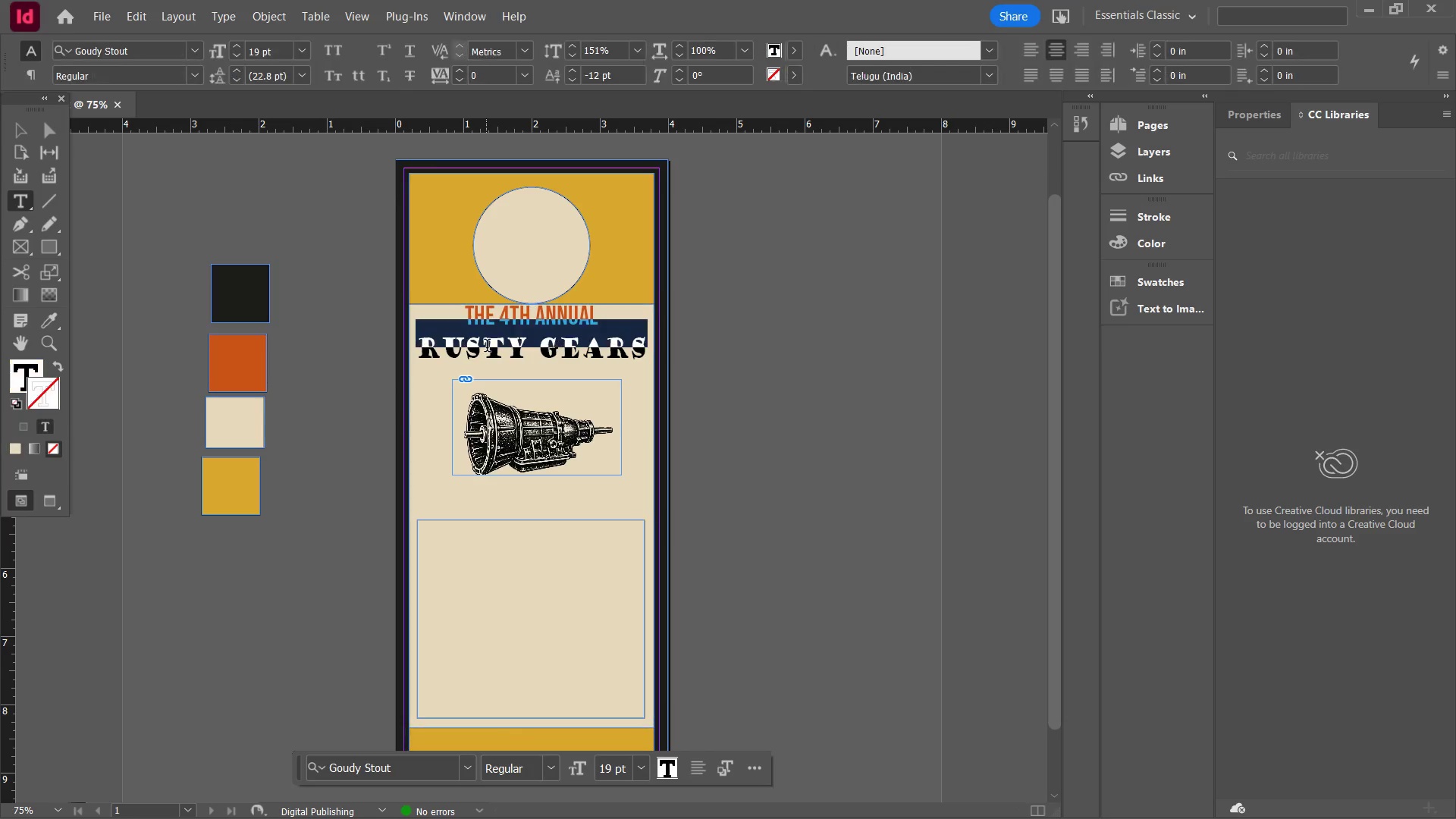 
triple_click([487, 347])
 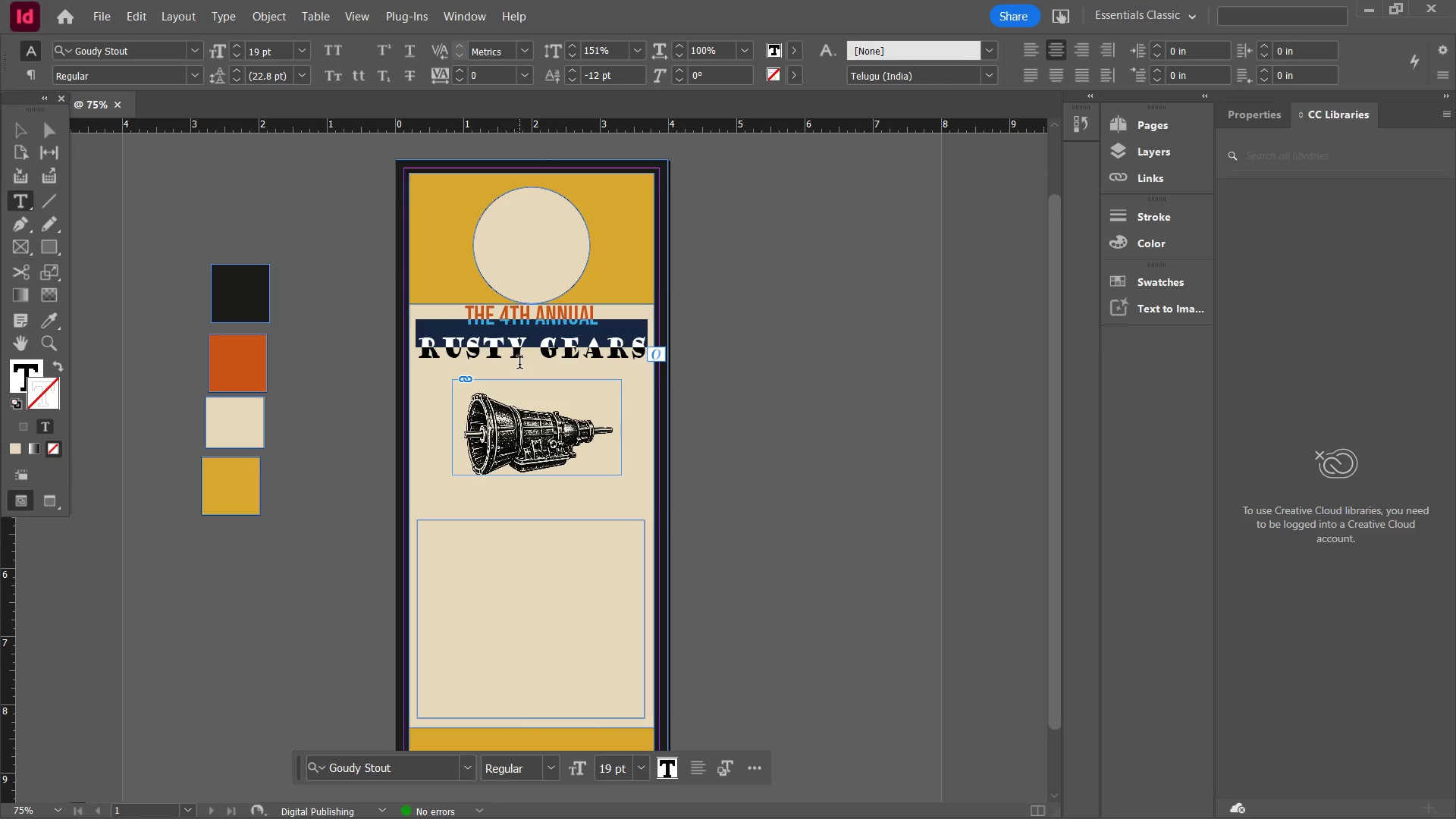 
left_click([519, 364])
 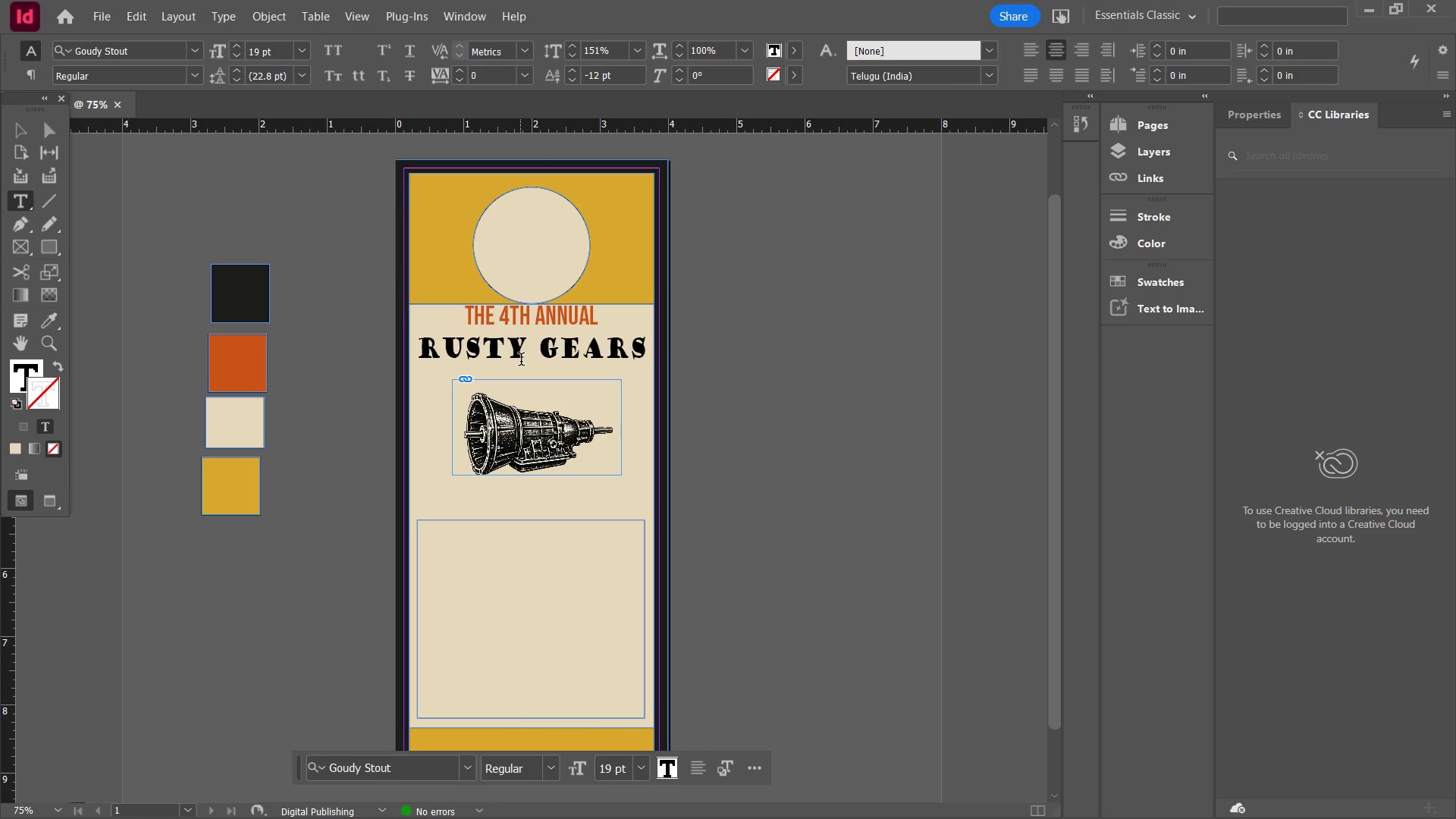 
triple_click([522, 353])
 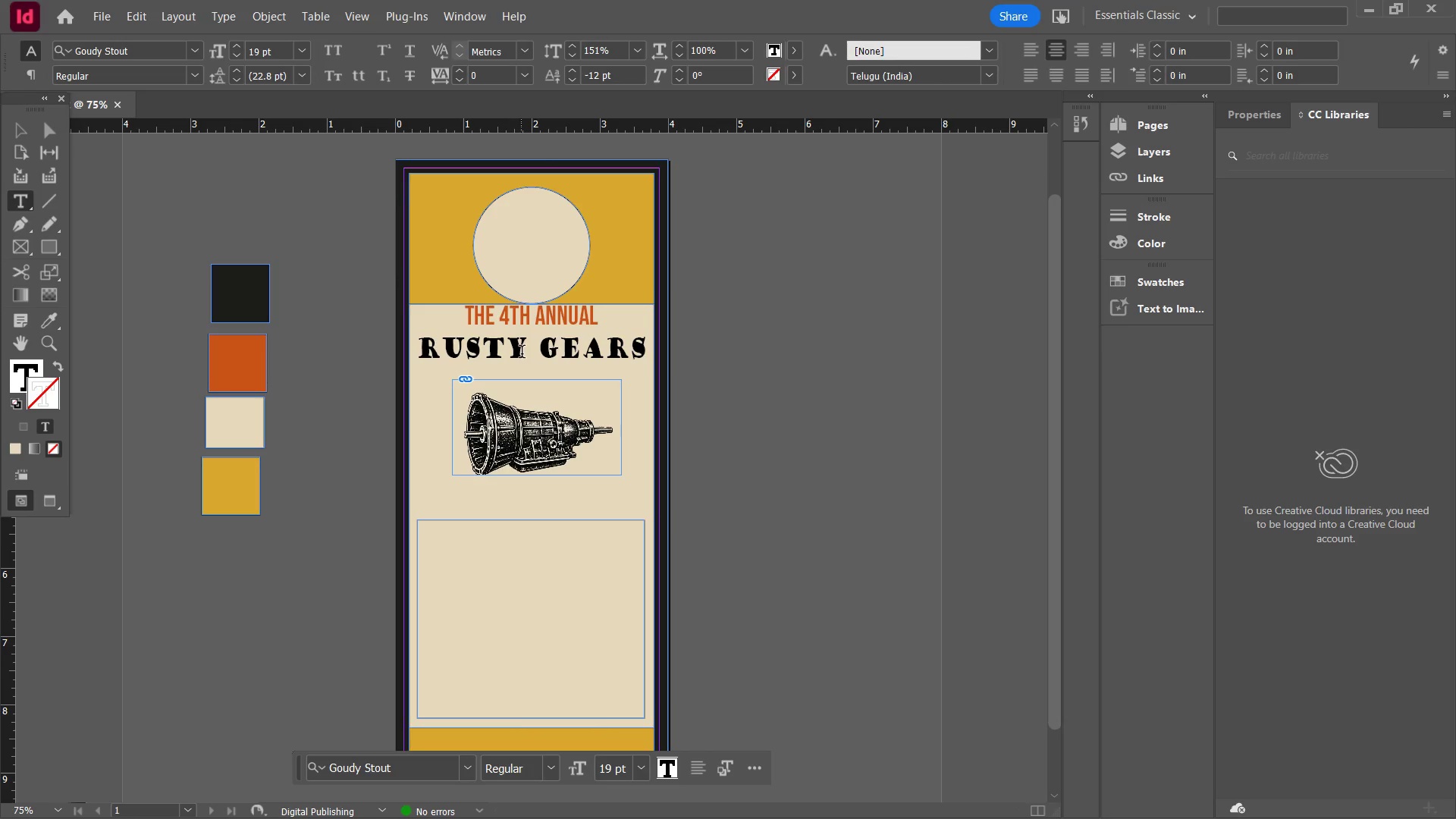 
triple_click([522, 353])
 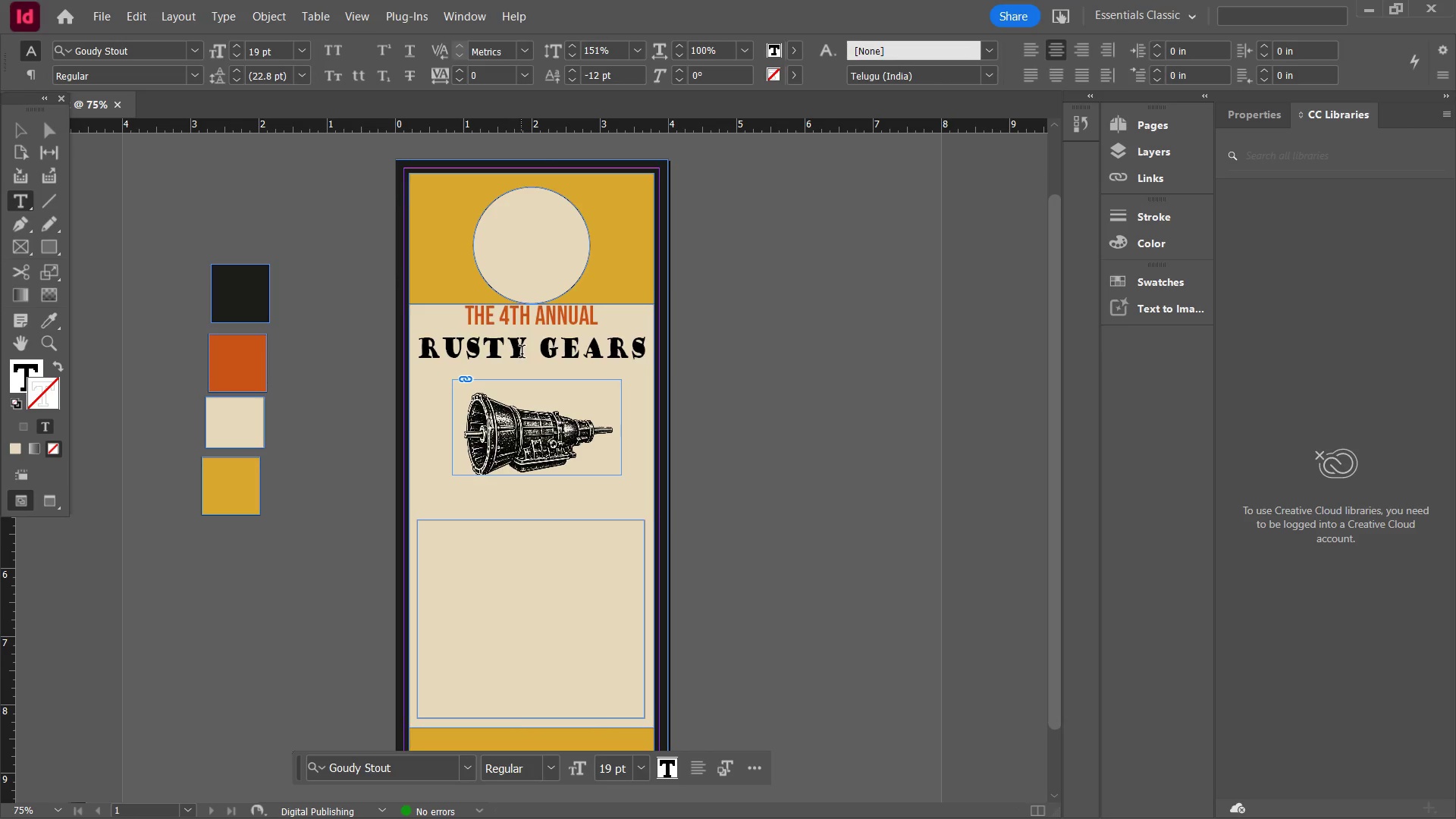 
triple_click([522, 353])
 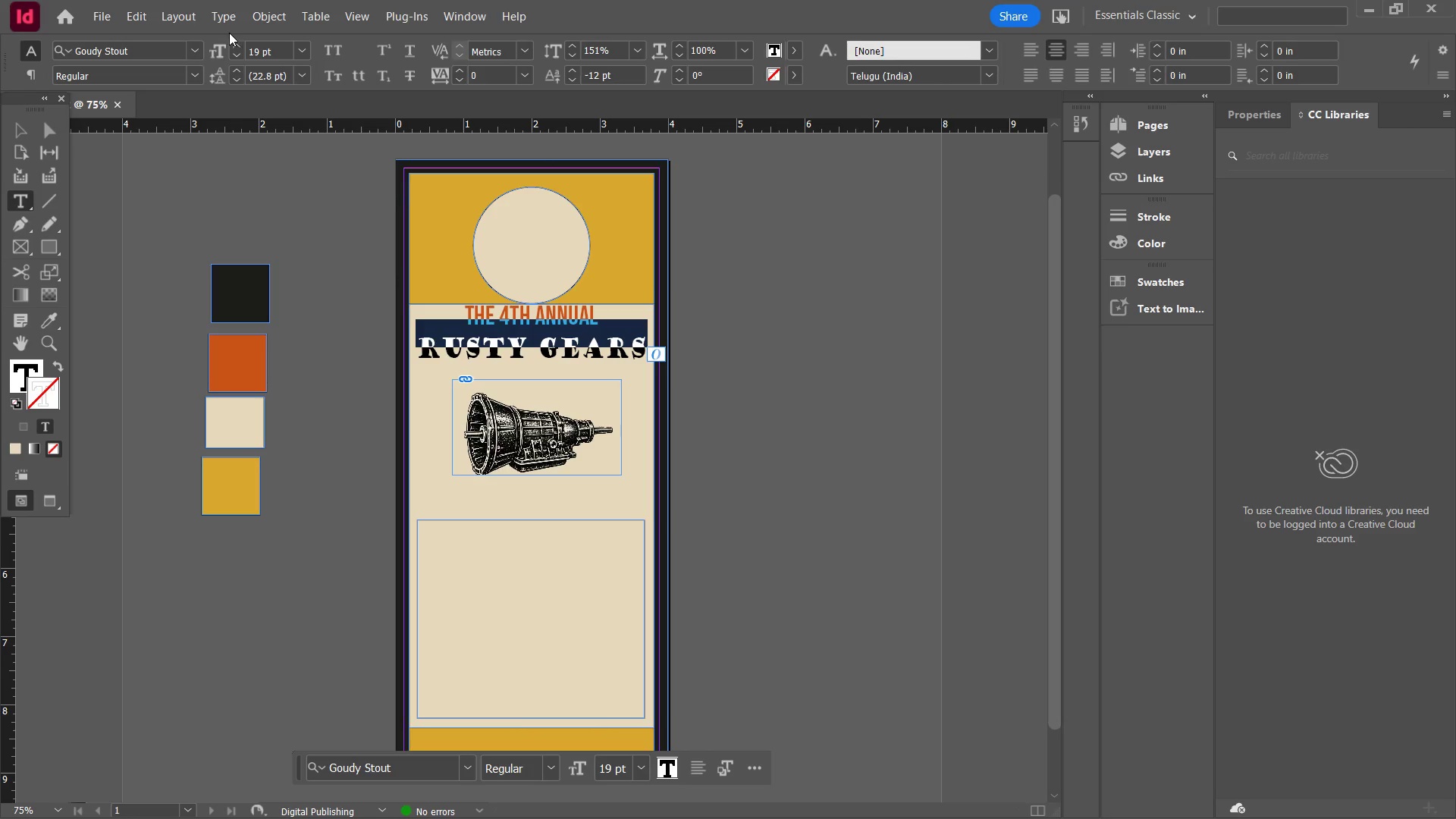 
left_click([199, 52])
 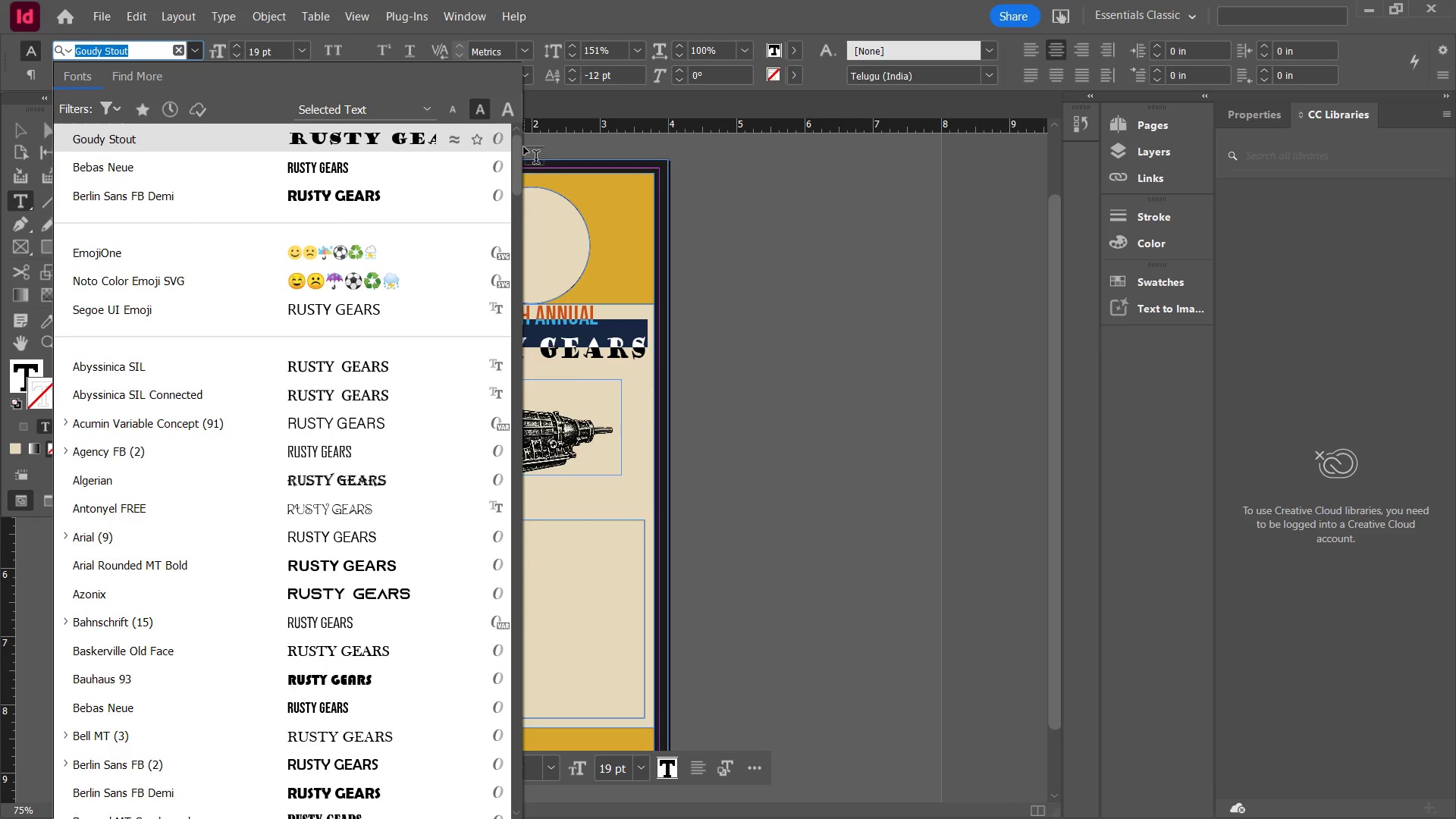 
left_click_drag(start_coordinate=[517, 152], to_coordinate=[504, 677])
 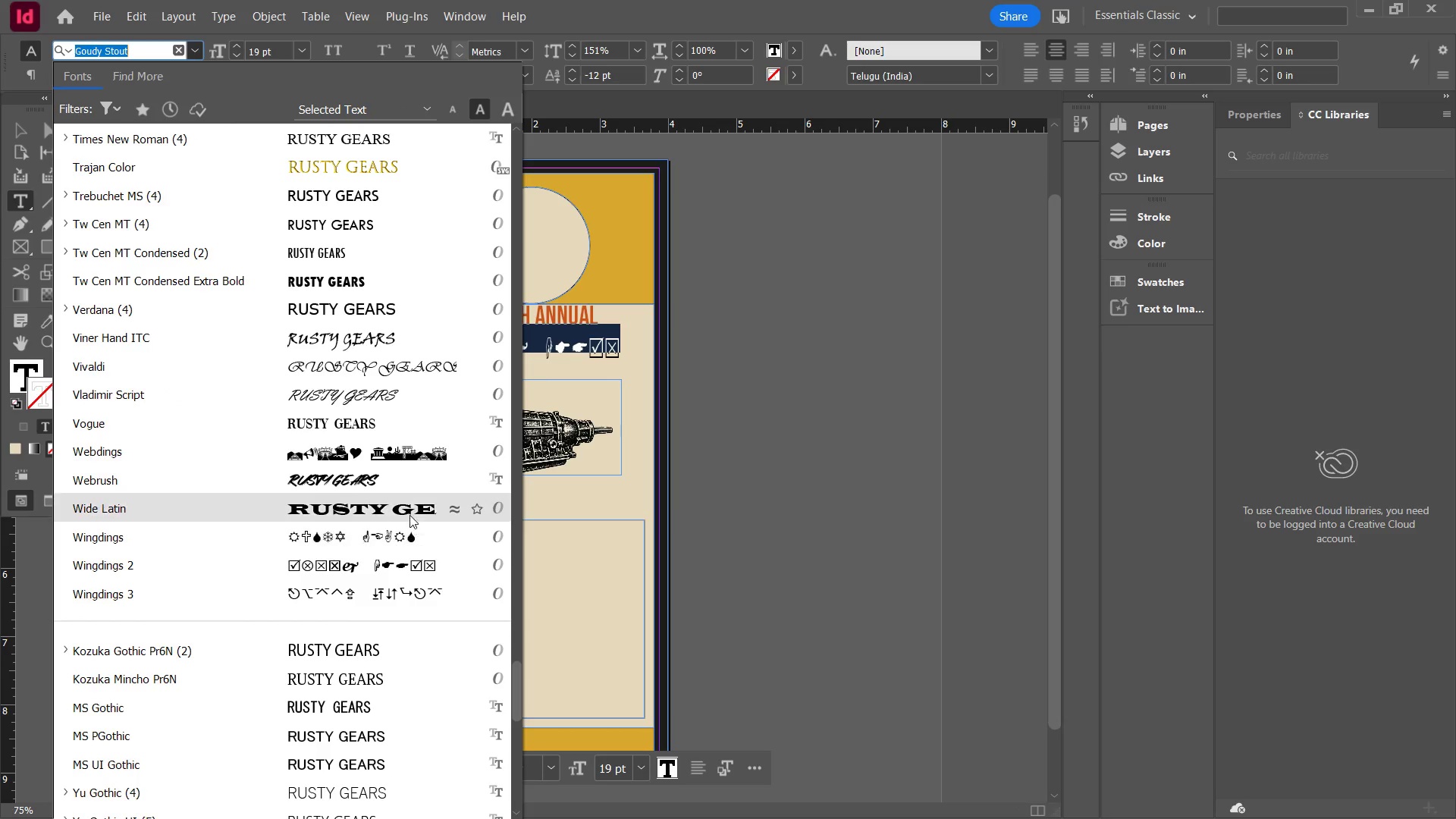 
left_click([410, 513])
 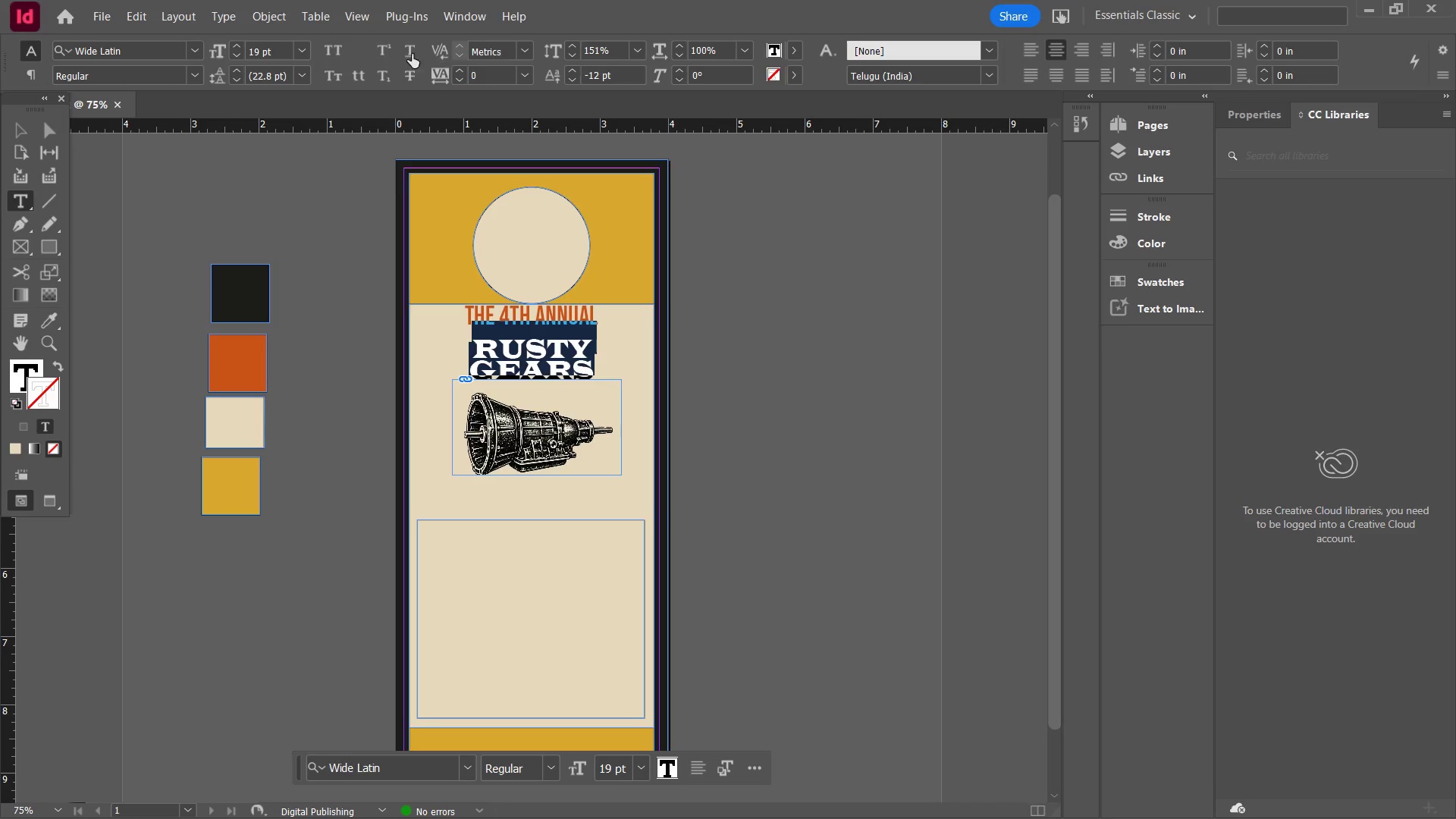 
wait(5.45)
 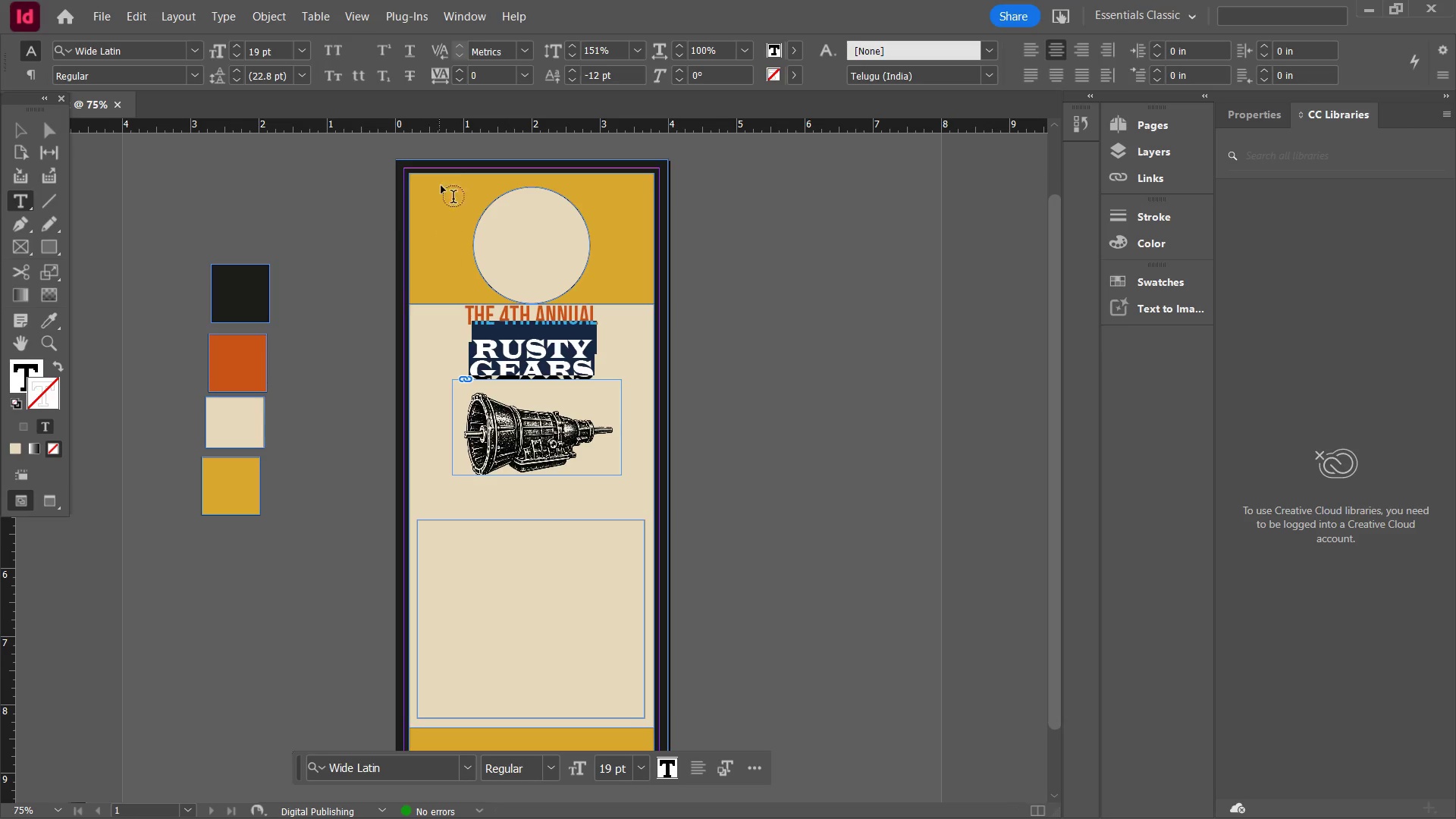 
left_click([239, 55])
 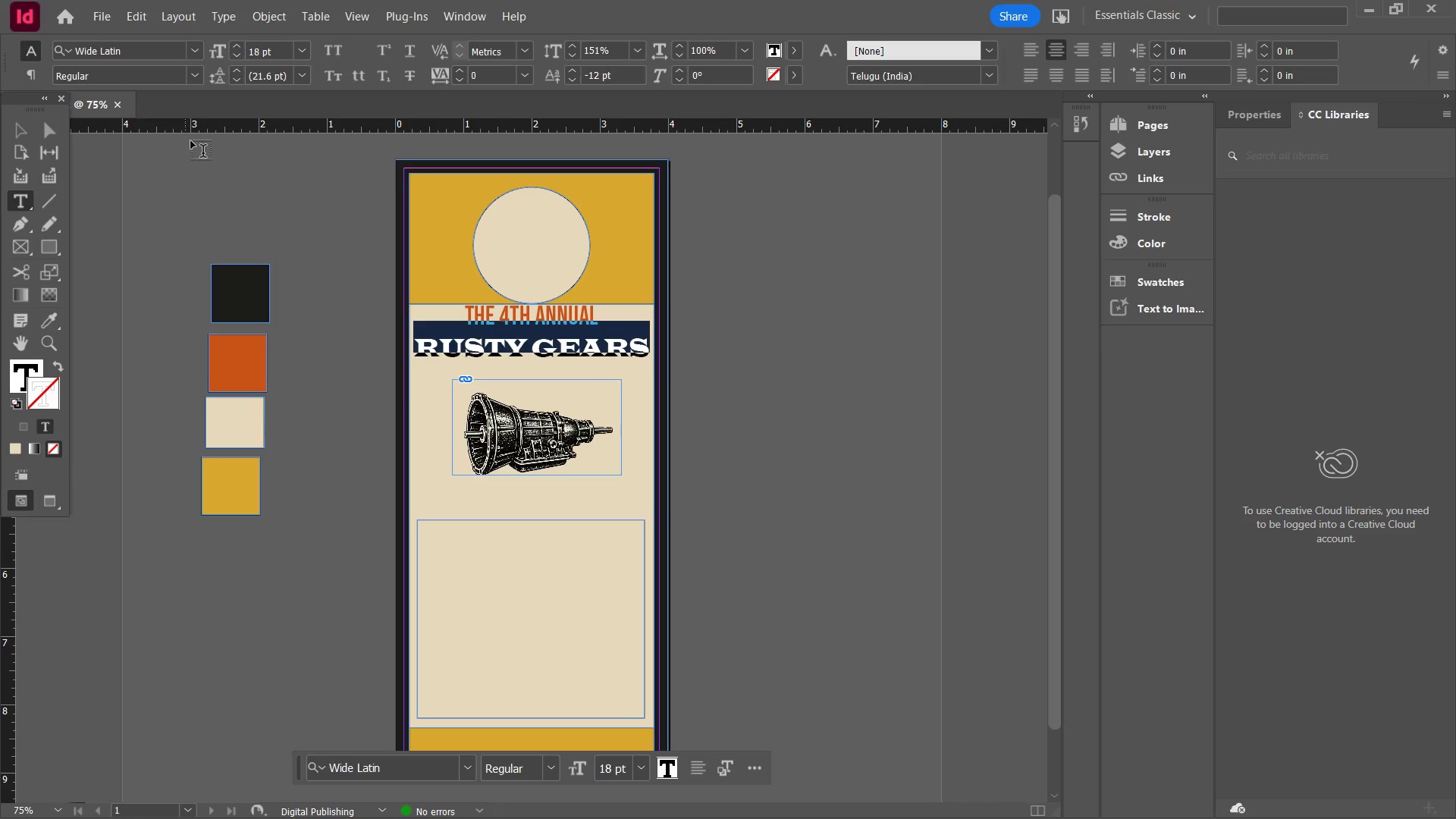 
left_click([17, 130])
 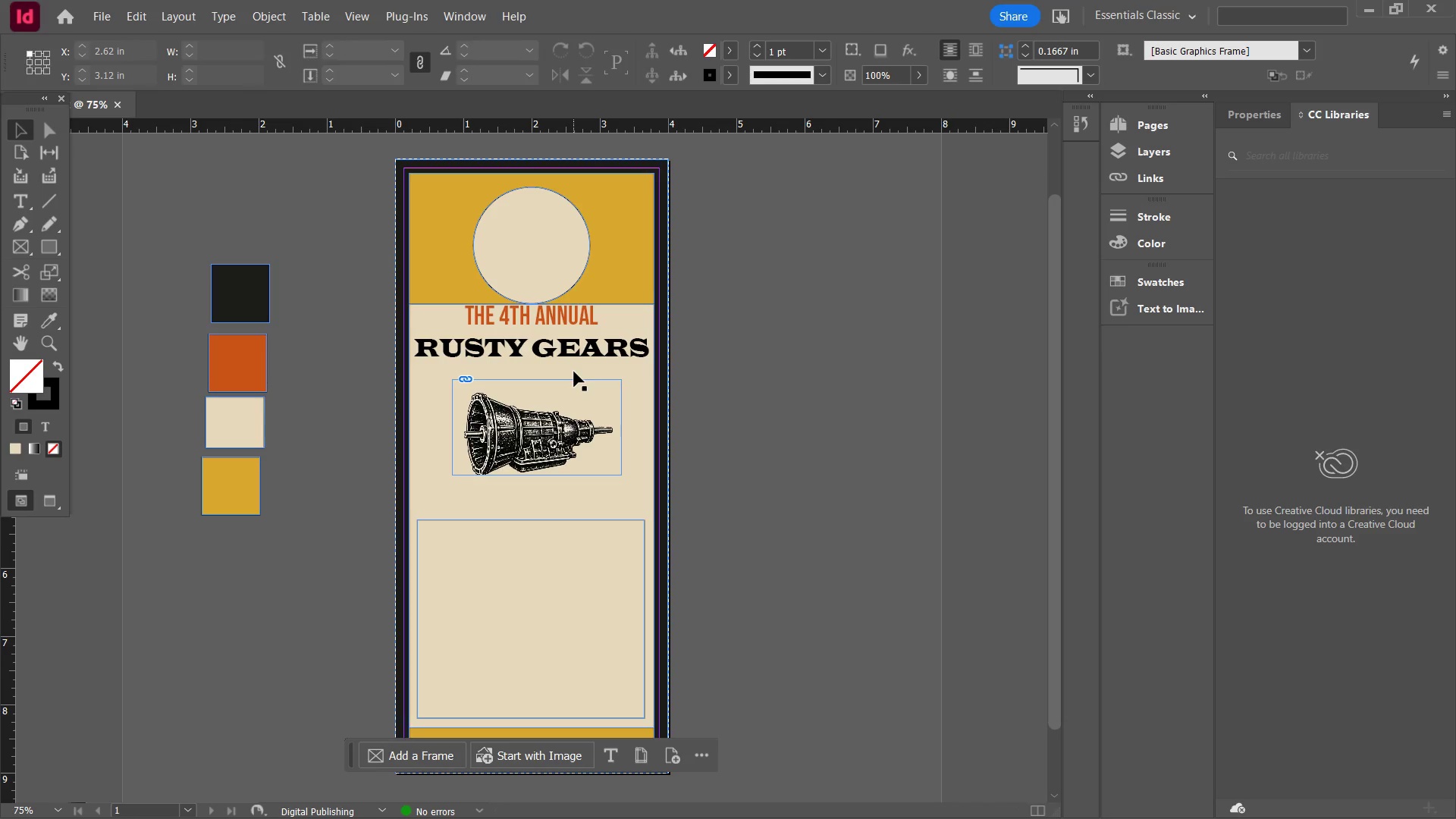 
wait(56.2)
 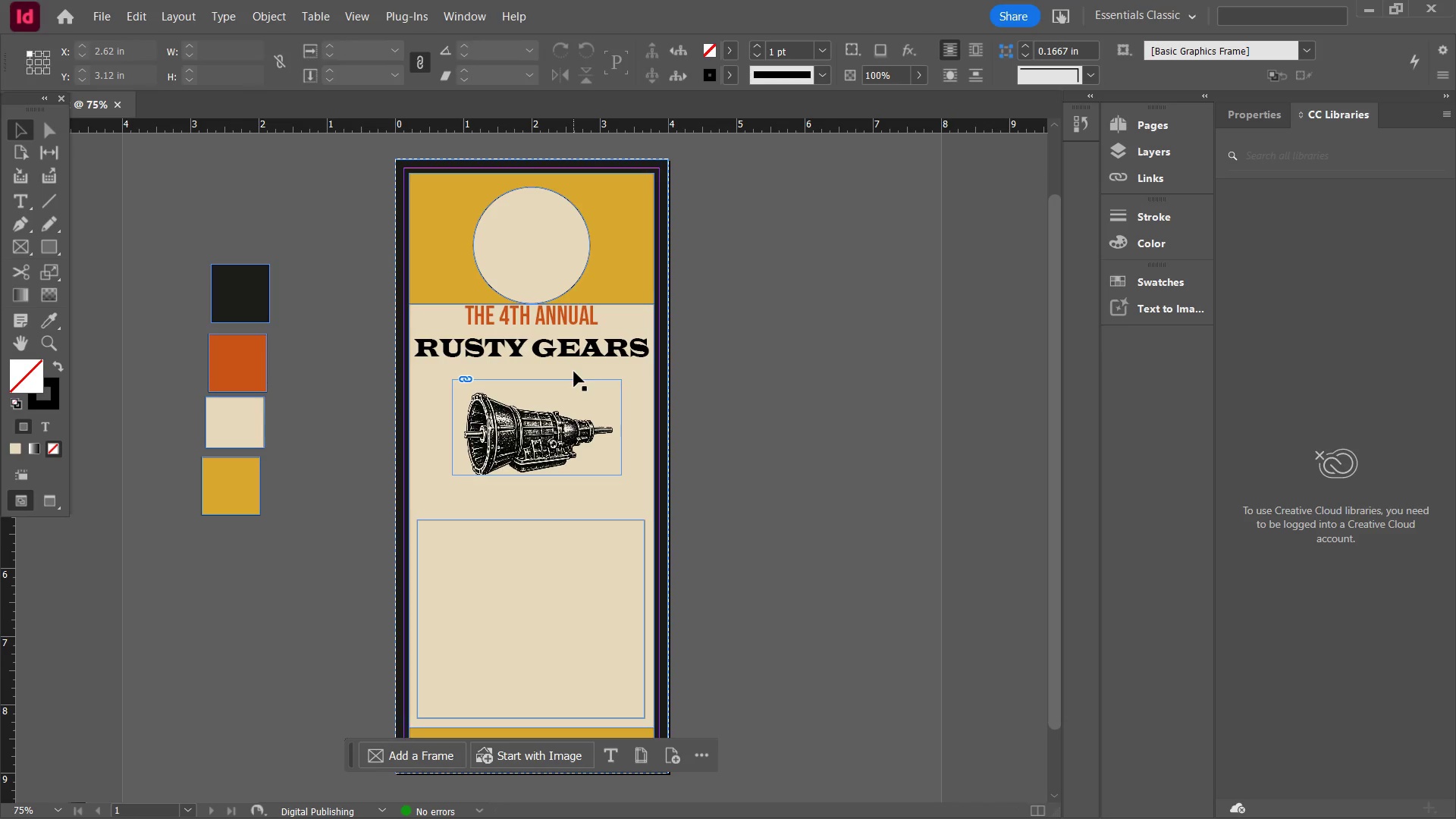 
left_click([534, 338])
 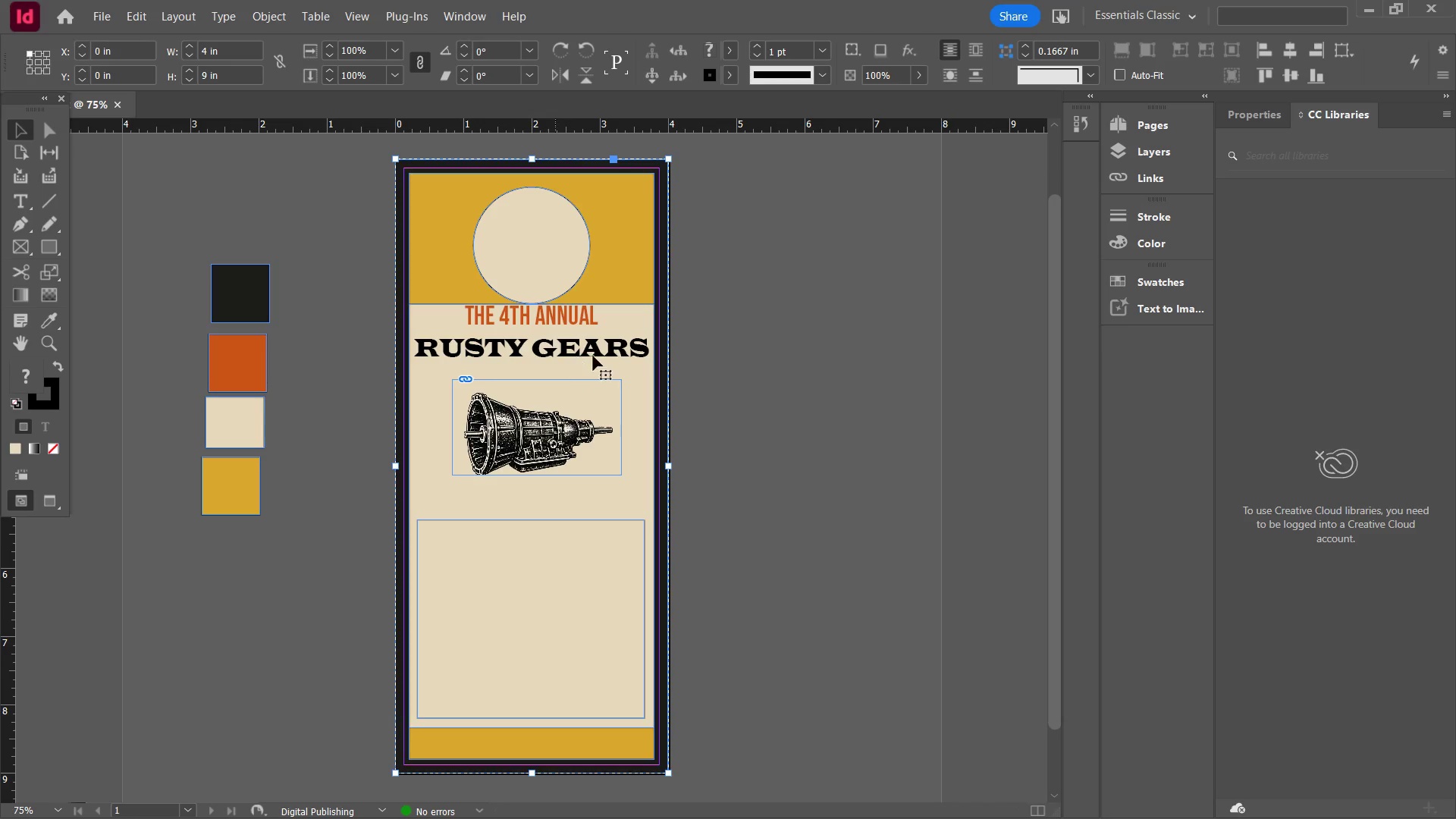 
double_click([554, 353])
 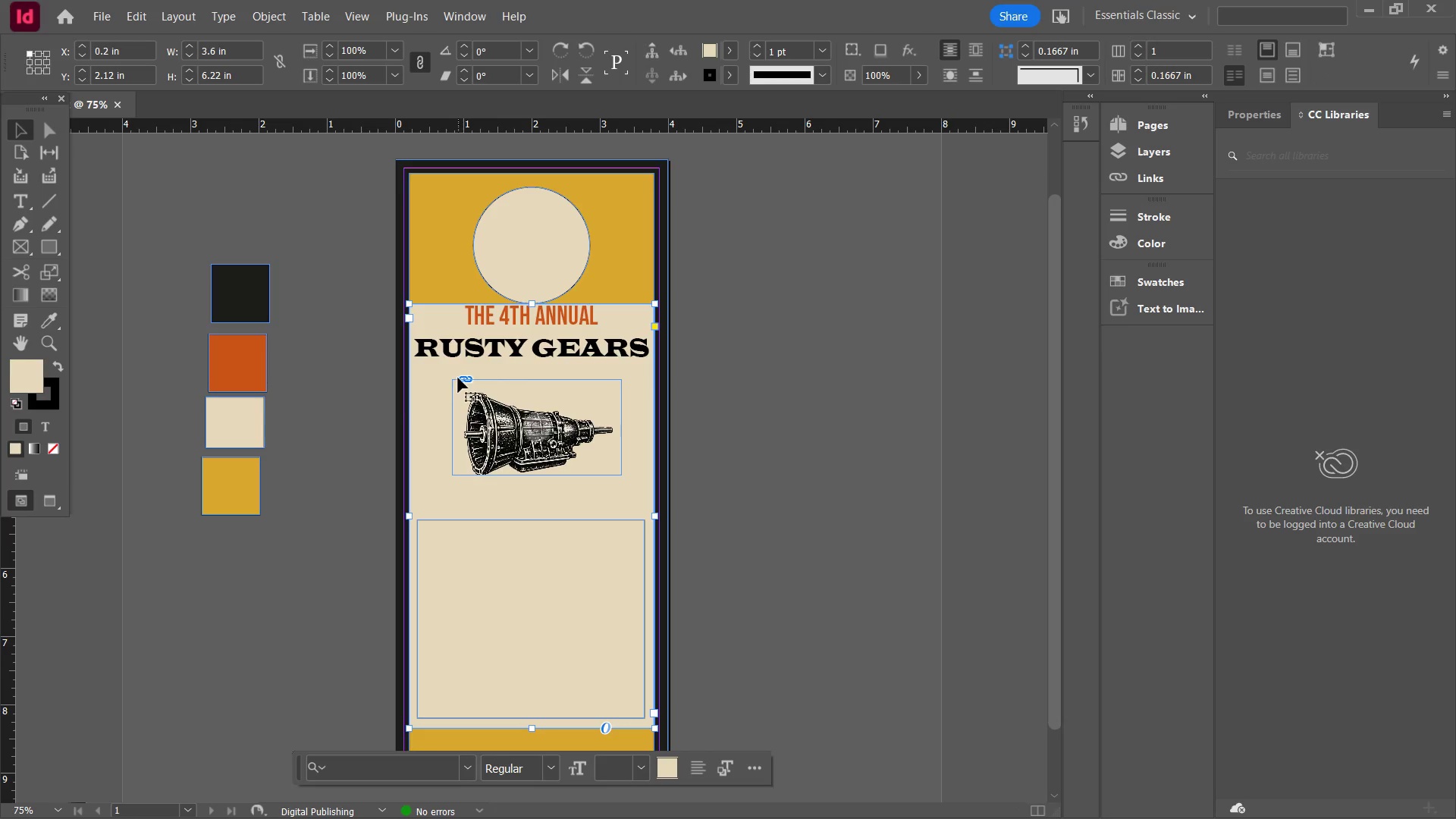 
left_click([458, 378])
 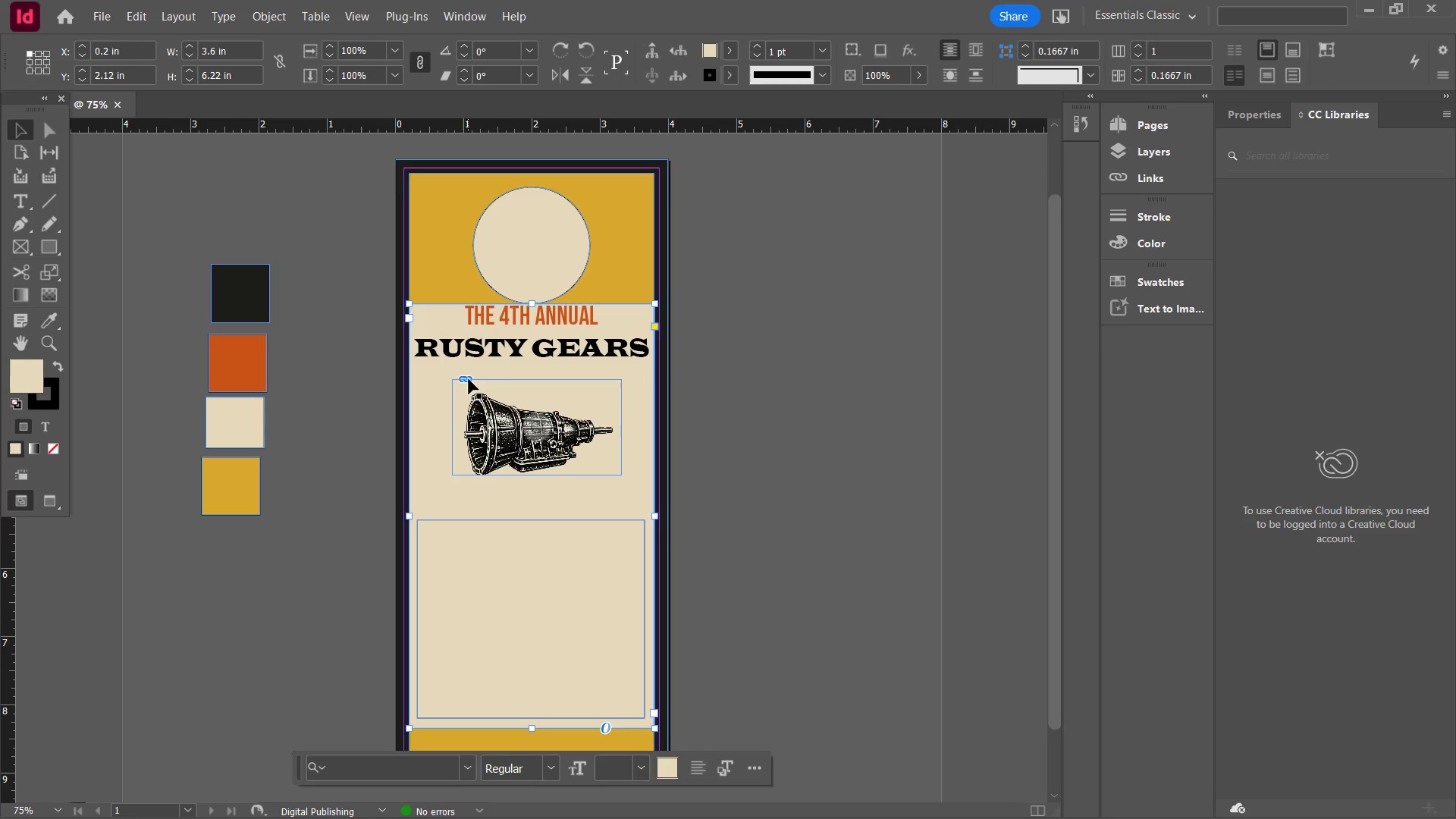 
left_click([469, 379])
 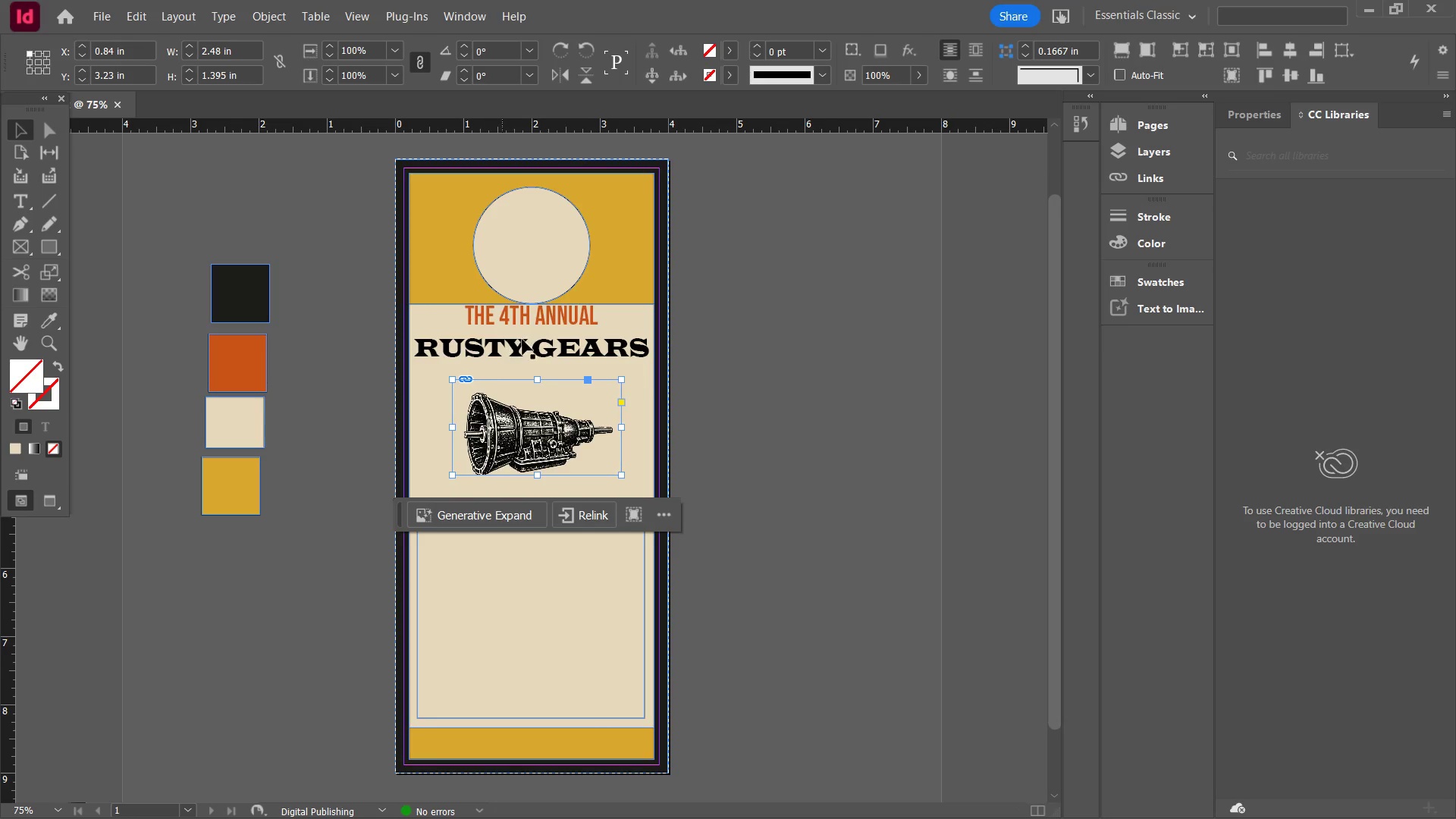 
left_click([534, 335])
 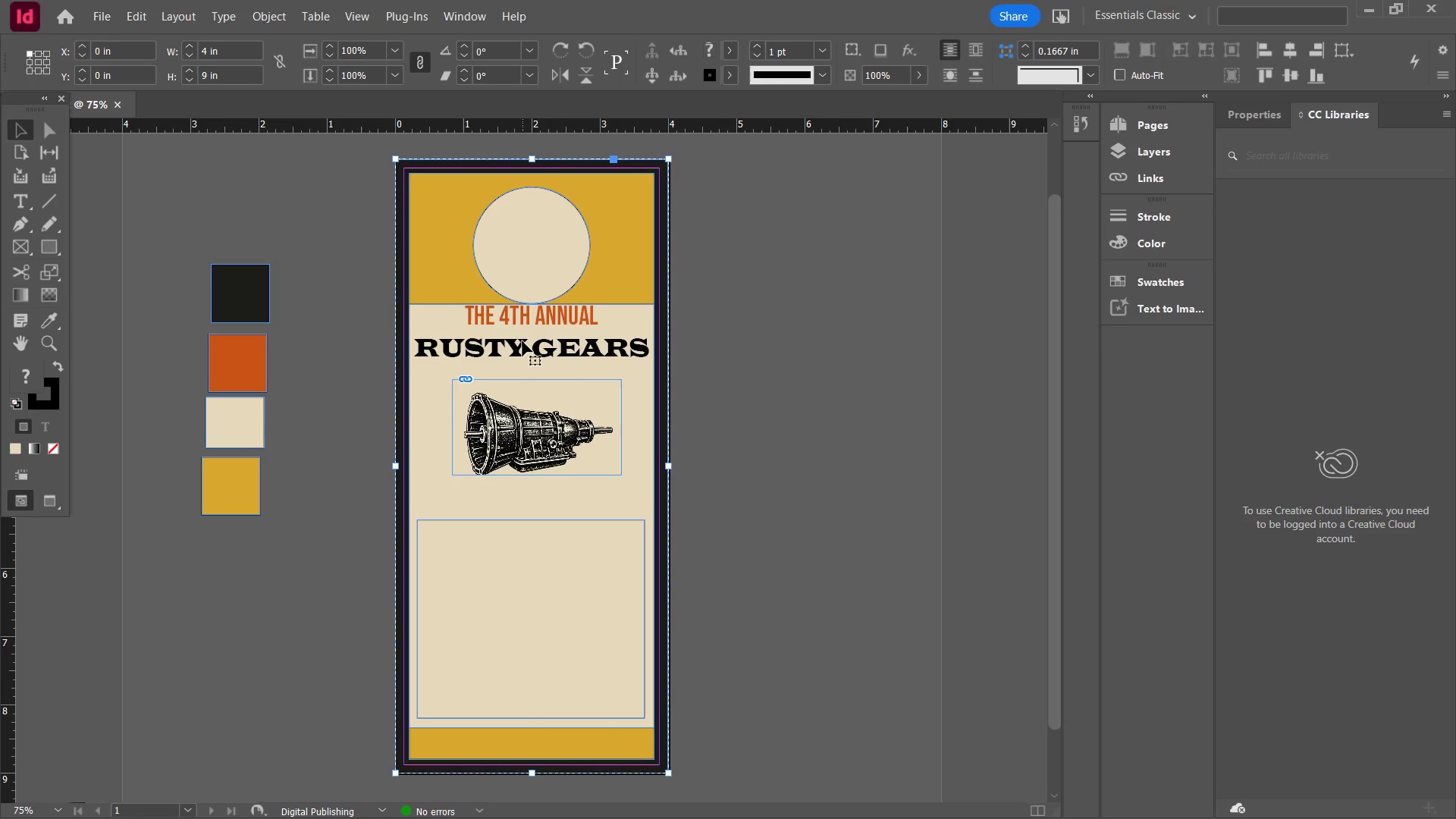 
double_click([522, 341])
 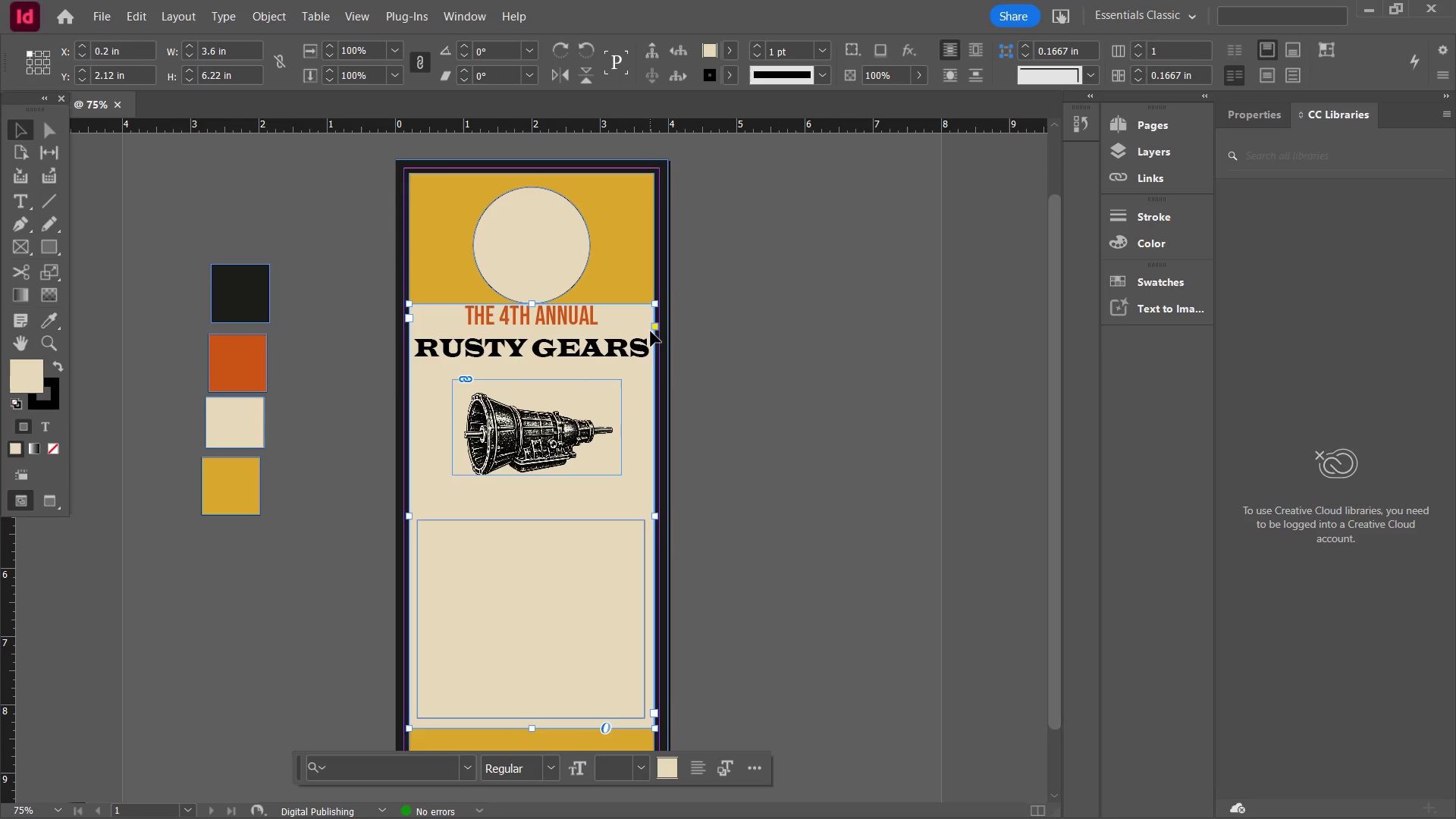 
left_click([656, 328])
 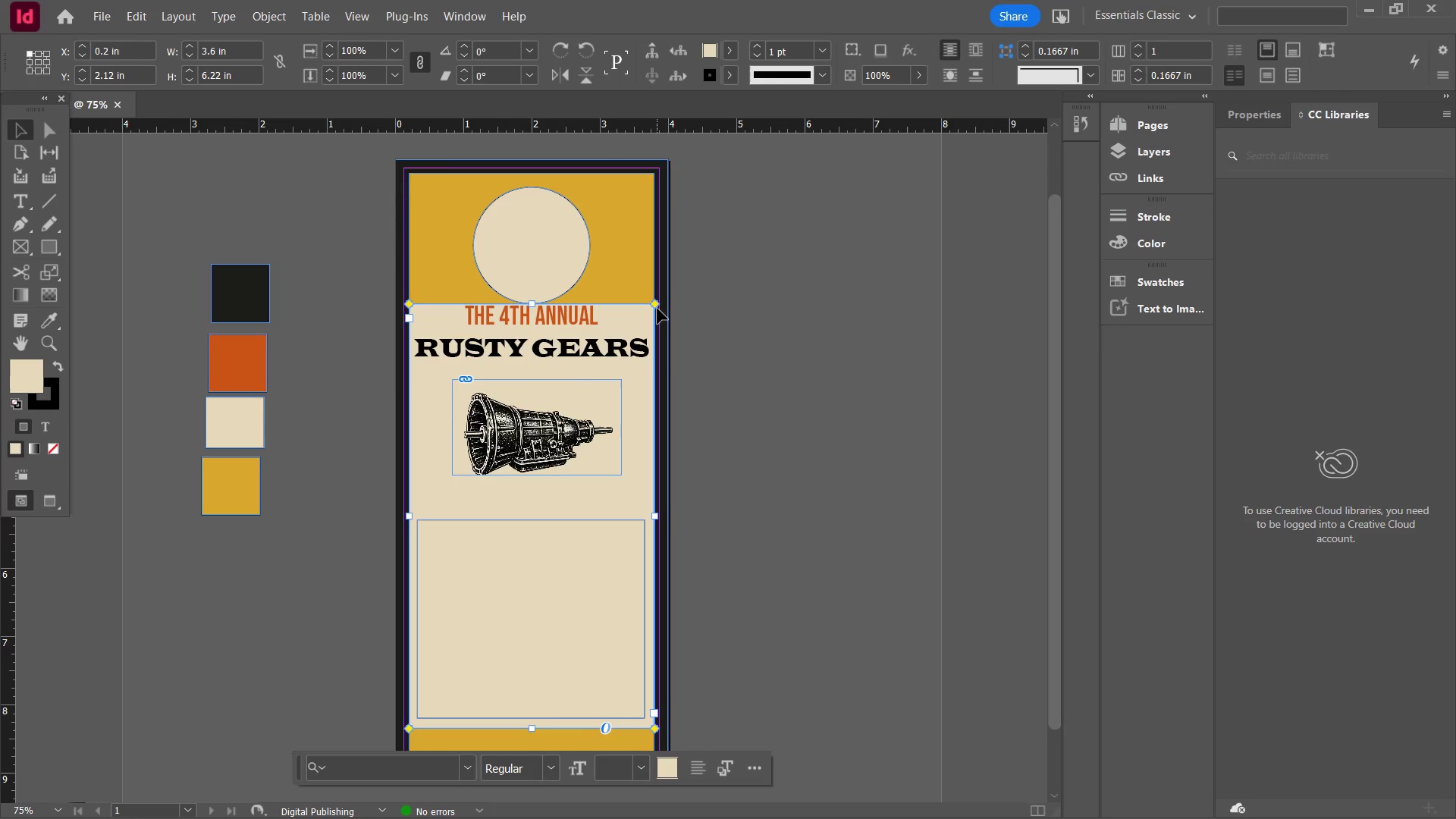 
left_click_drag(start_coordinate=[657, 306], to_coordinate=[643, 318])
 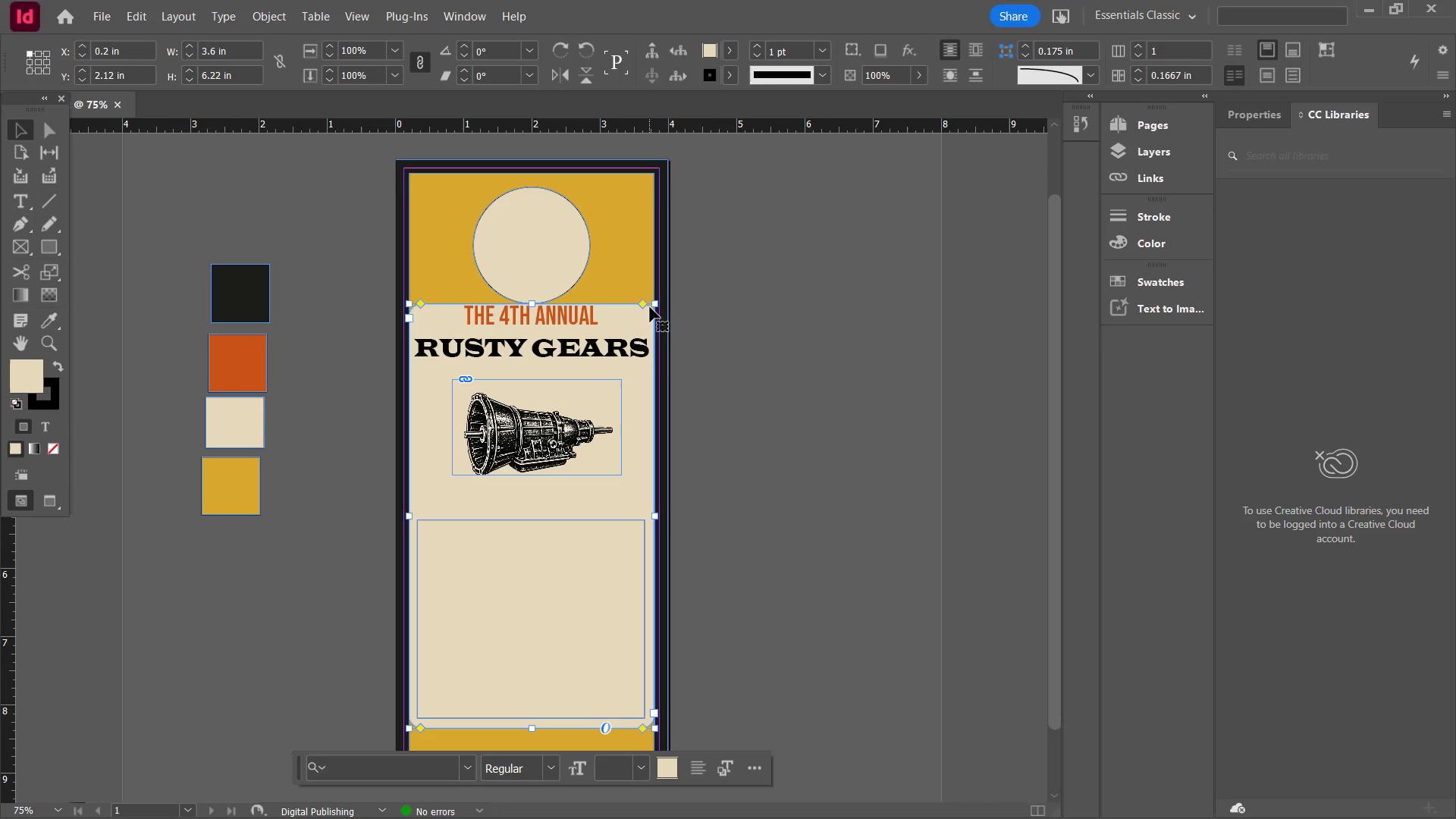 
left_click_drag(start_coordinate=[642, 304], to_coordinate=[635, 309])
 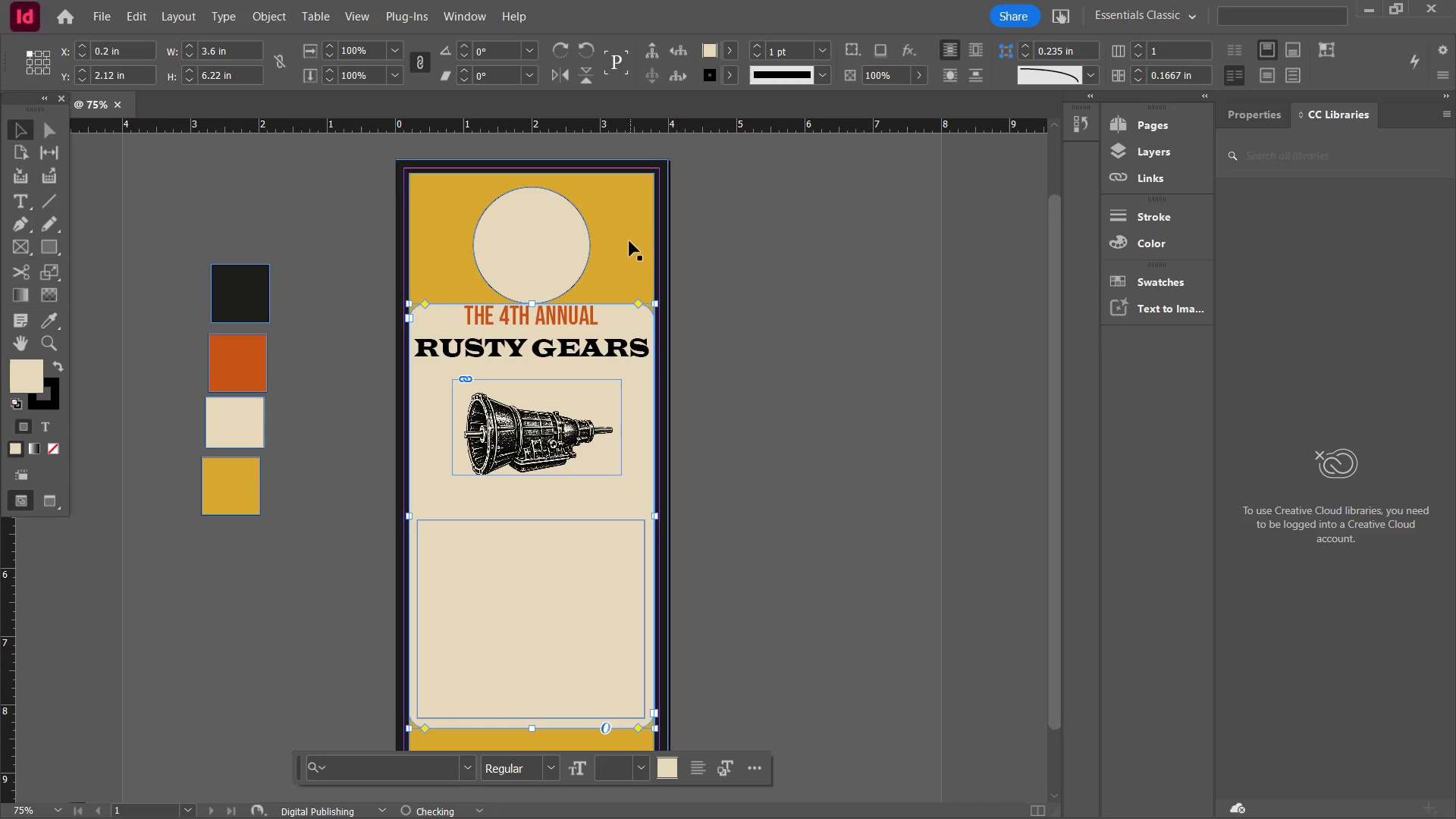 
left_click([629, 240])
 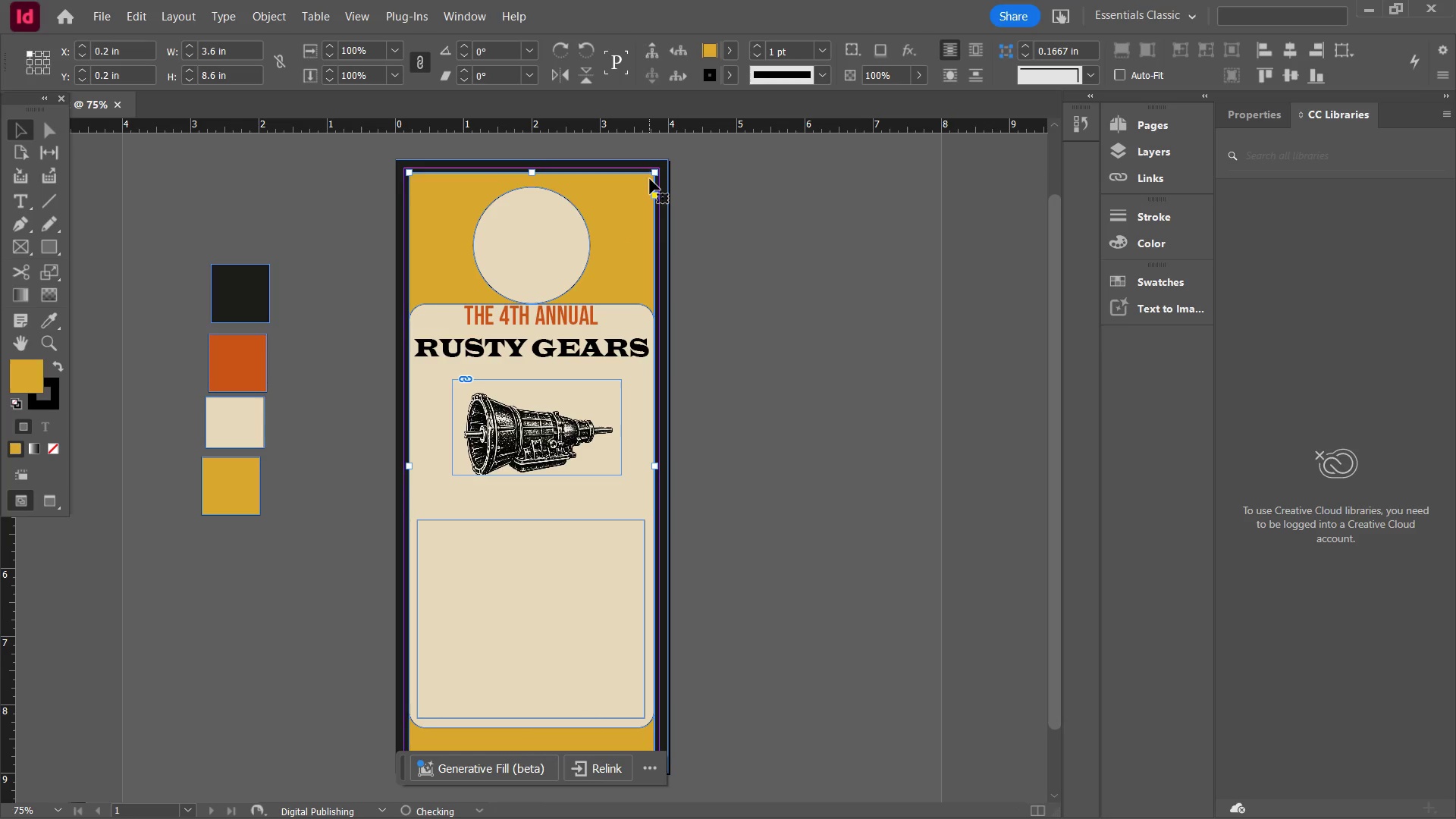 
wait(6.72)
 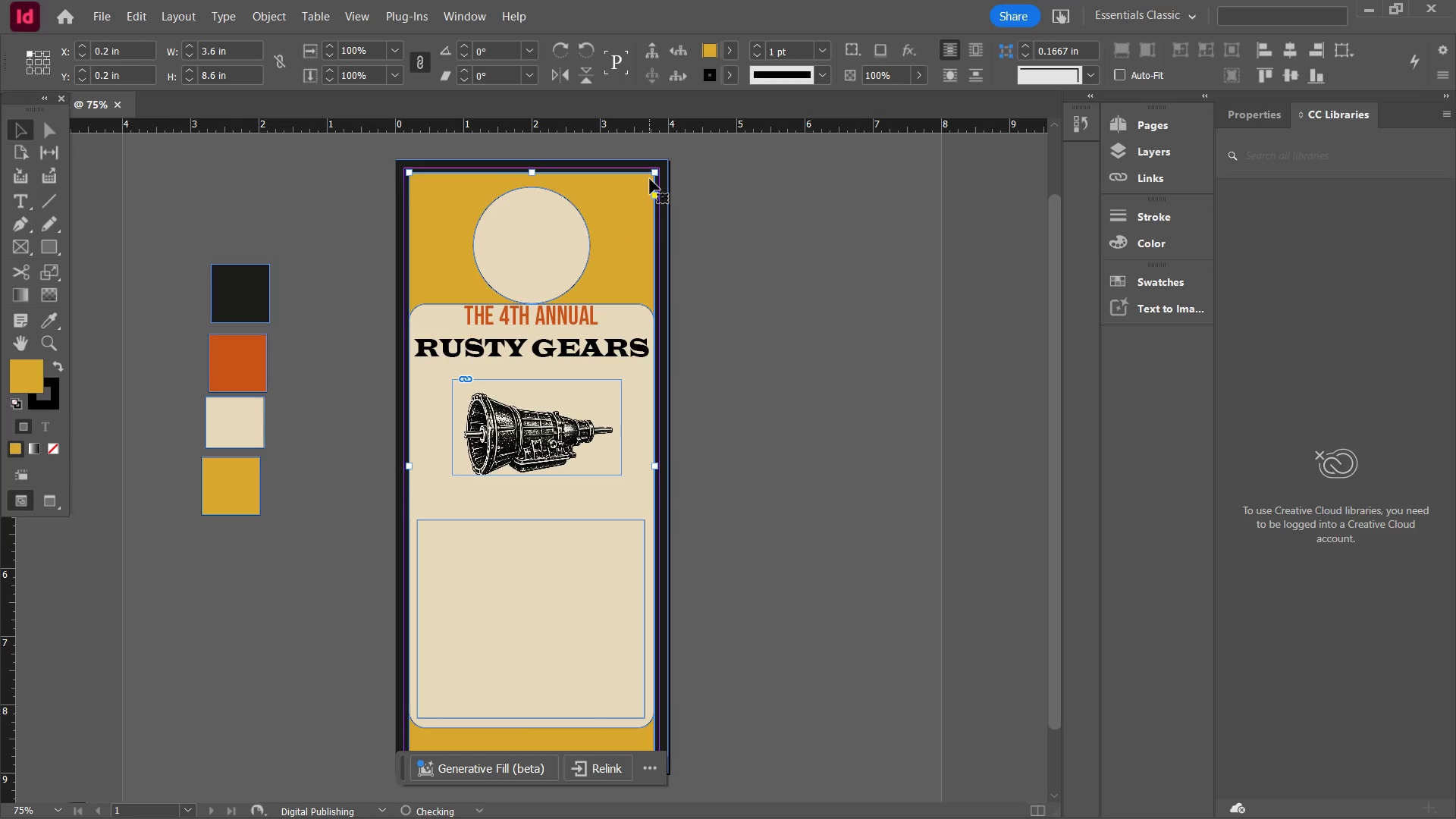 
left_click_drag(start_coordinate=[657, 193], to_coordinate=[647, 196])
 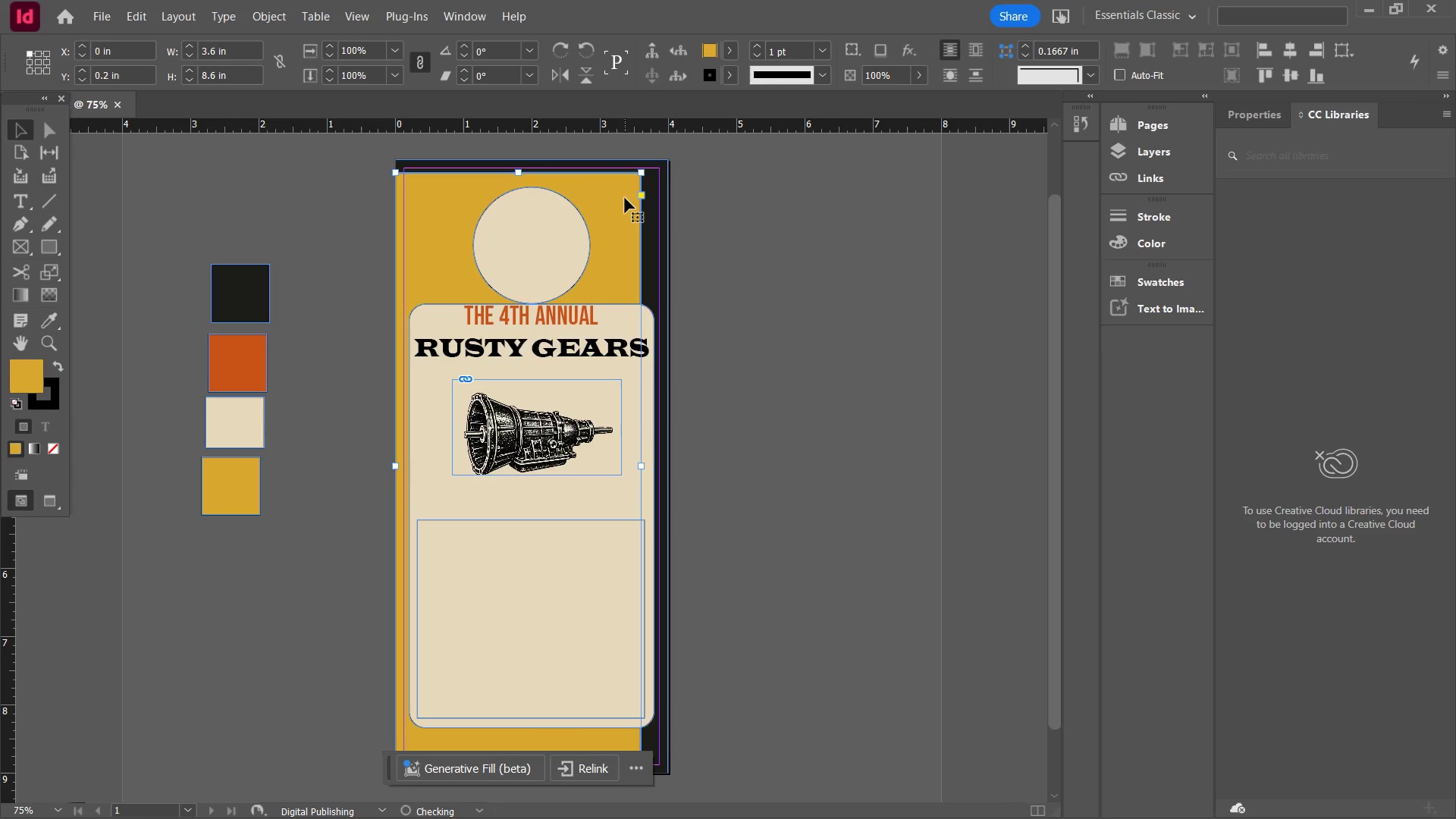 
key(Control+ControlLeft)
 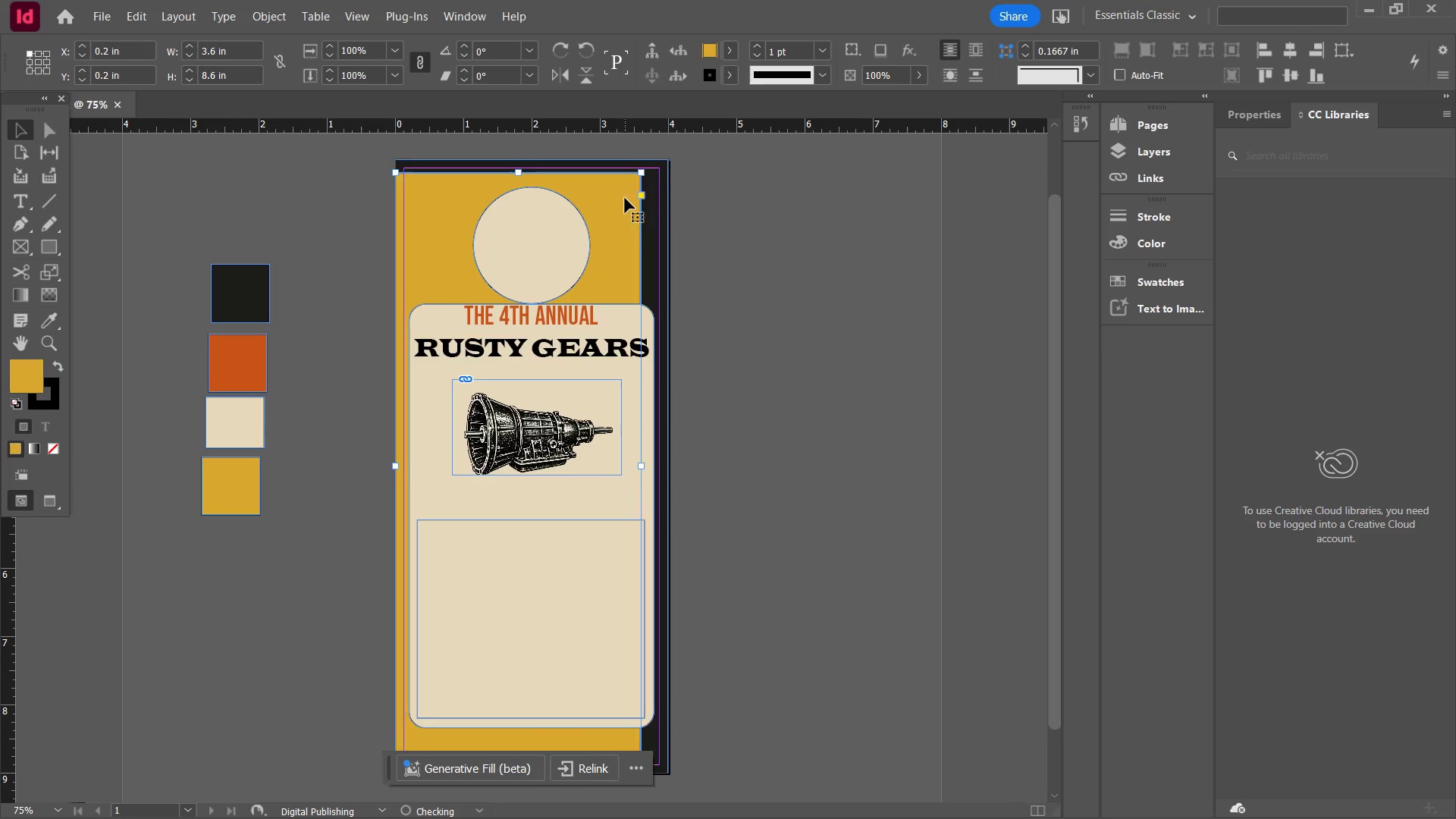 
key(Control+Z)
 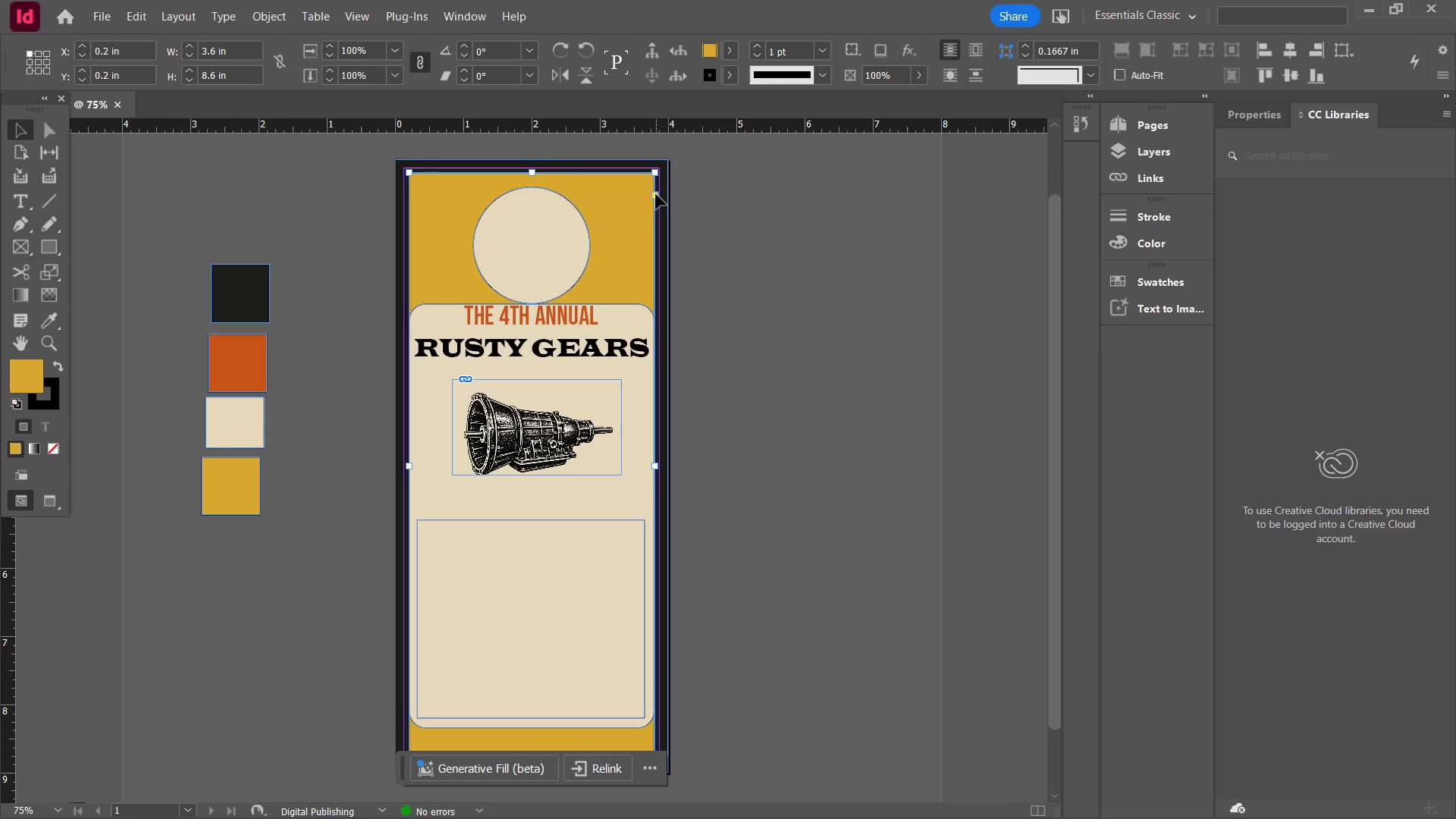 
left_click_drag(start_coordinate=[657, 196], to_coordinate=[654, 177])
 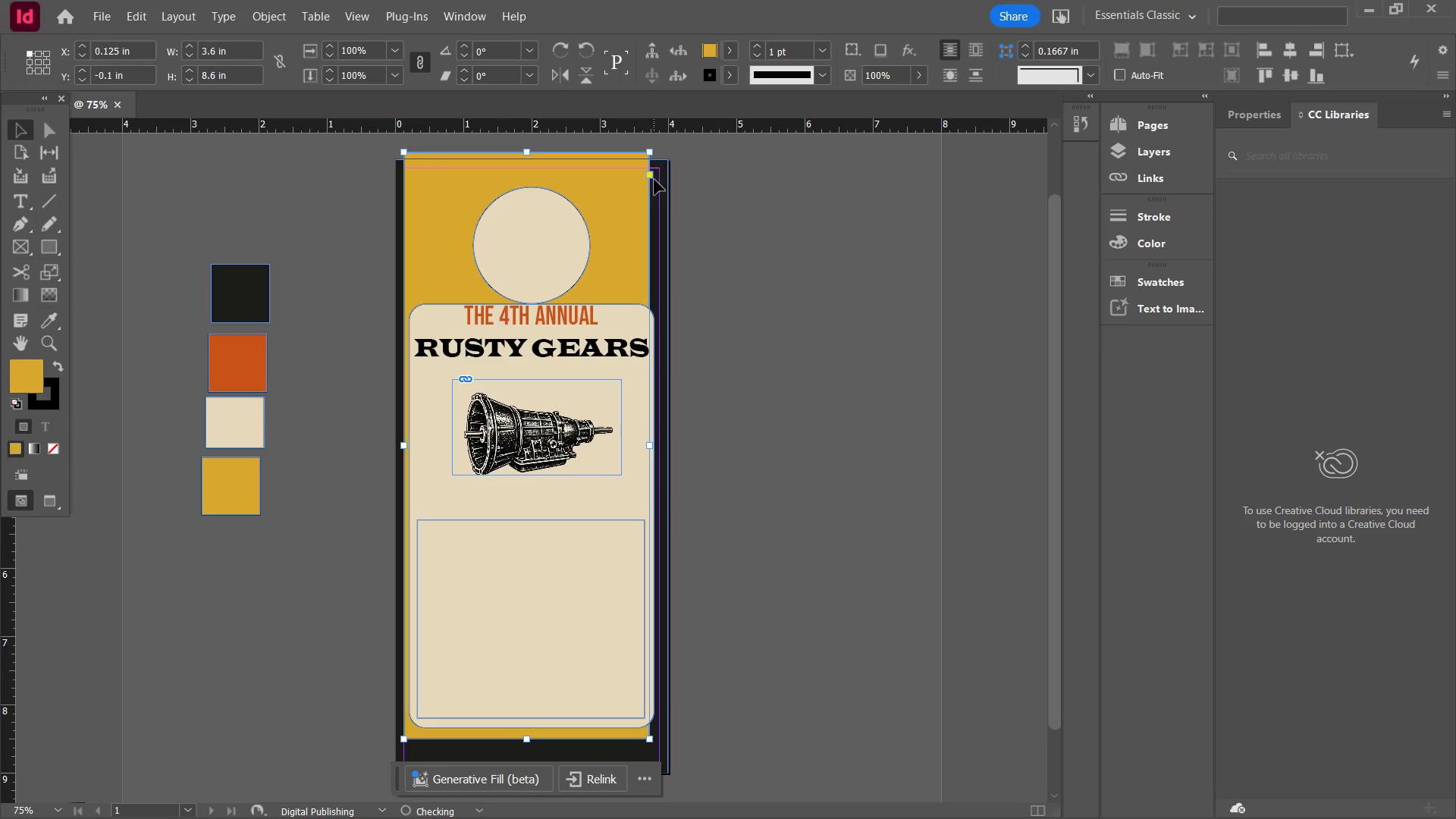 
key(Control+ControlLeft)
 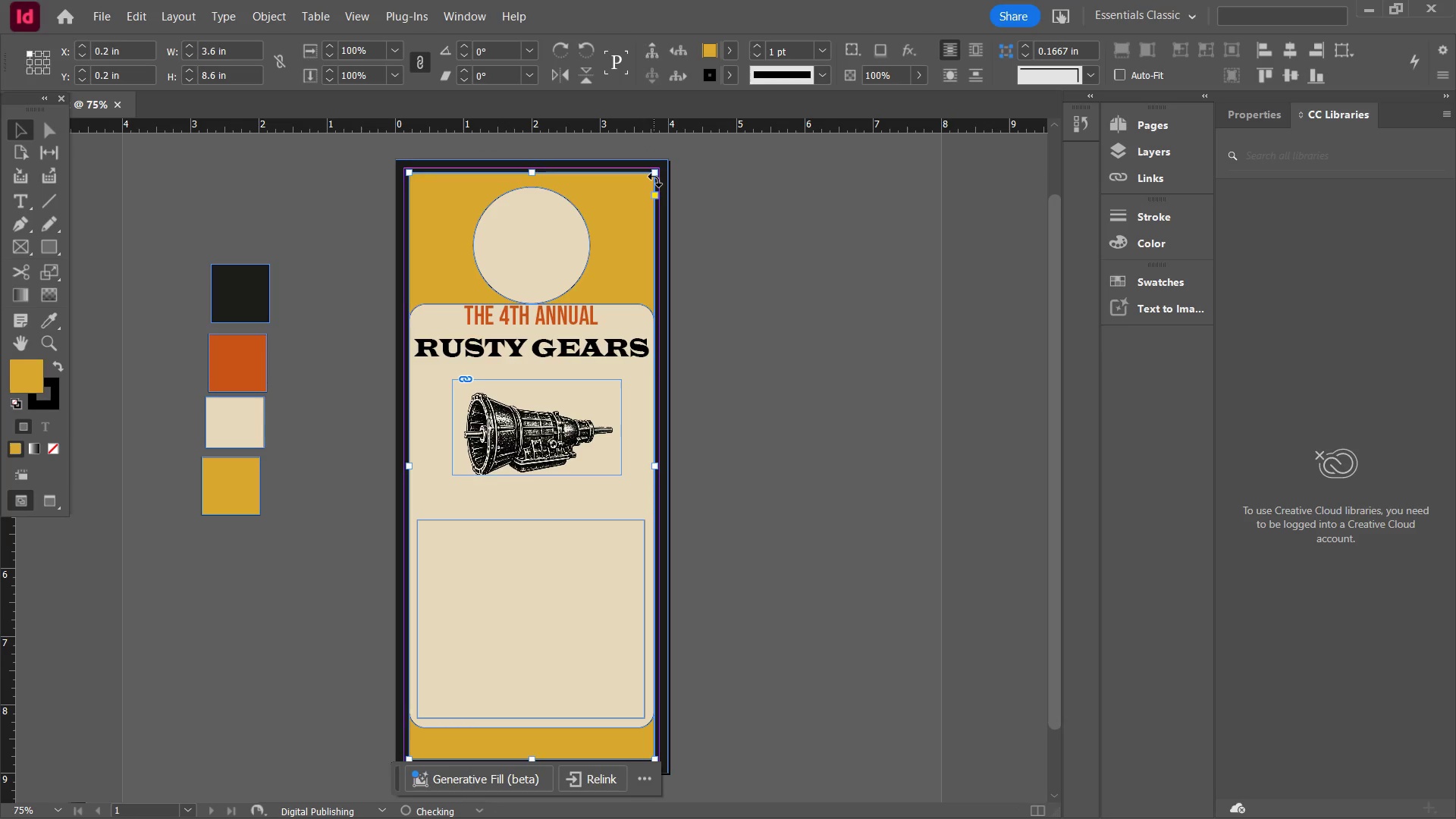 
key(Control+Z)
 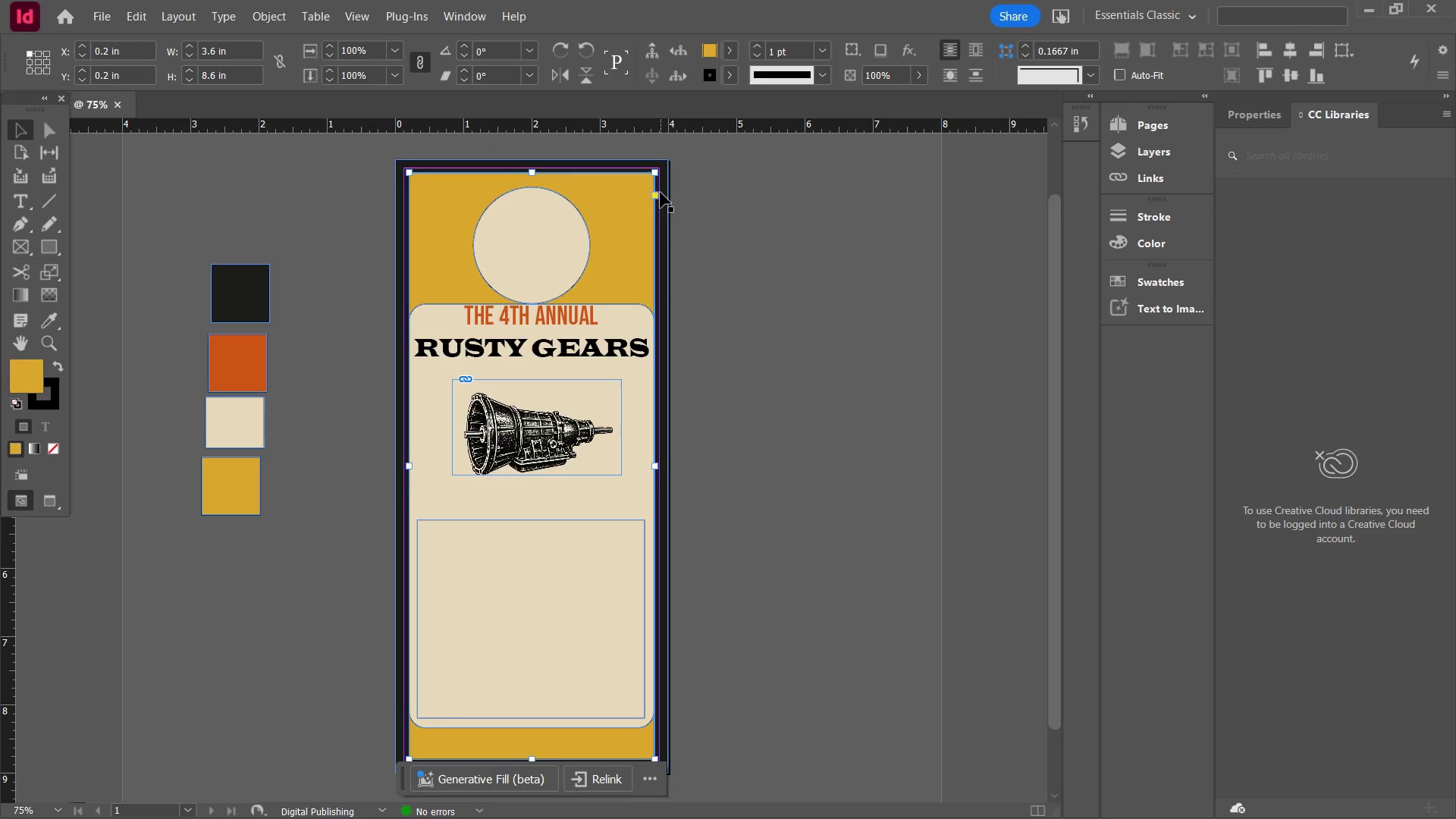 
left_click([659, 194])
 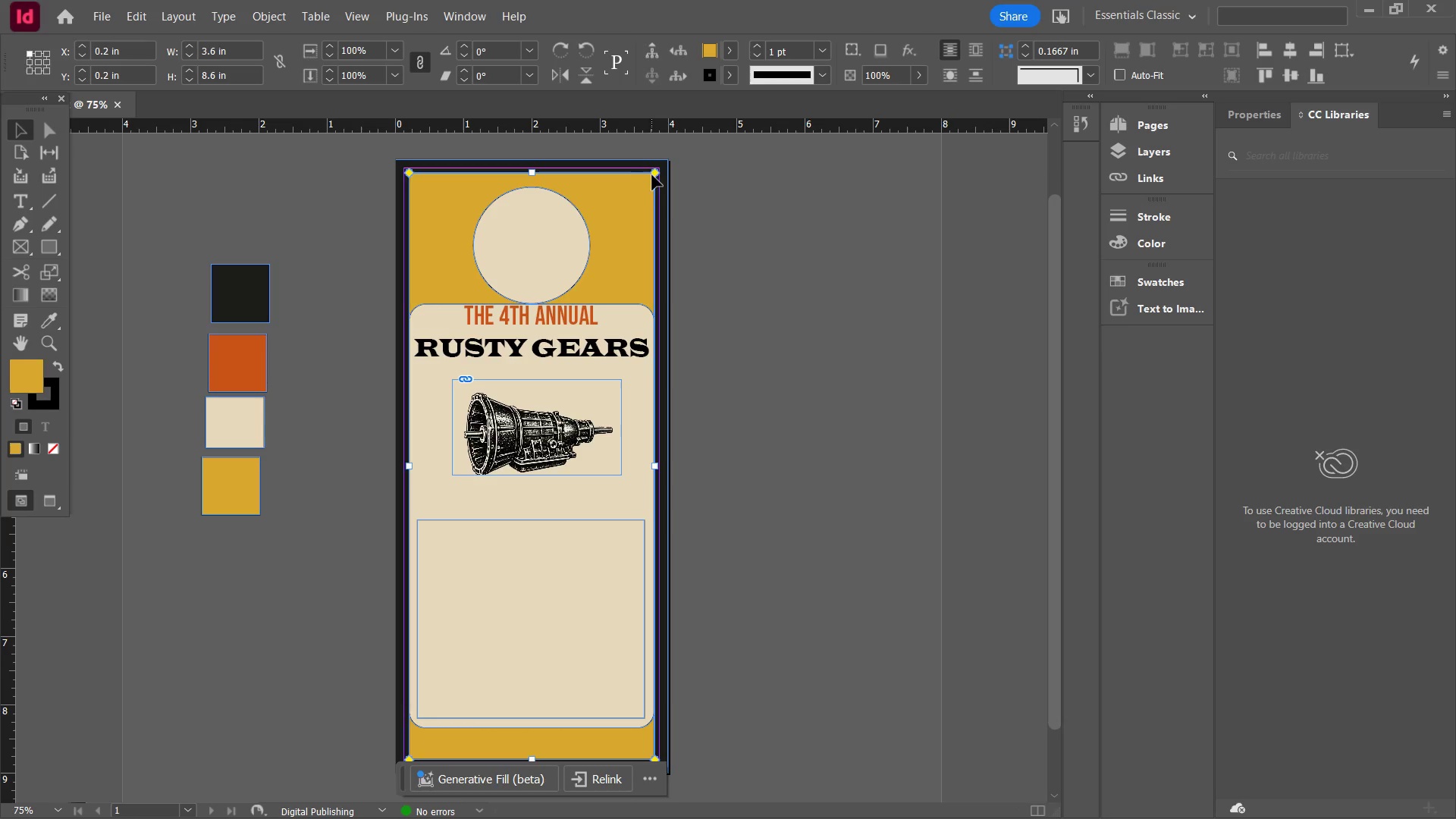 
left_click_drag(start_coordinate=[657, 174], to_coordinate=[641, 185])
 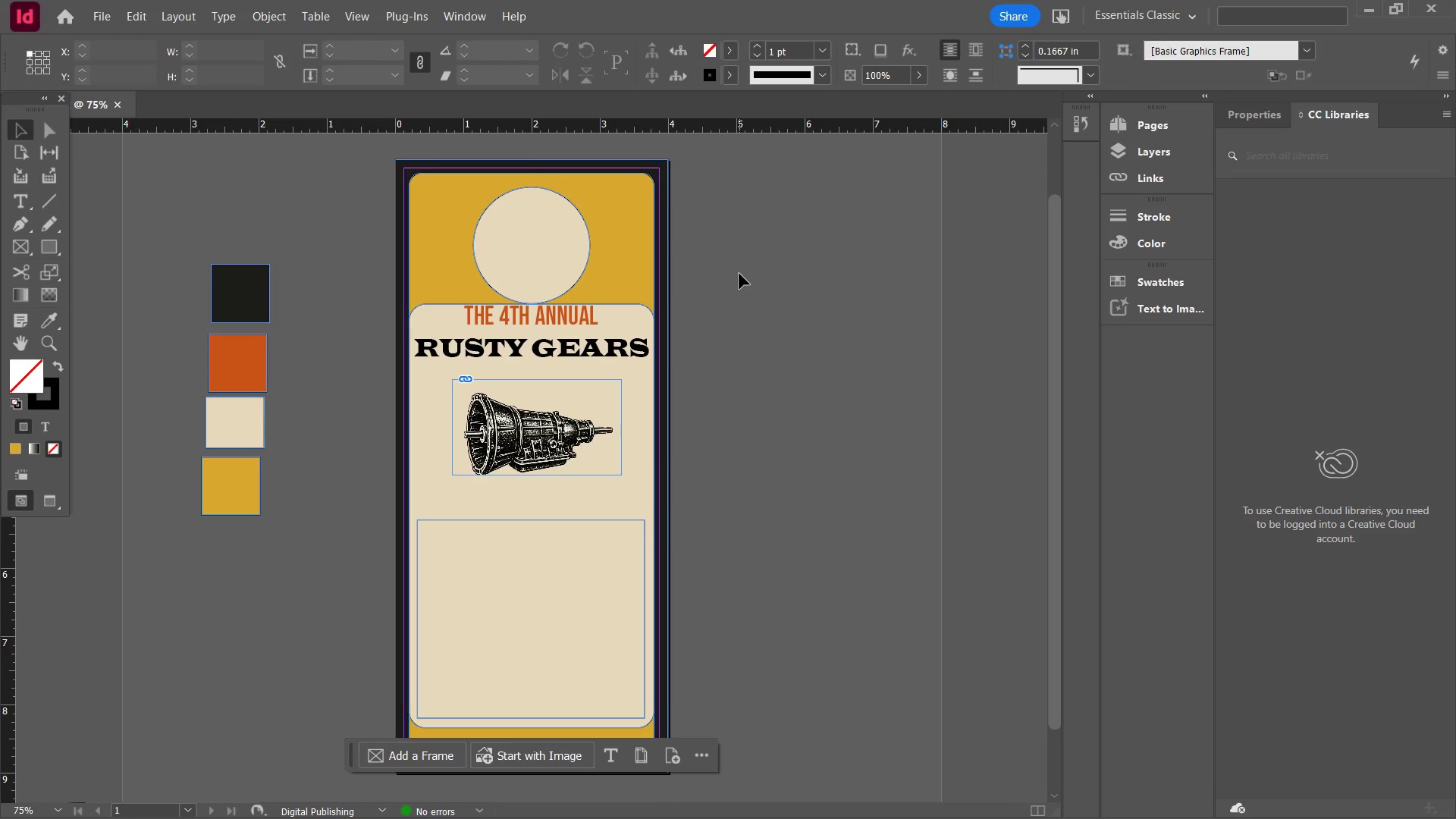 
left_click([544, 318])
 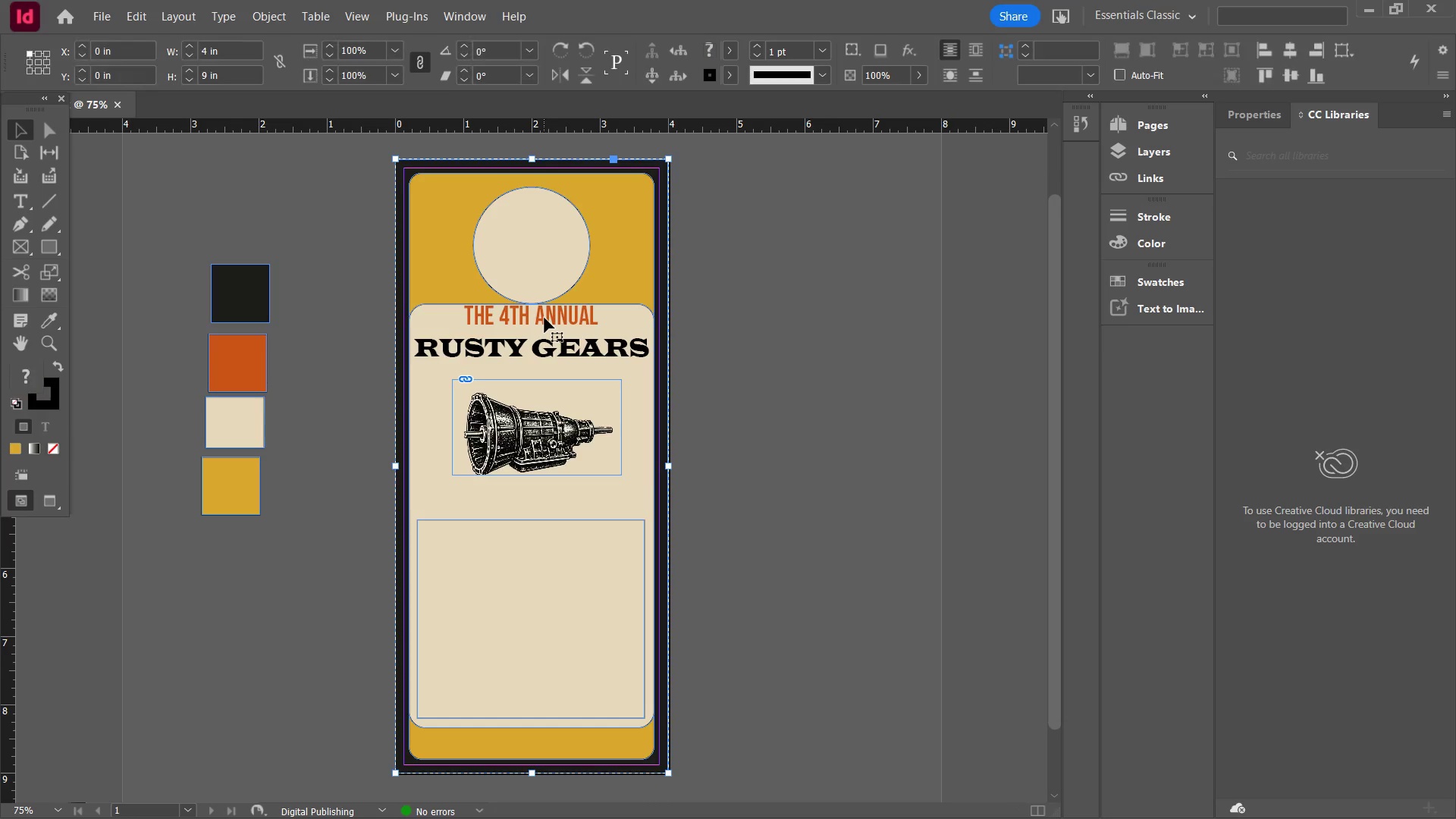 
double_click([544, 318])
 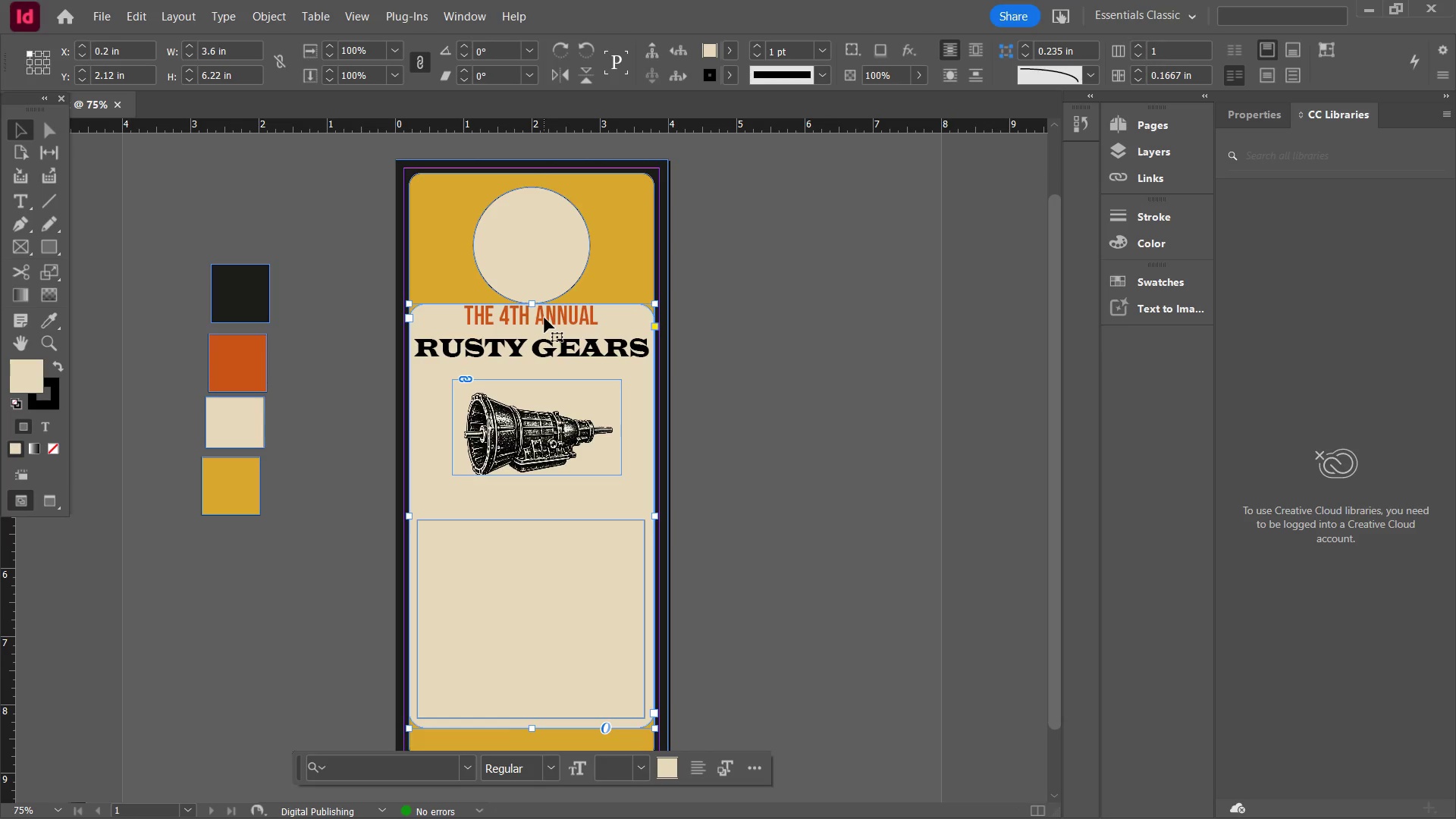 
triple_click([544, 318])
 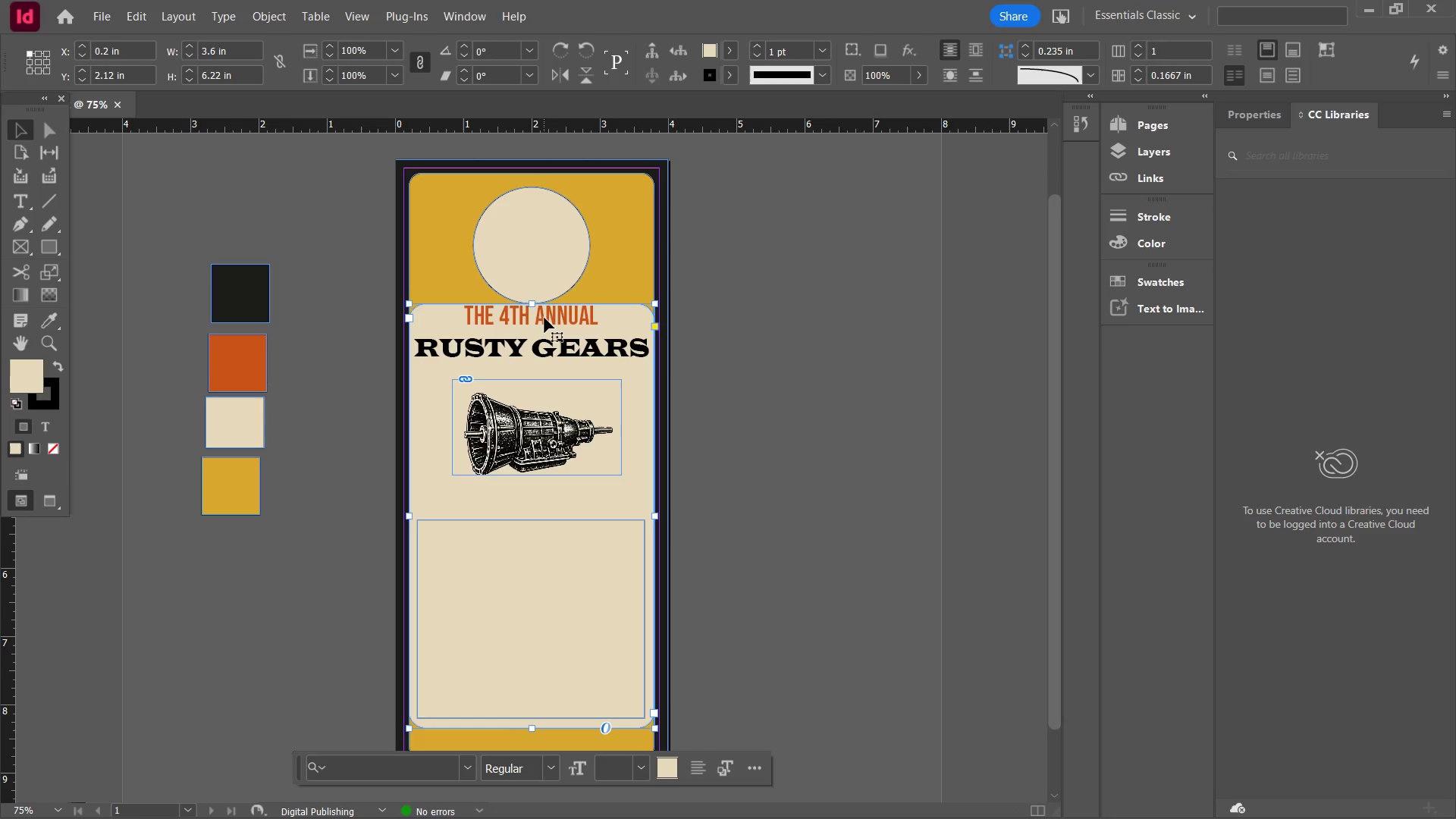 
triple_click([544, 318])
 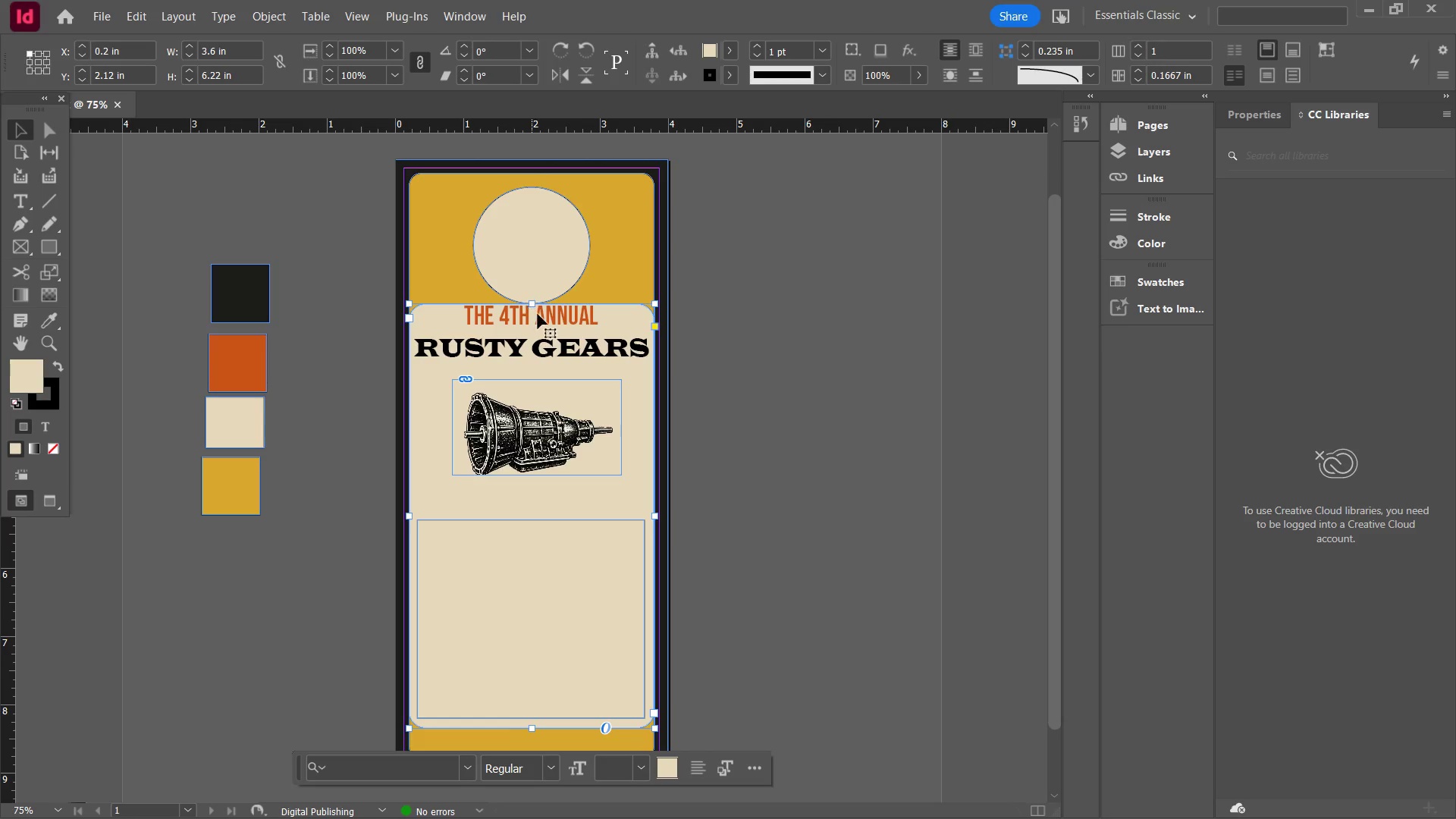 
left_click([549, 328])
 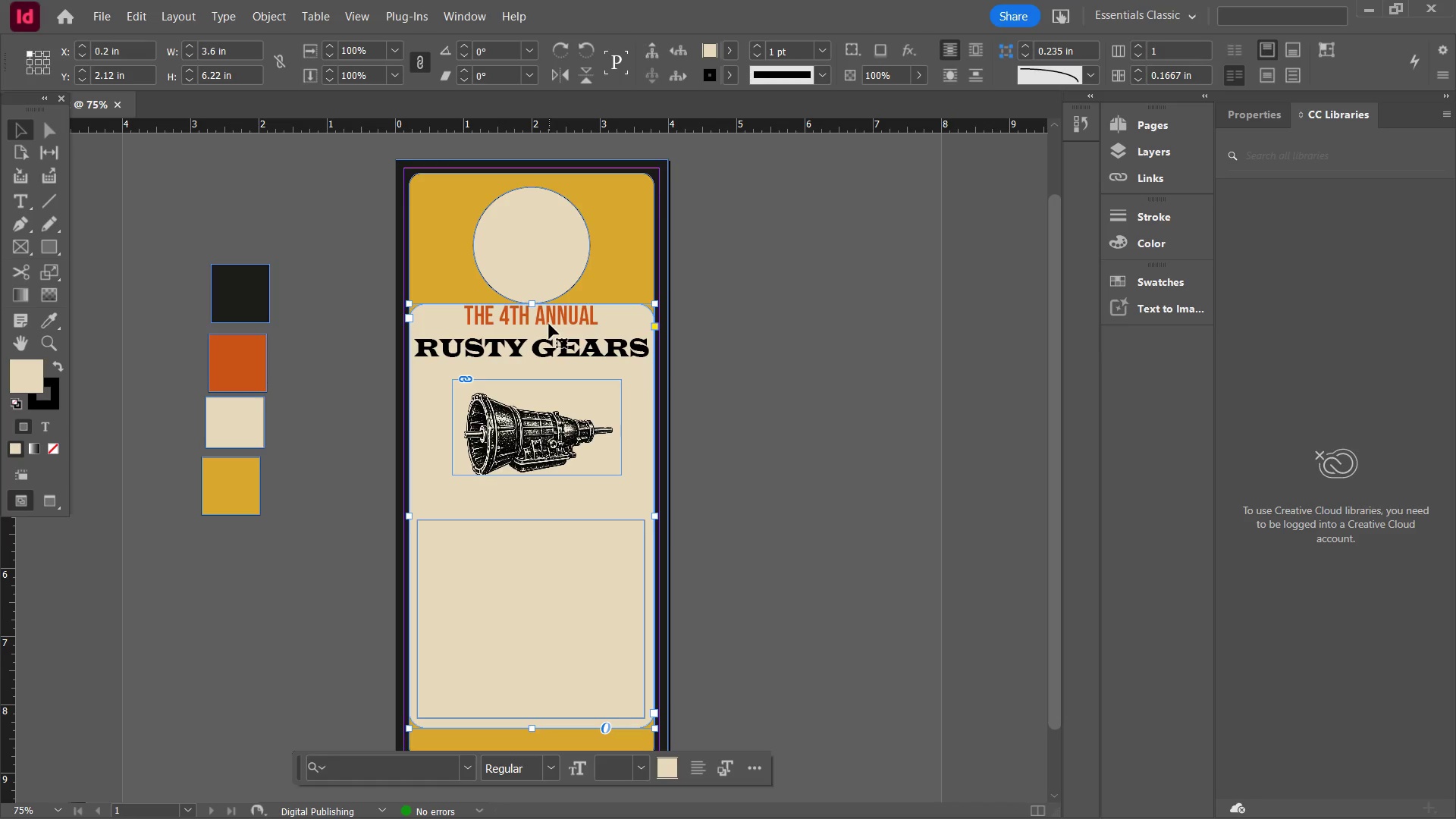 
double_click([549, 324])
 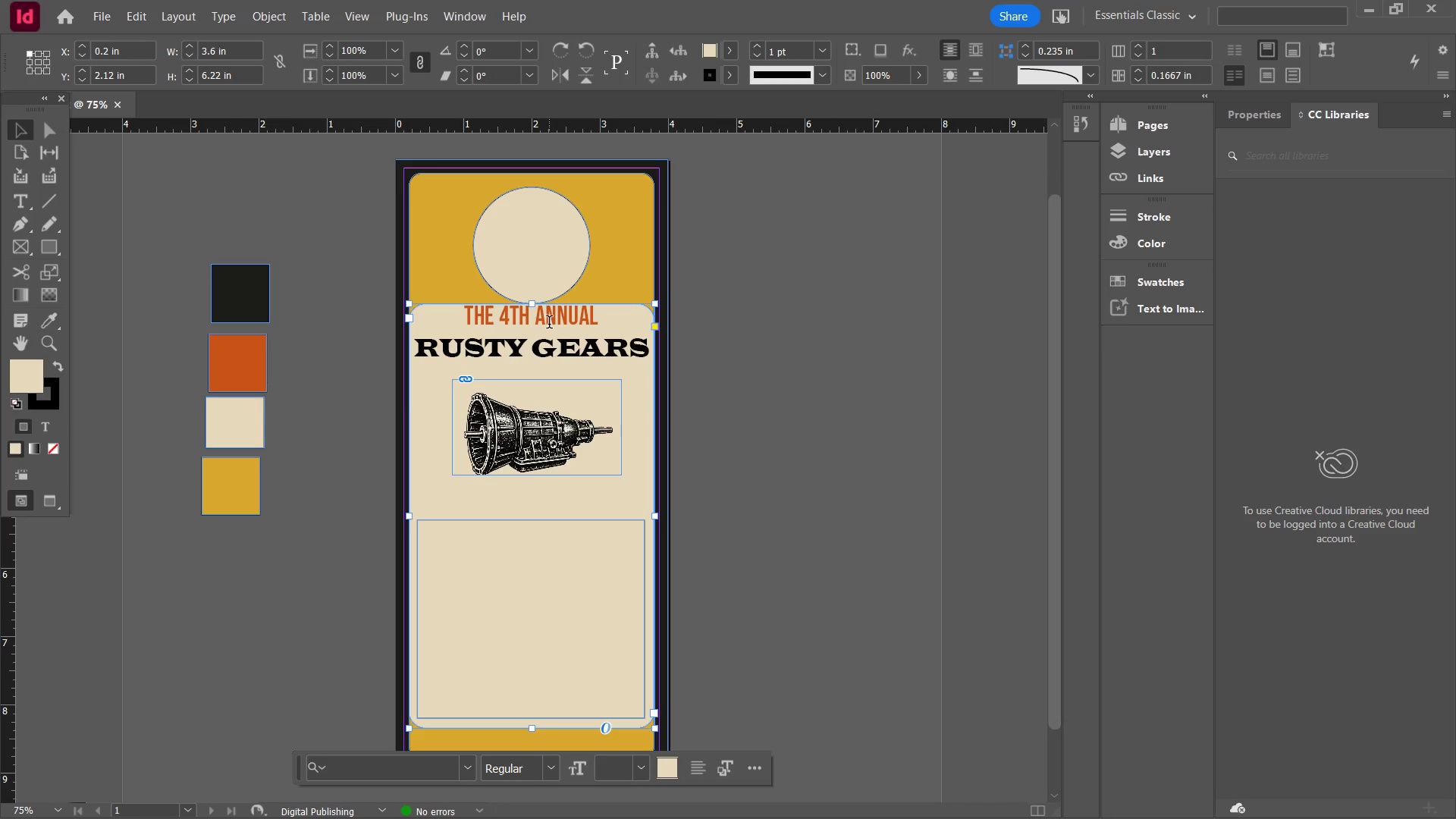 
triple_click([549, 324])
 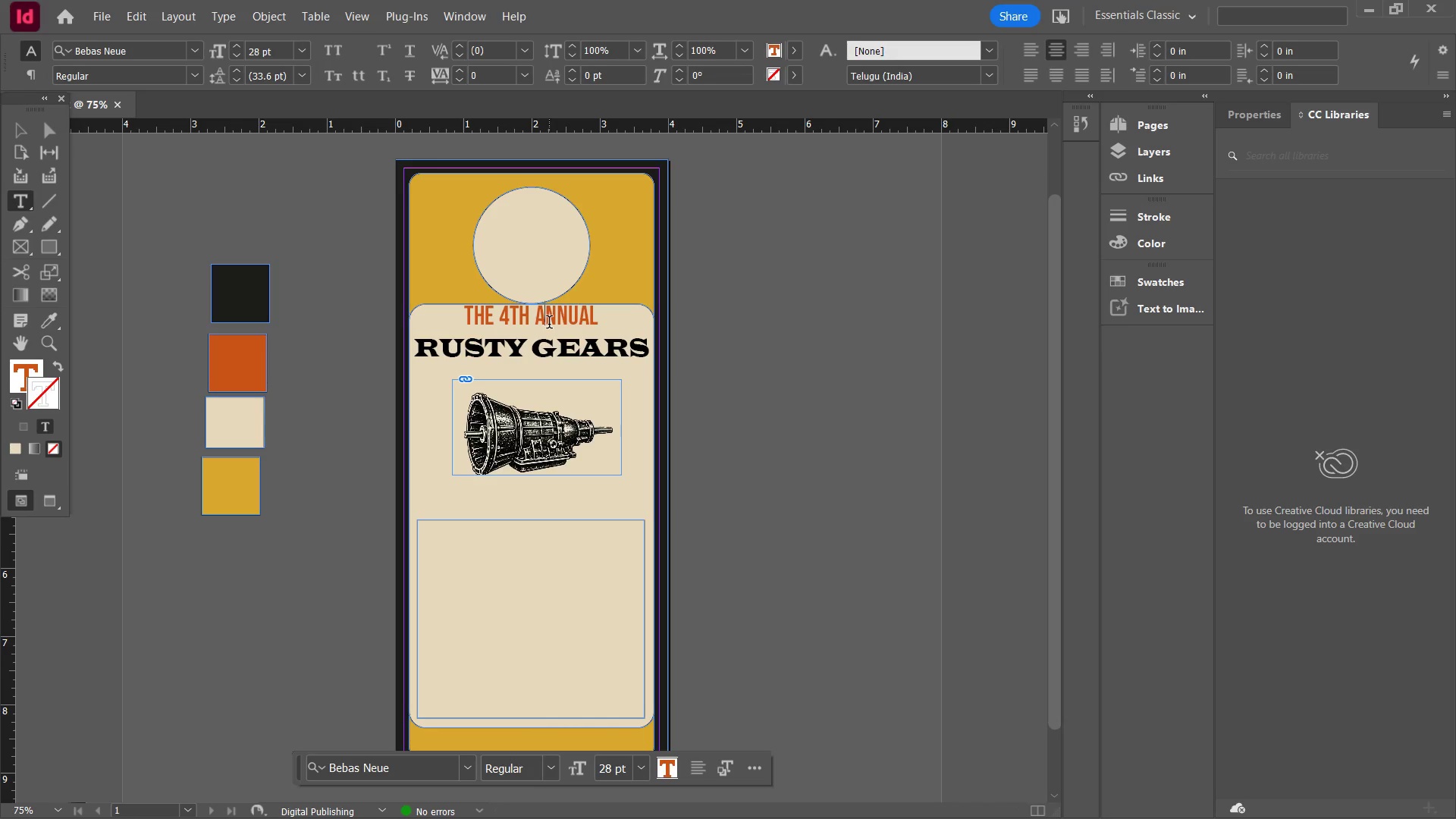 
left_click([549, 324])
 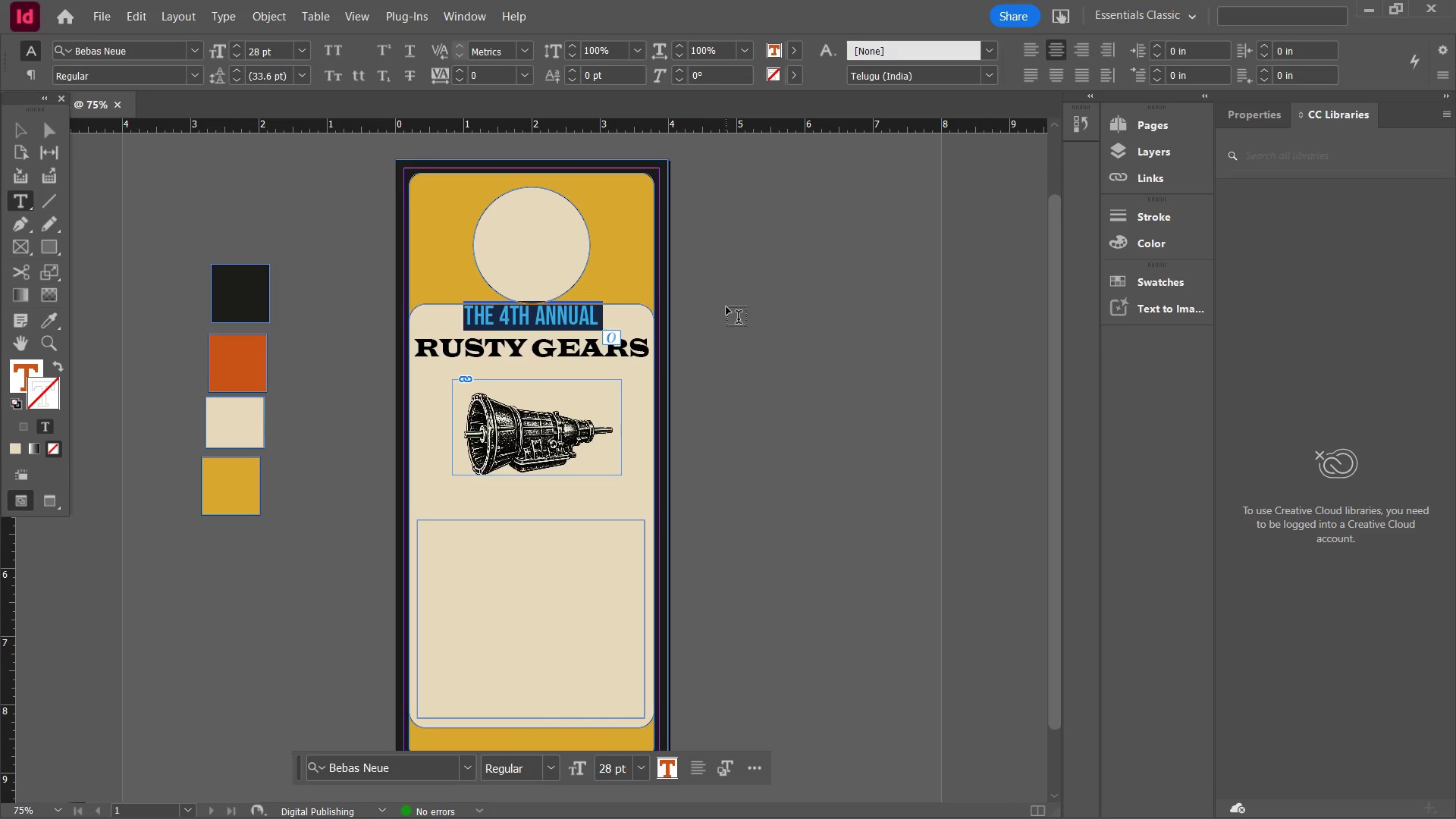 
double_click([726, 307])
 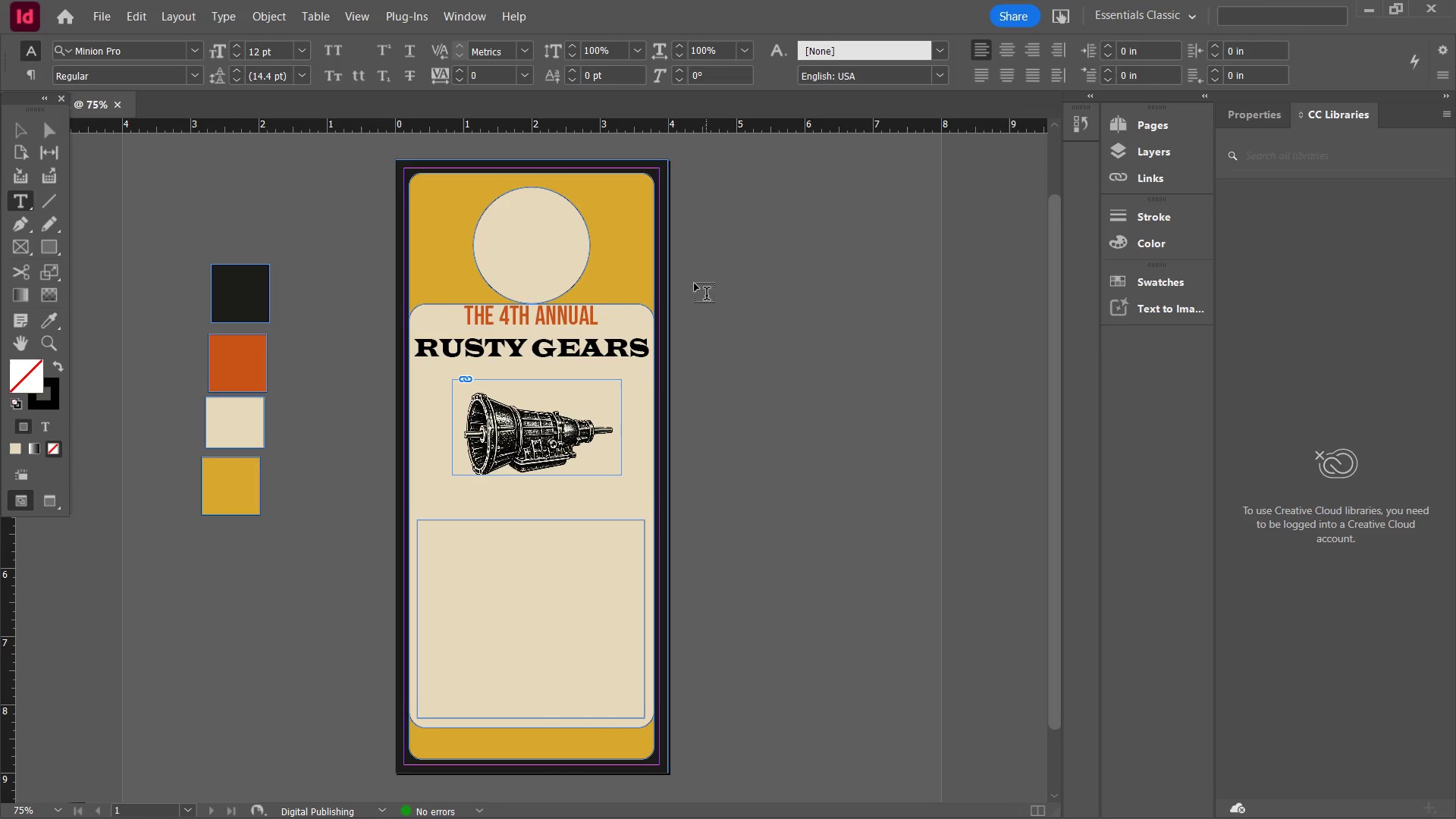 
left_click([704, 318])
 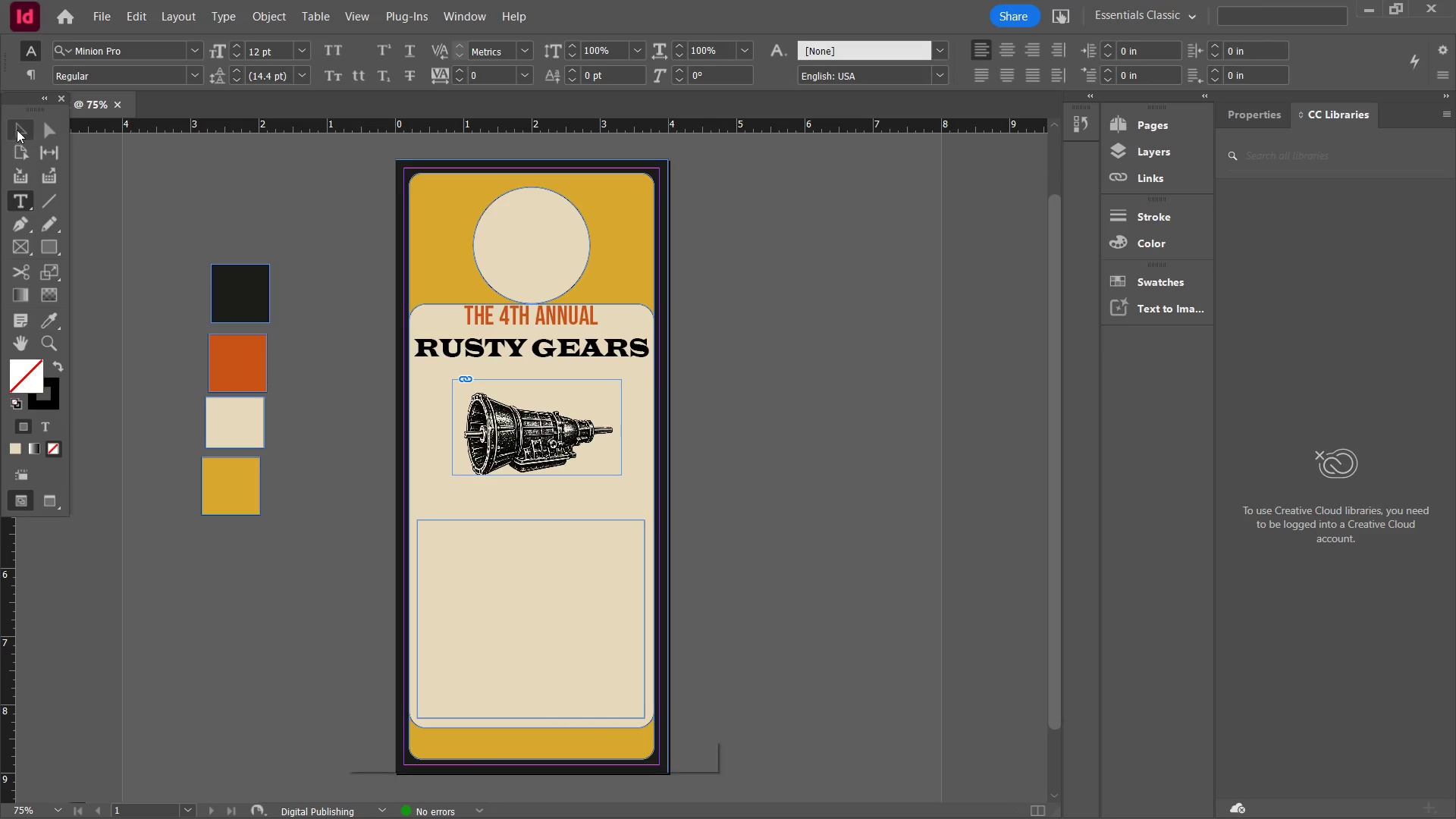 
double_click([212, 190])
 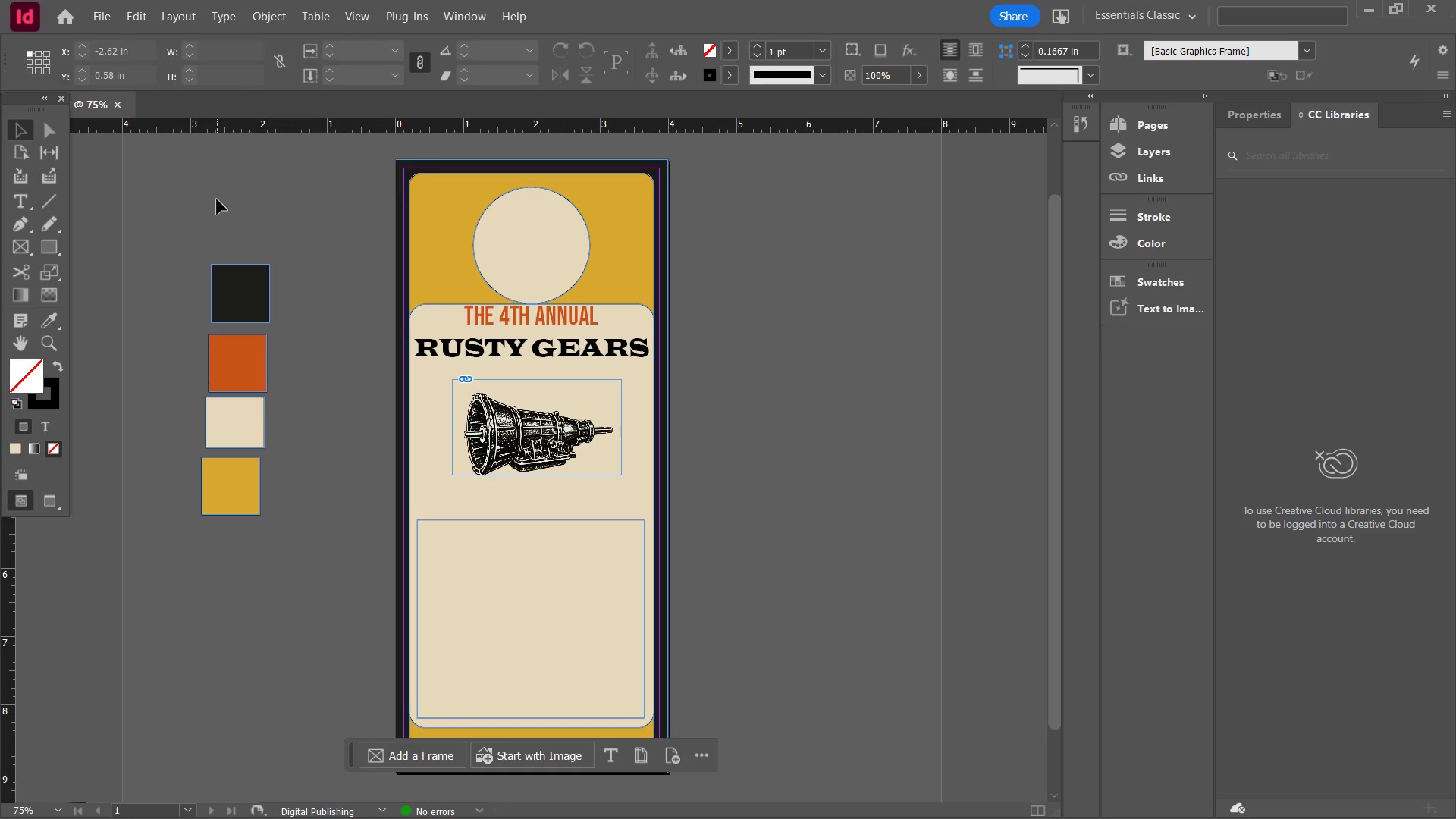 
wait(72.91)
 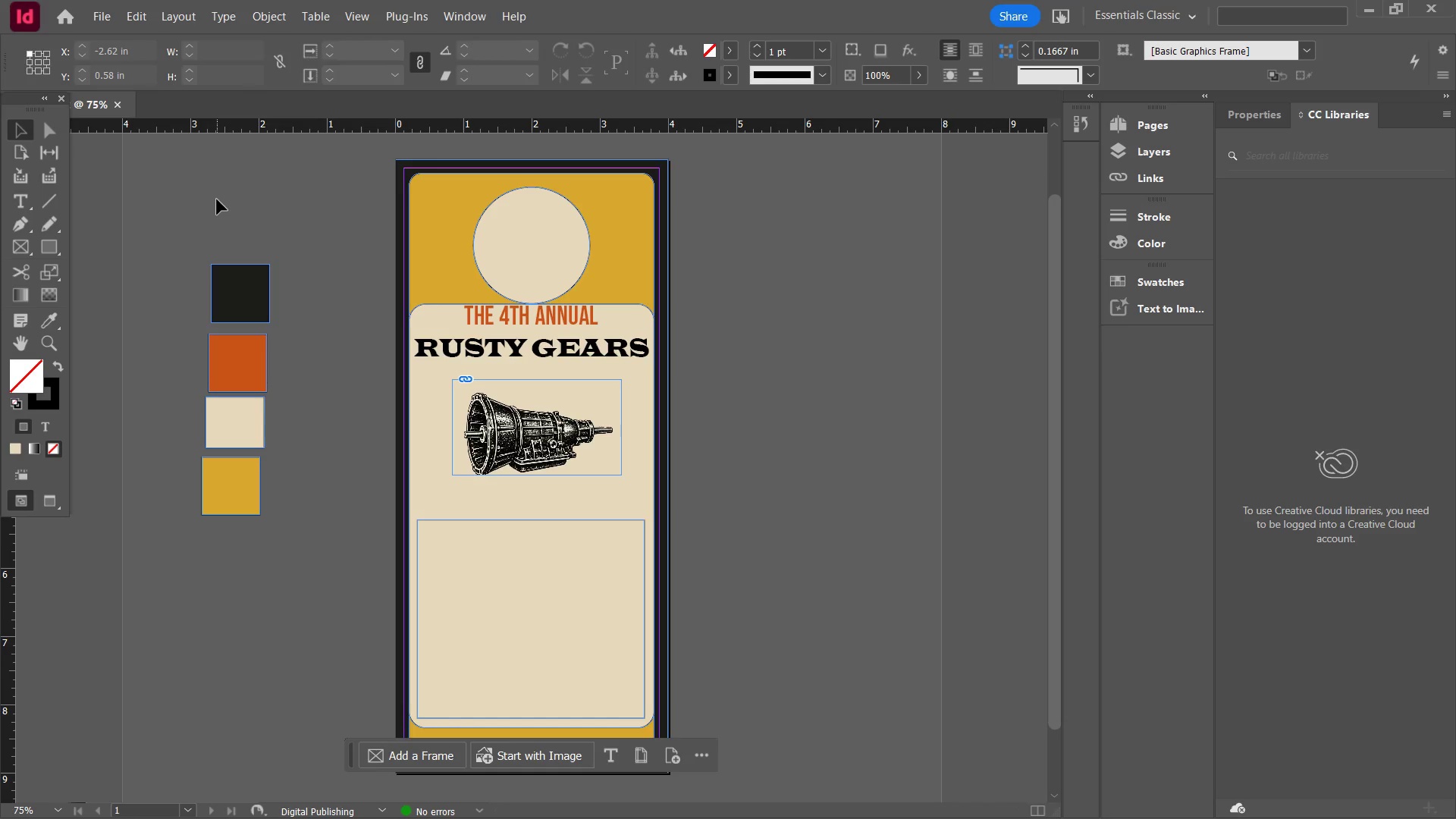 
left_click([804, 454])
 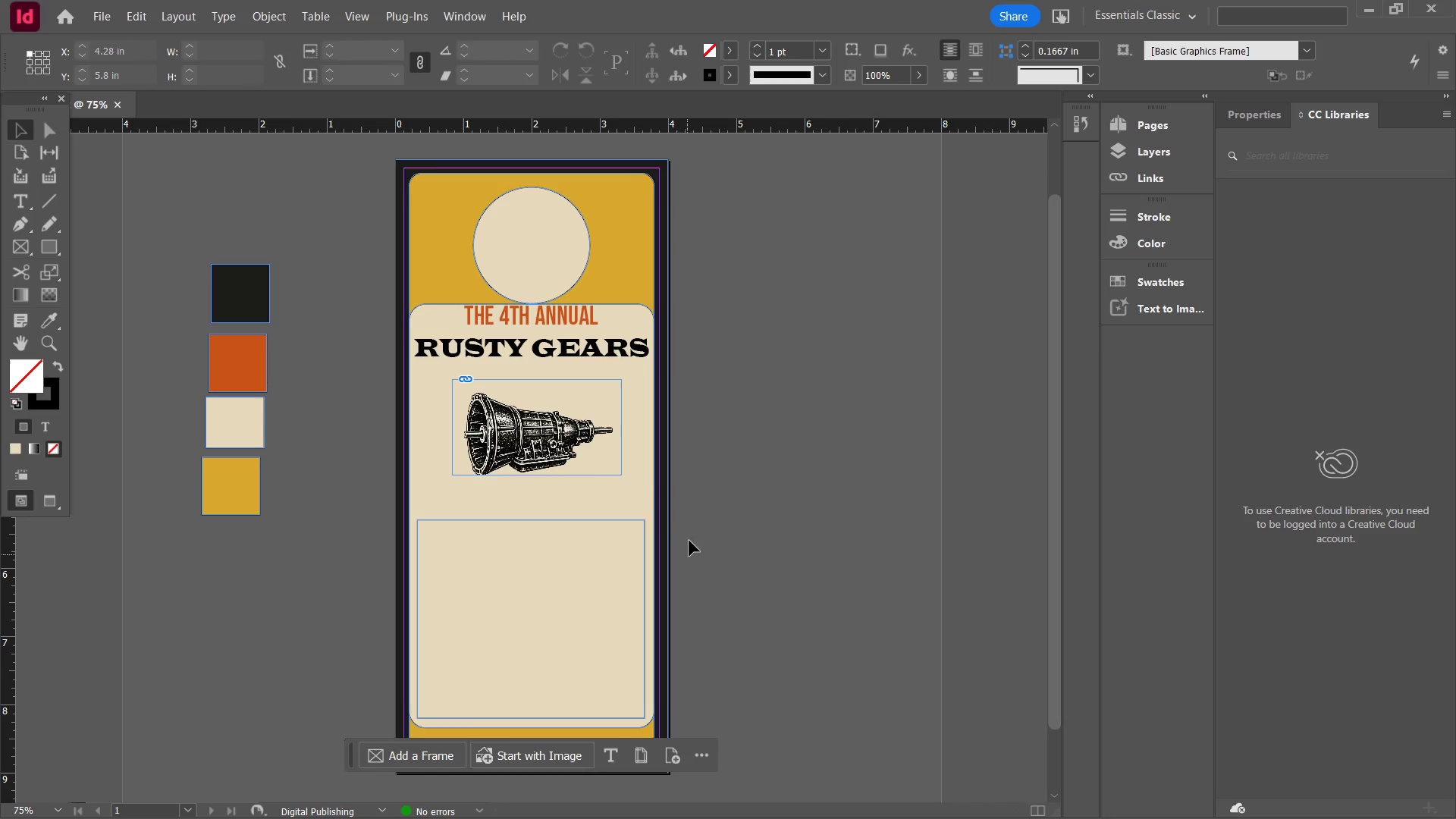 
left_click([623, 488])
 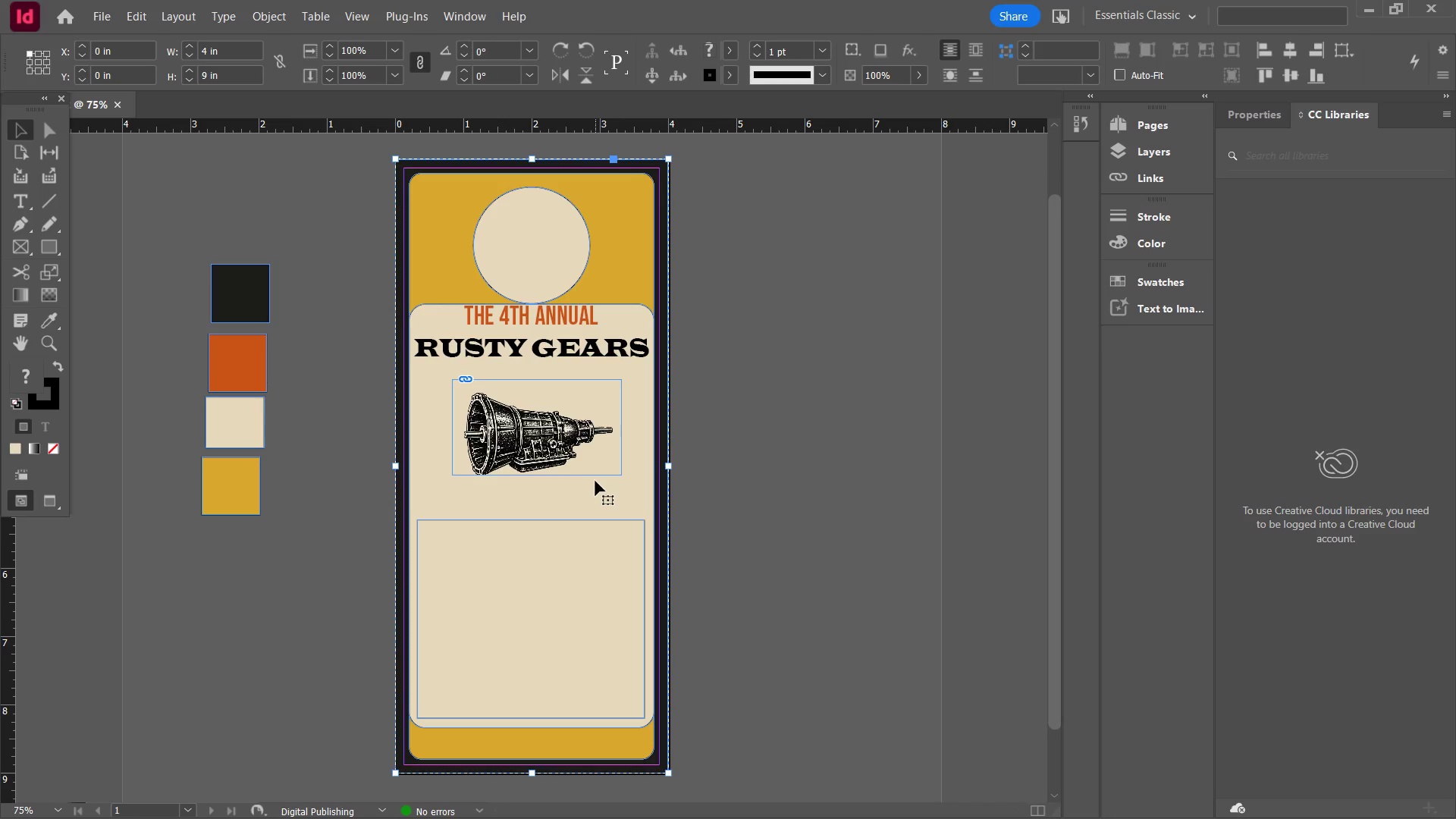 
double_click([595, 481])
 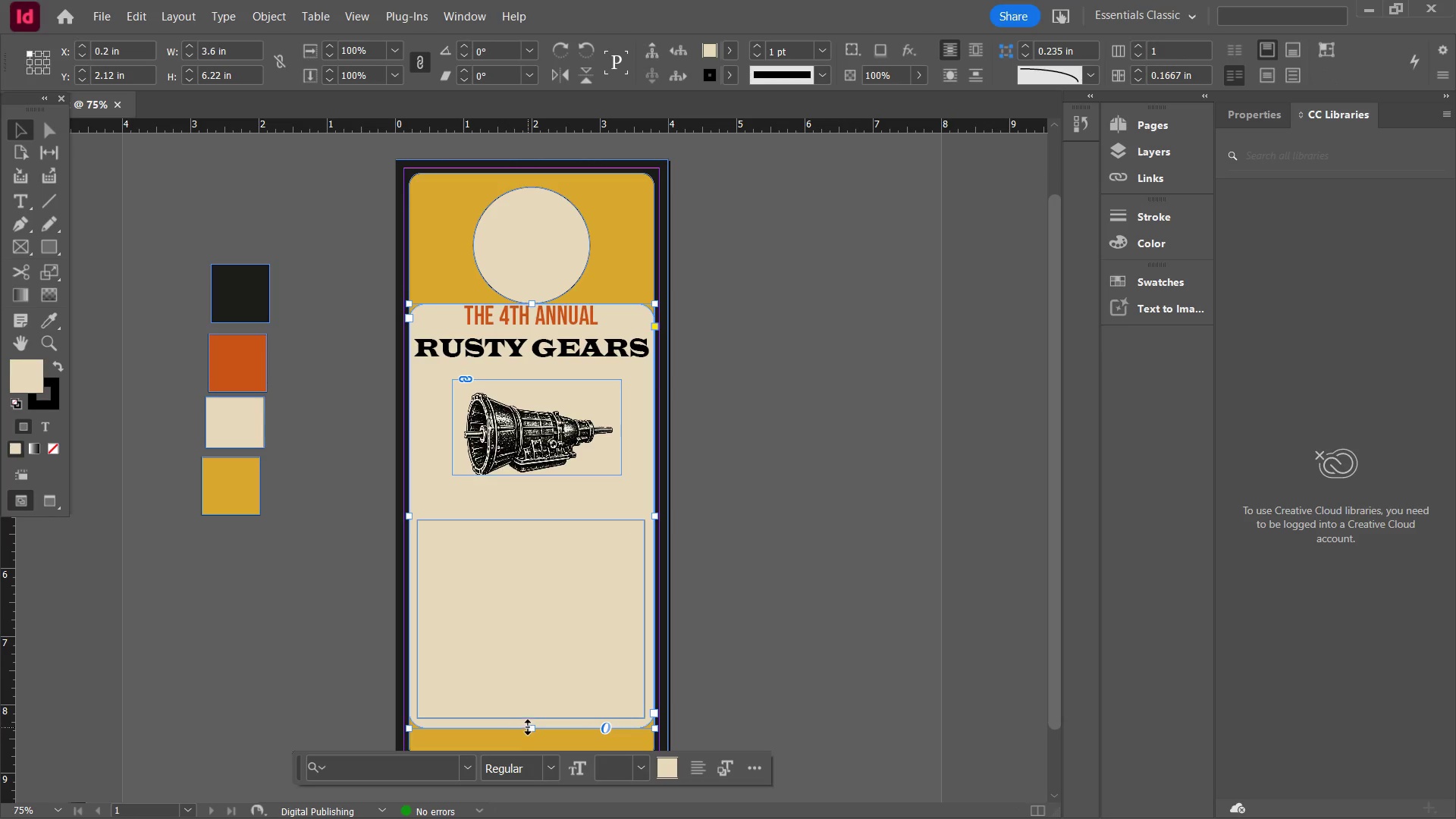 
left_click_drag(start_coordinate=[531, 727], to_coordinate=[521, 729])
 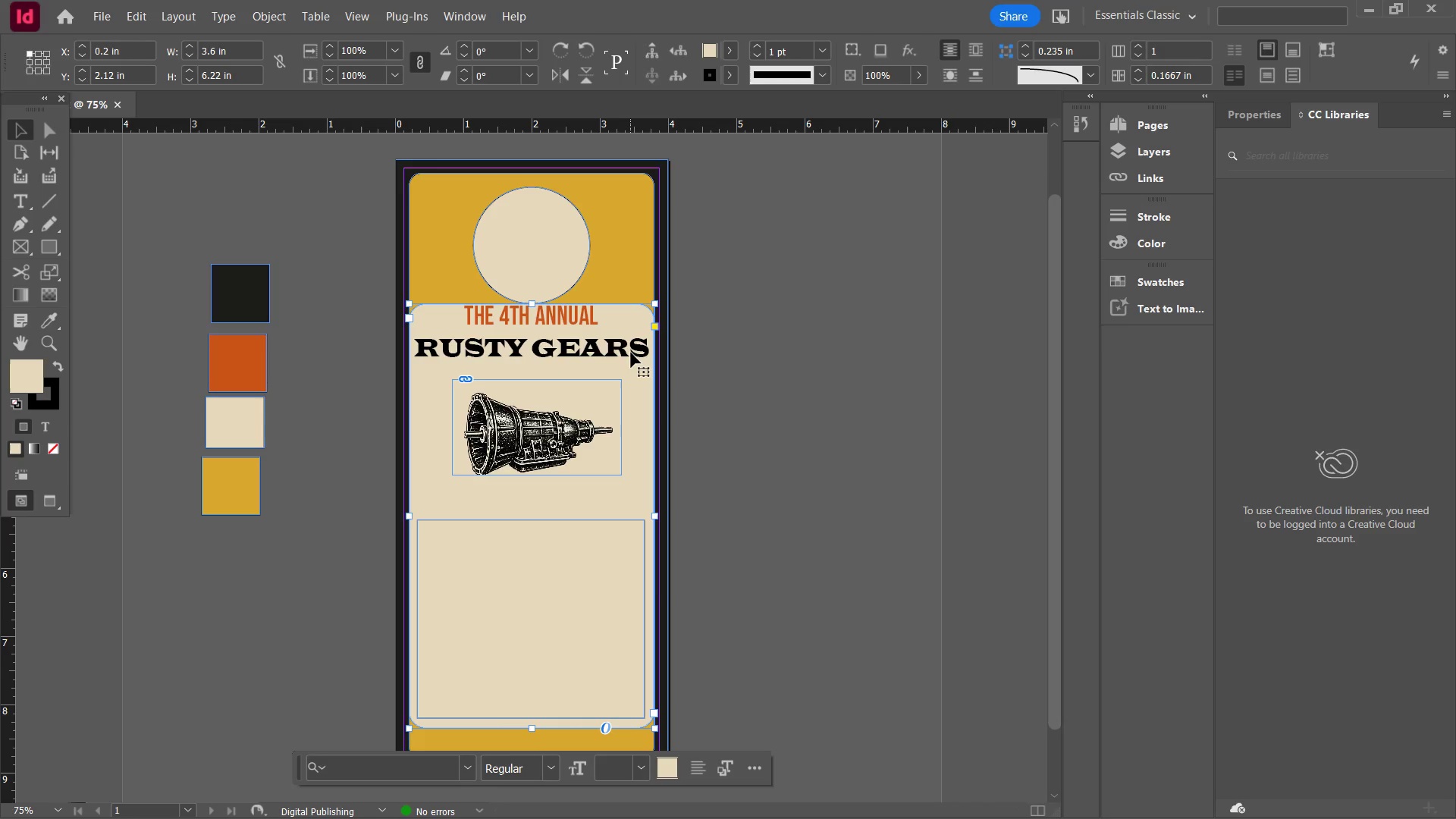 
double_click([631, 353])
 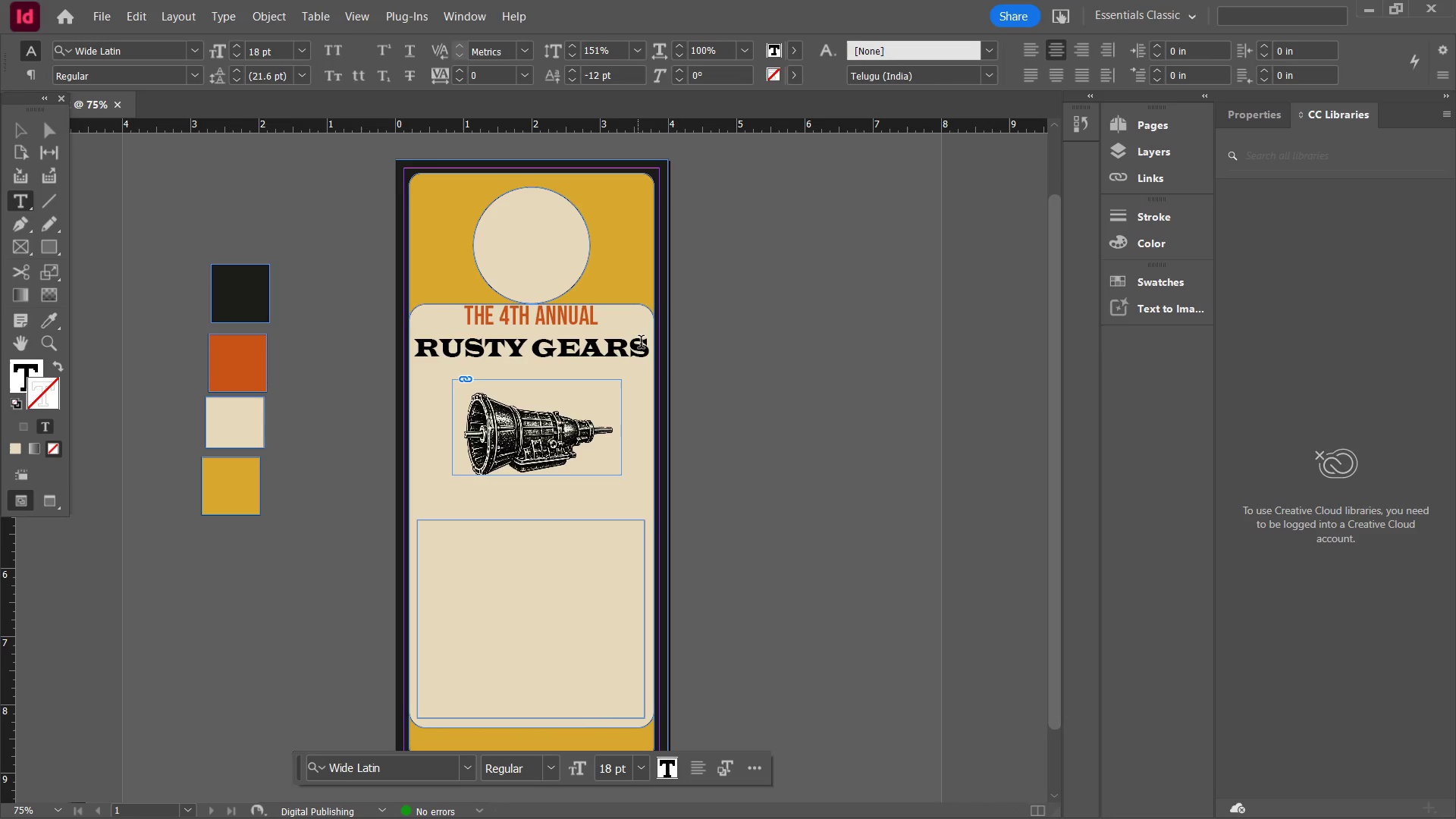 
left_click([642, 344])
 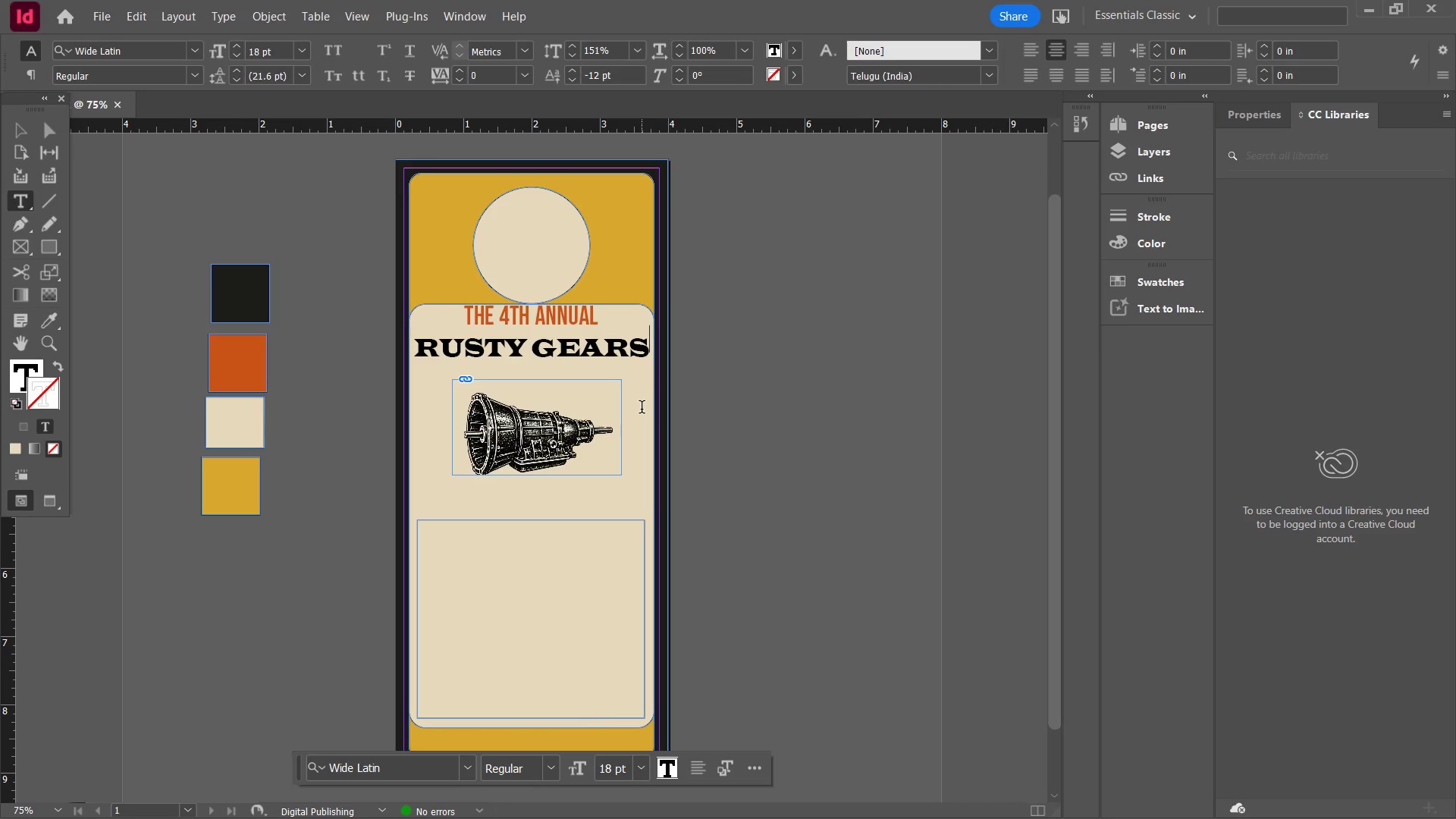 
key(Shift+Enter)
 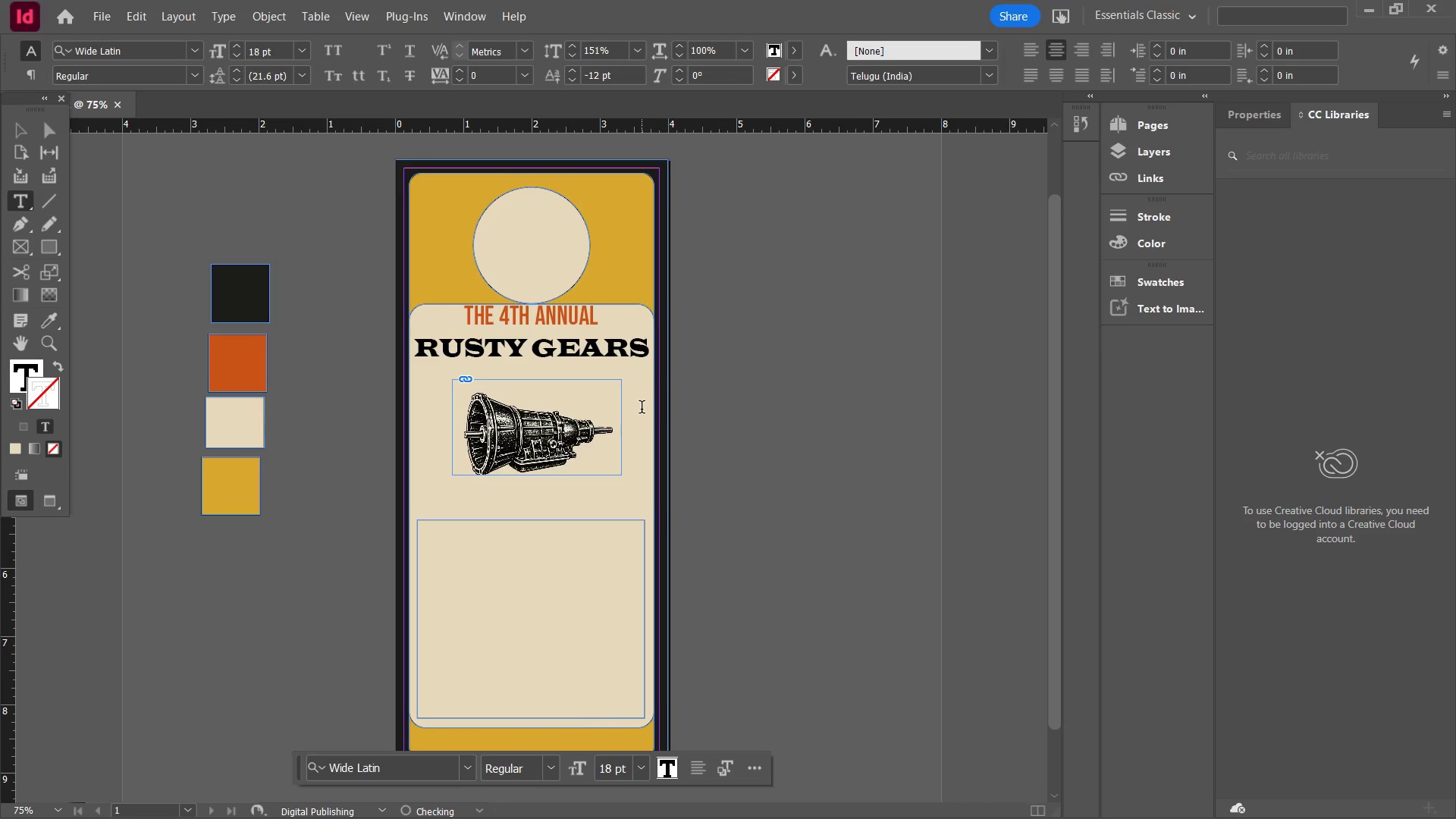 
key(Shift+Enter)
 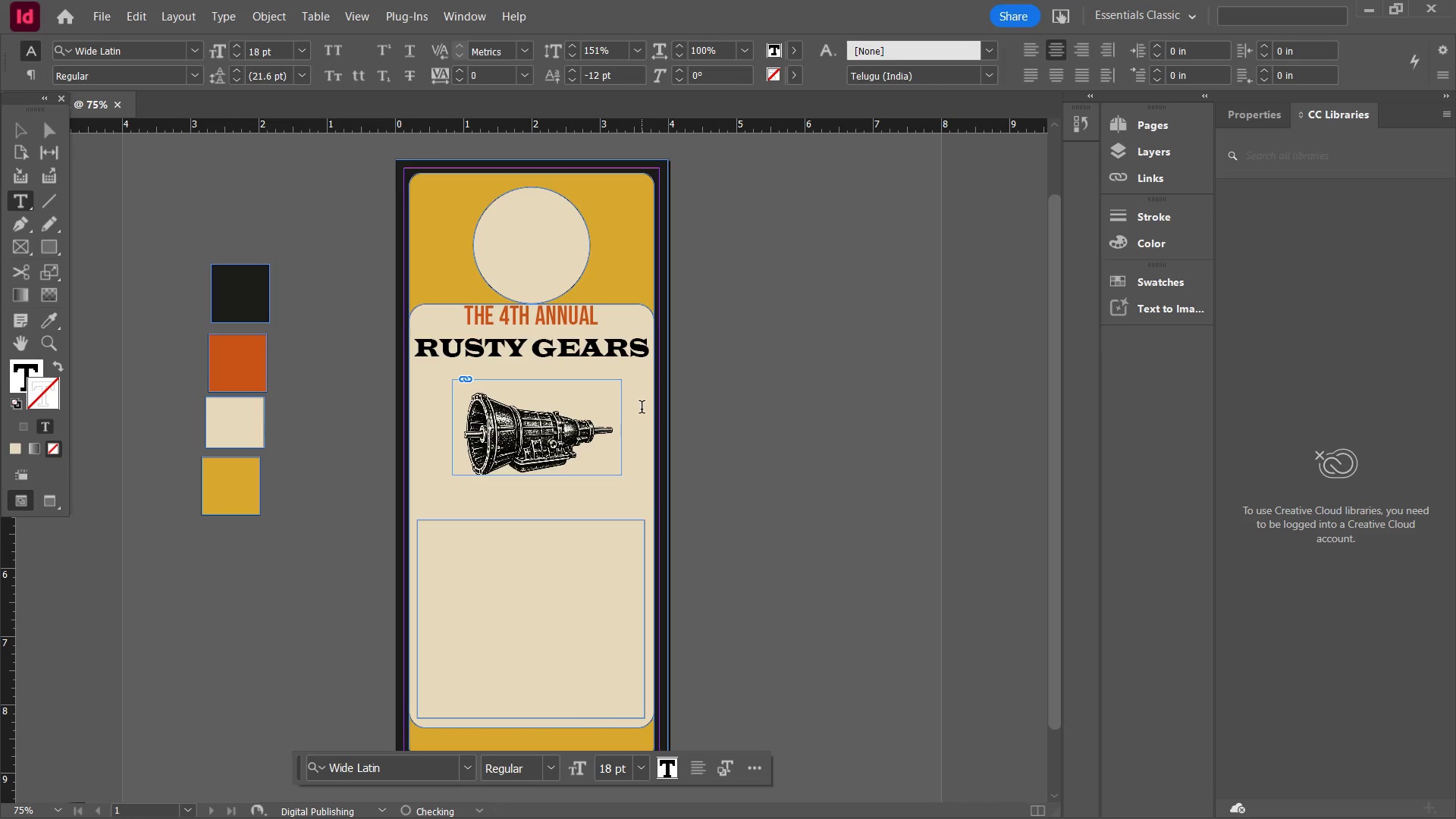 
key(Shift+Enter)
 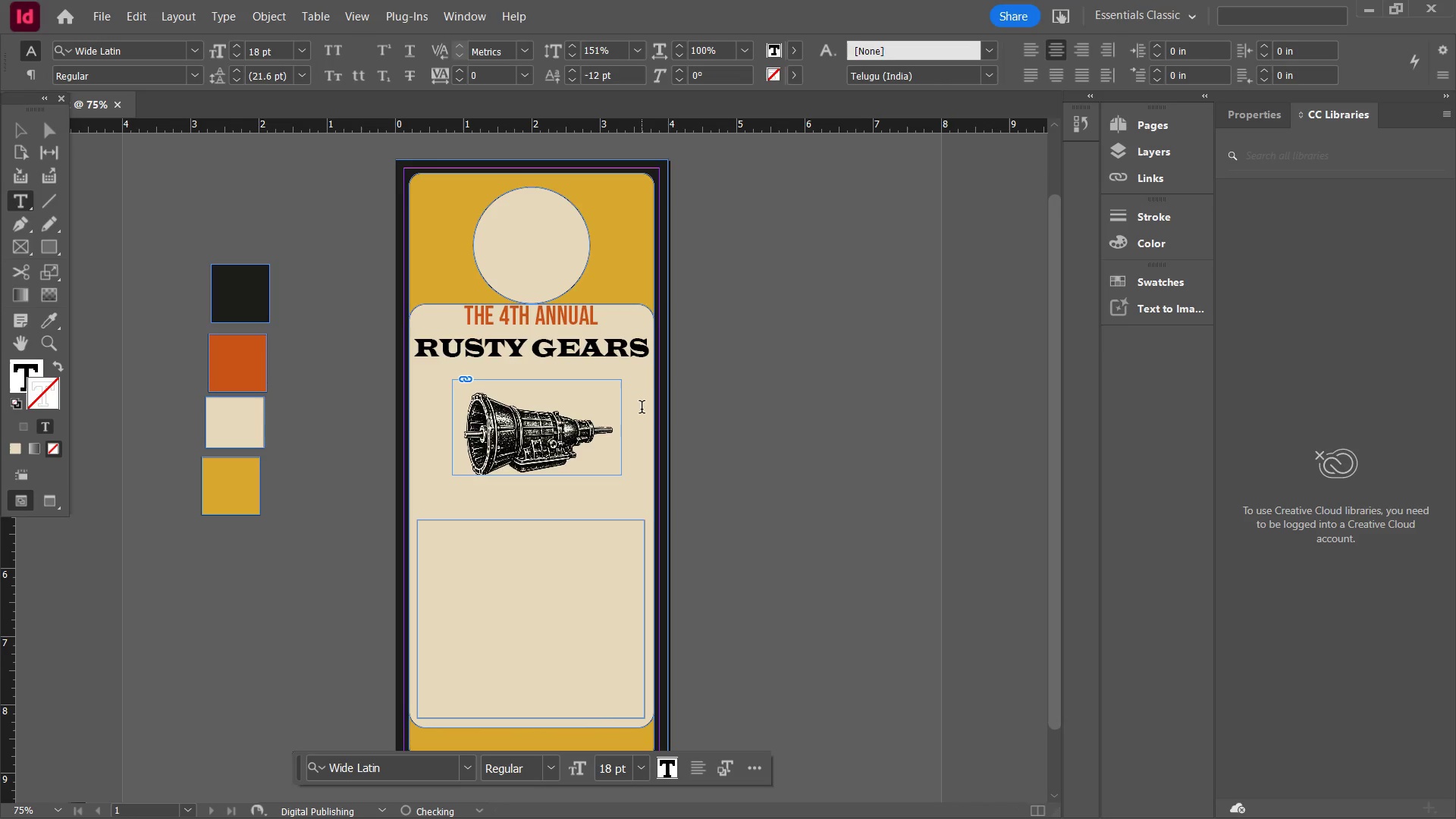 
key(Shift+Enter)
 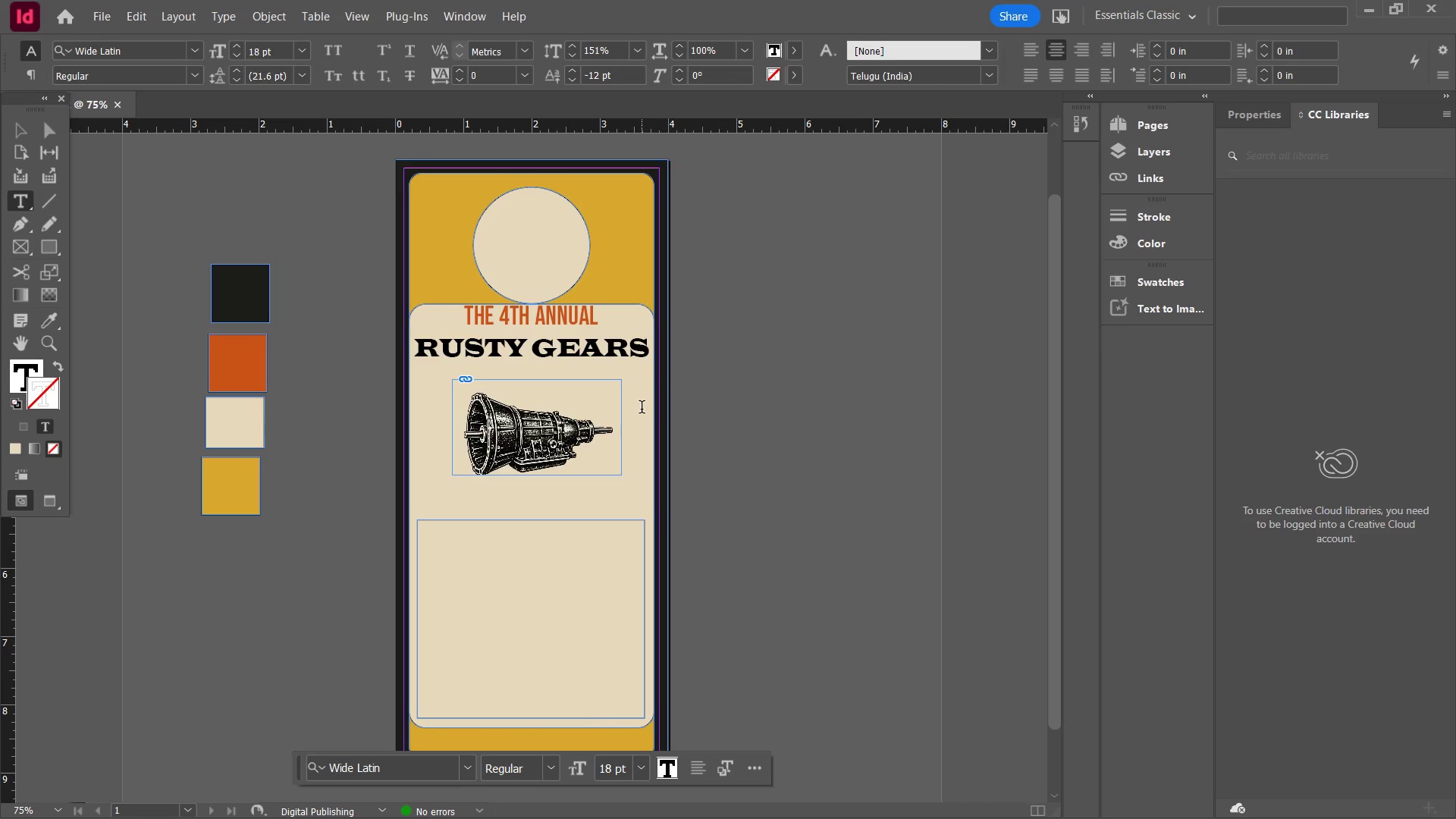 
type(HD)
key(Backspace)
key(Backspace)
 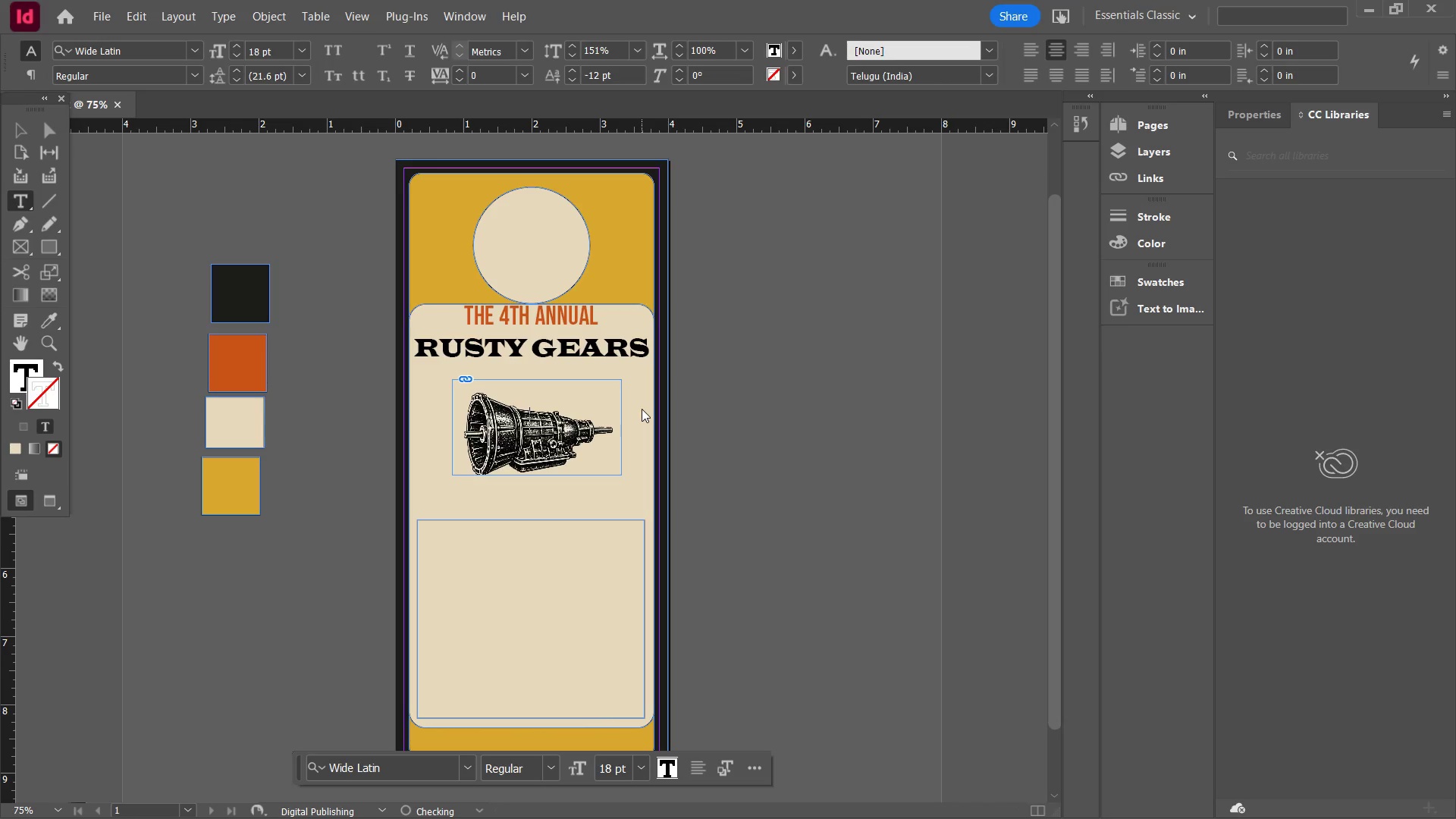 
key(Shift+Enter)
 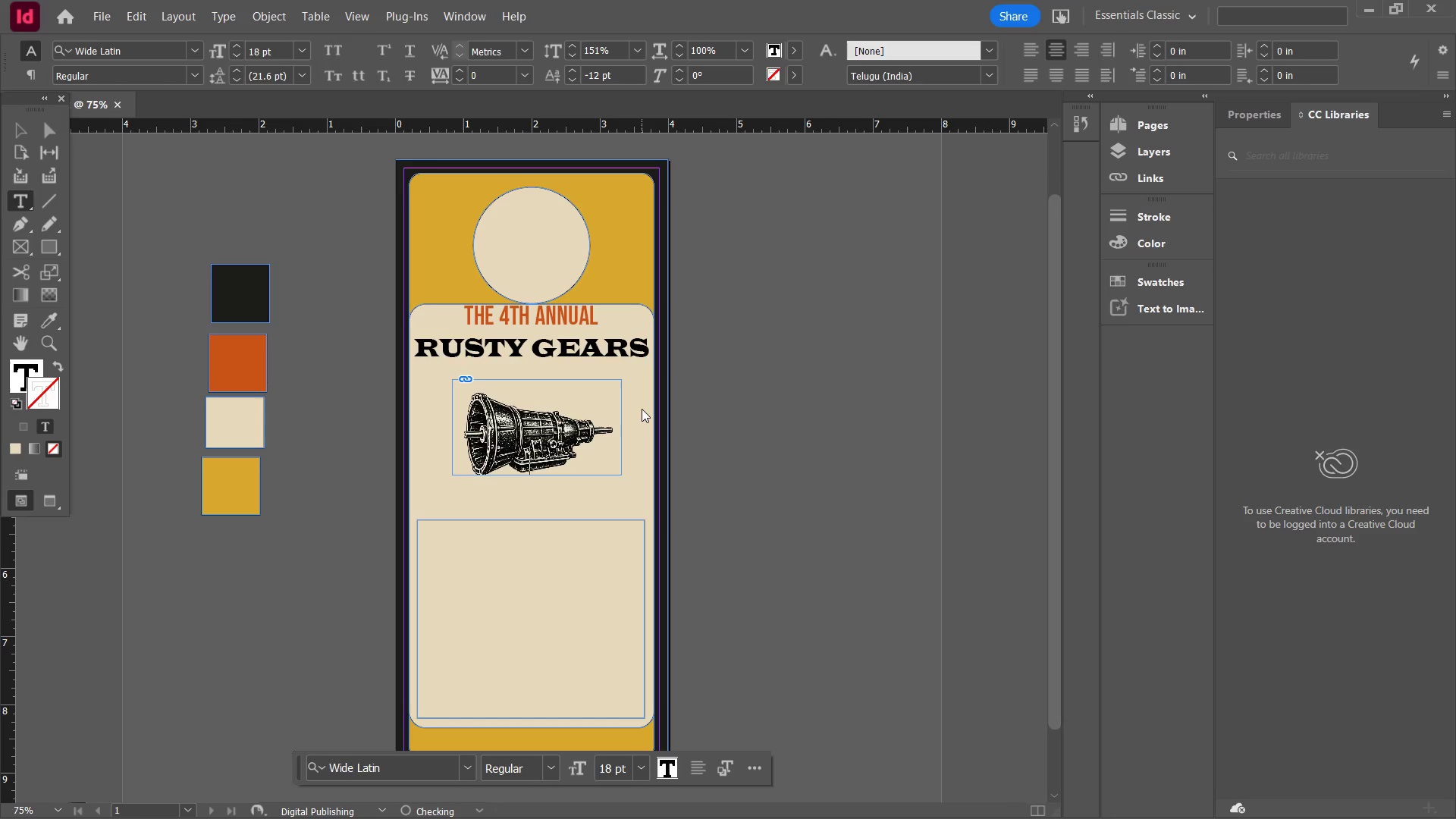 
key(Shift+Enter)
 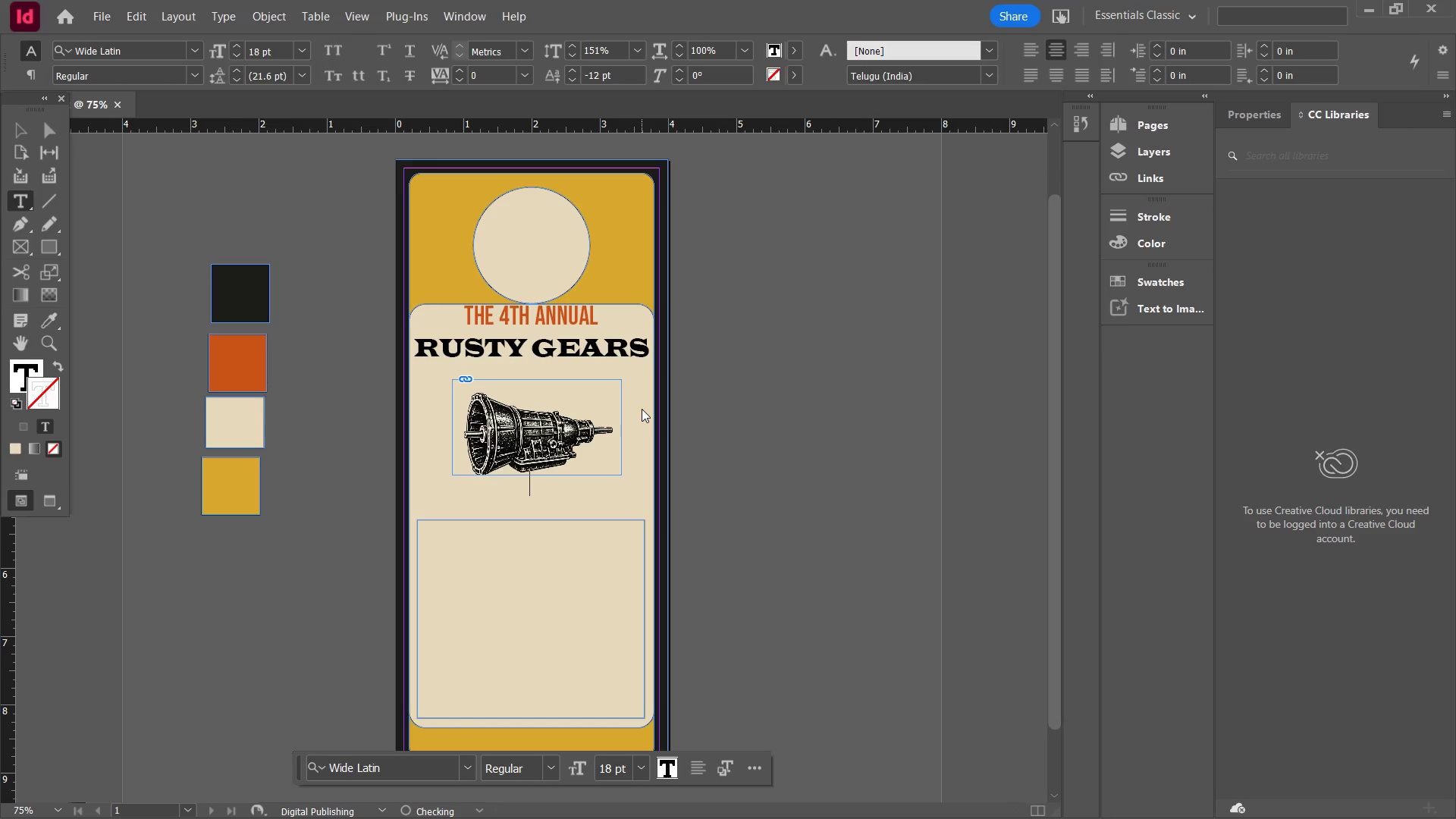 
key(Shift+Enter)
 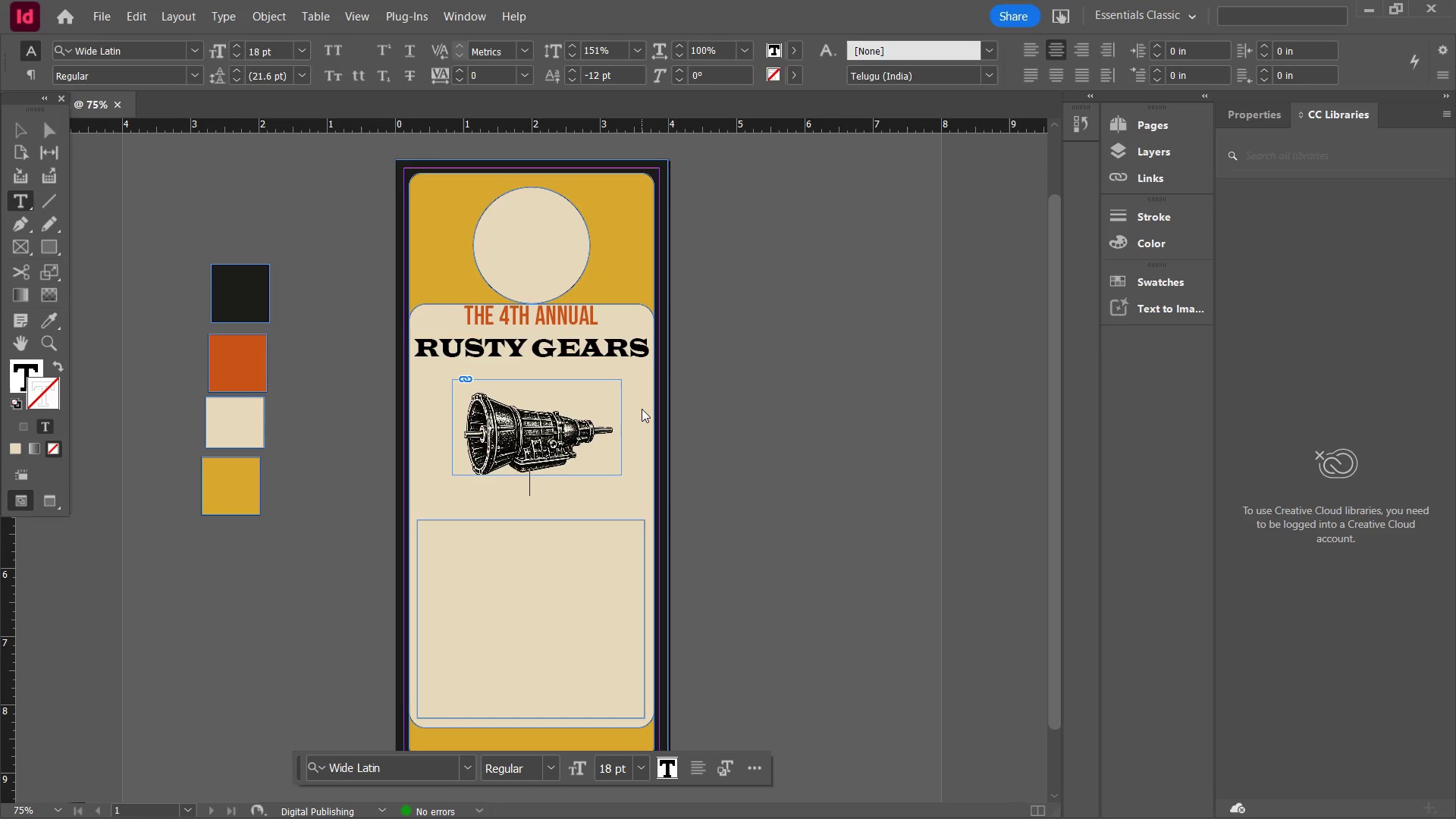 
key(Shift+Enter)
 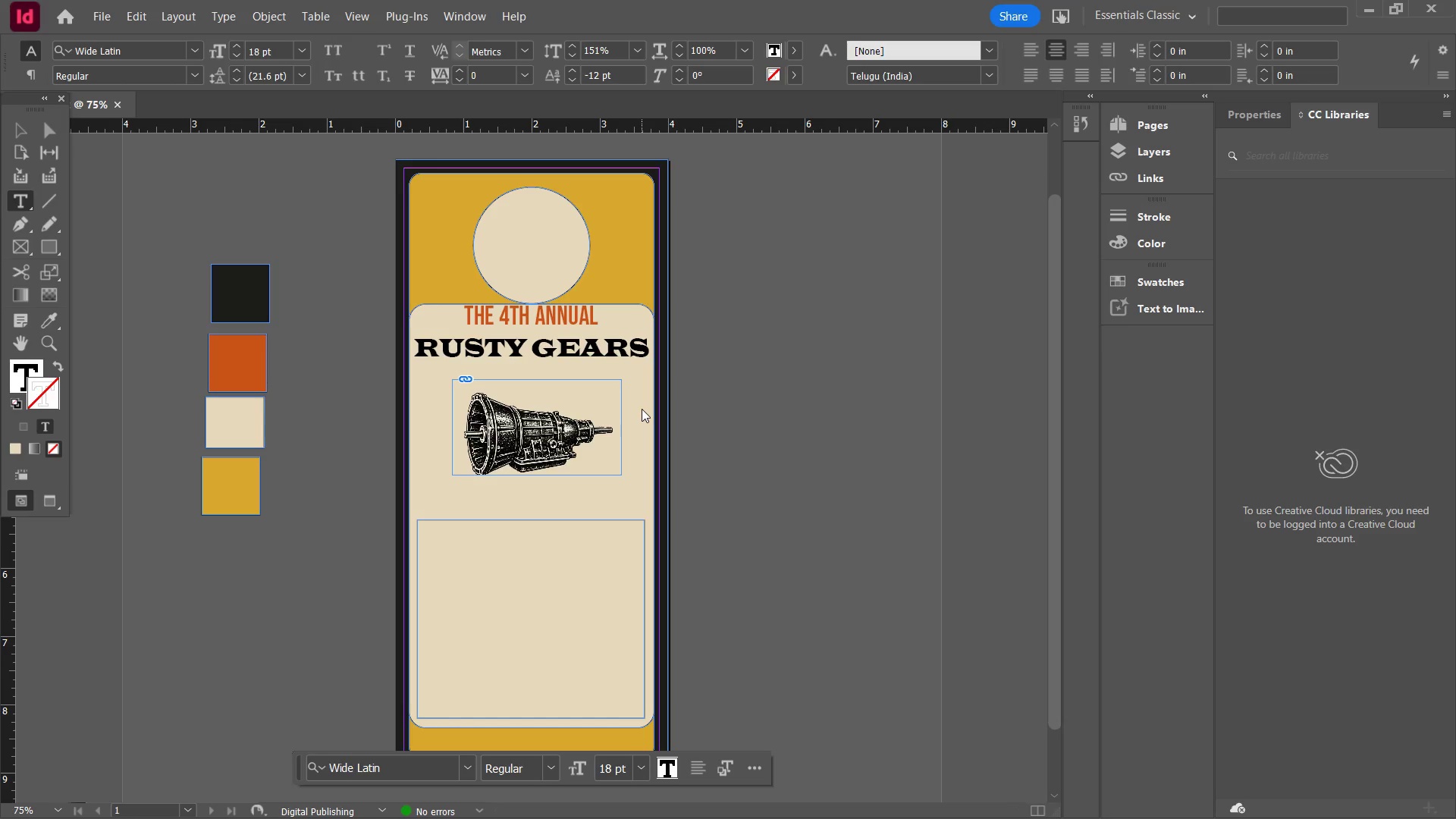 
type(A TRANSMISSION TRADITION)
 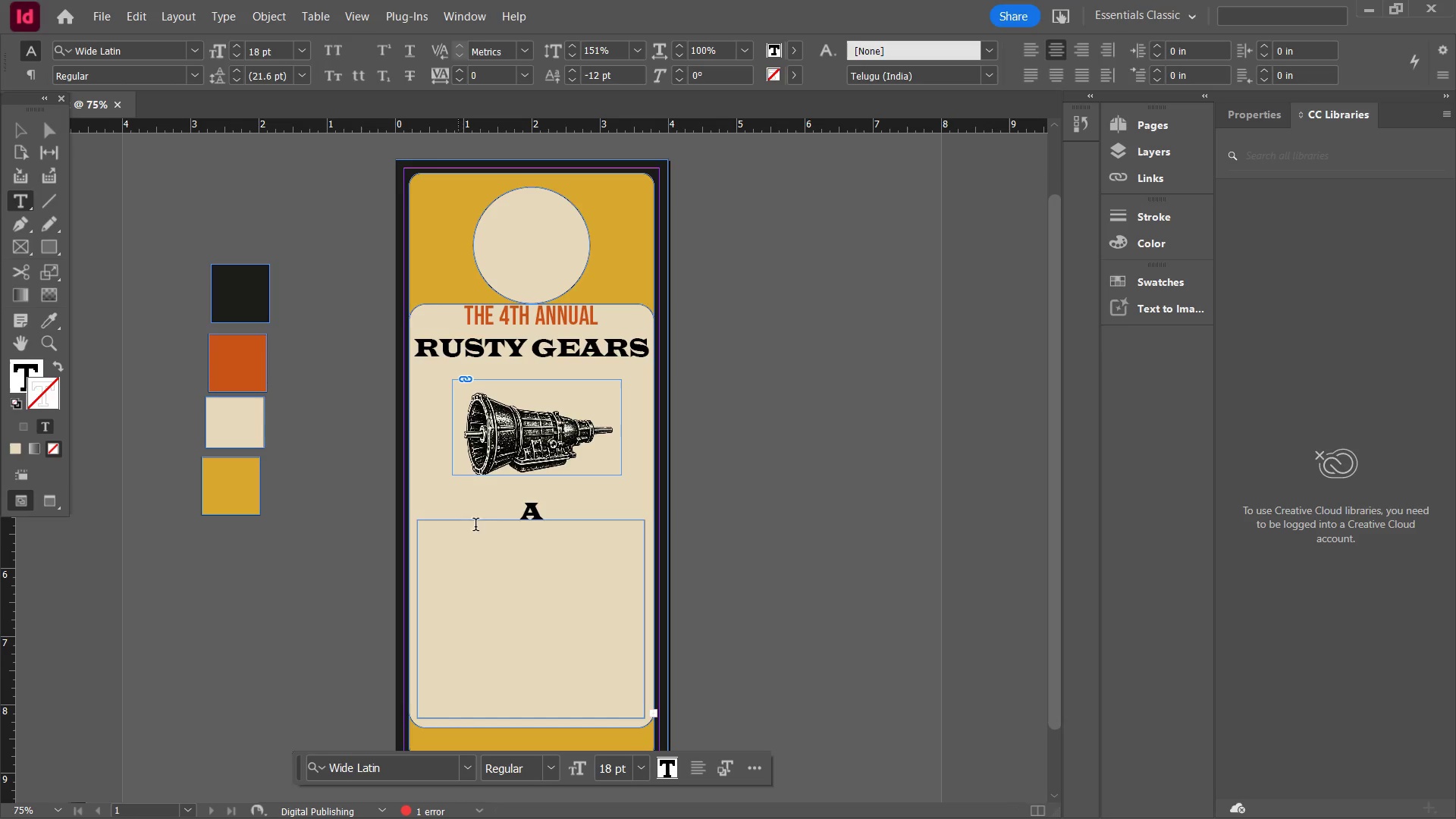 
left_click([531, 515])
 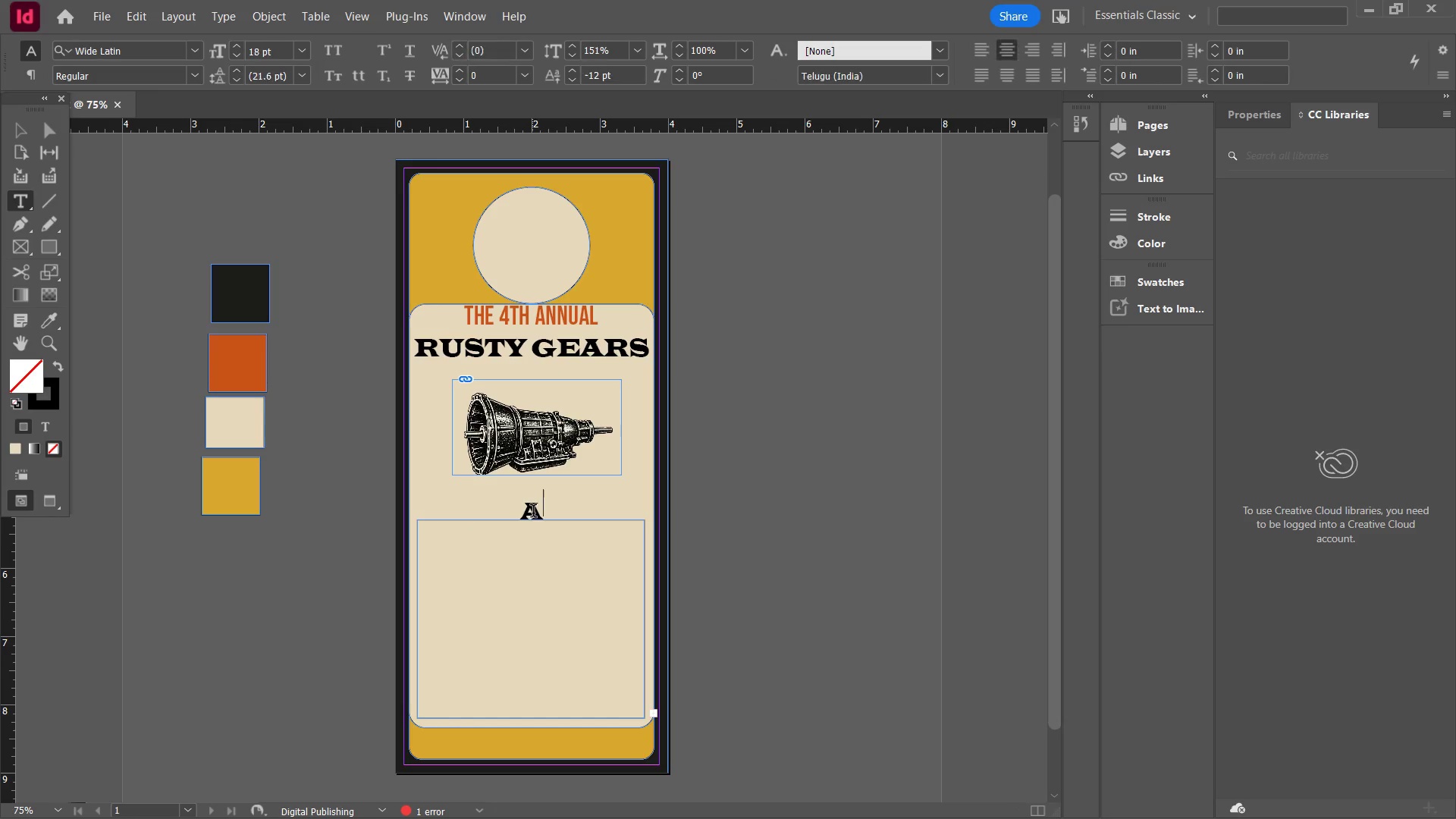 
double_click([533, 513])
 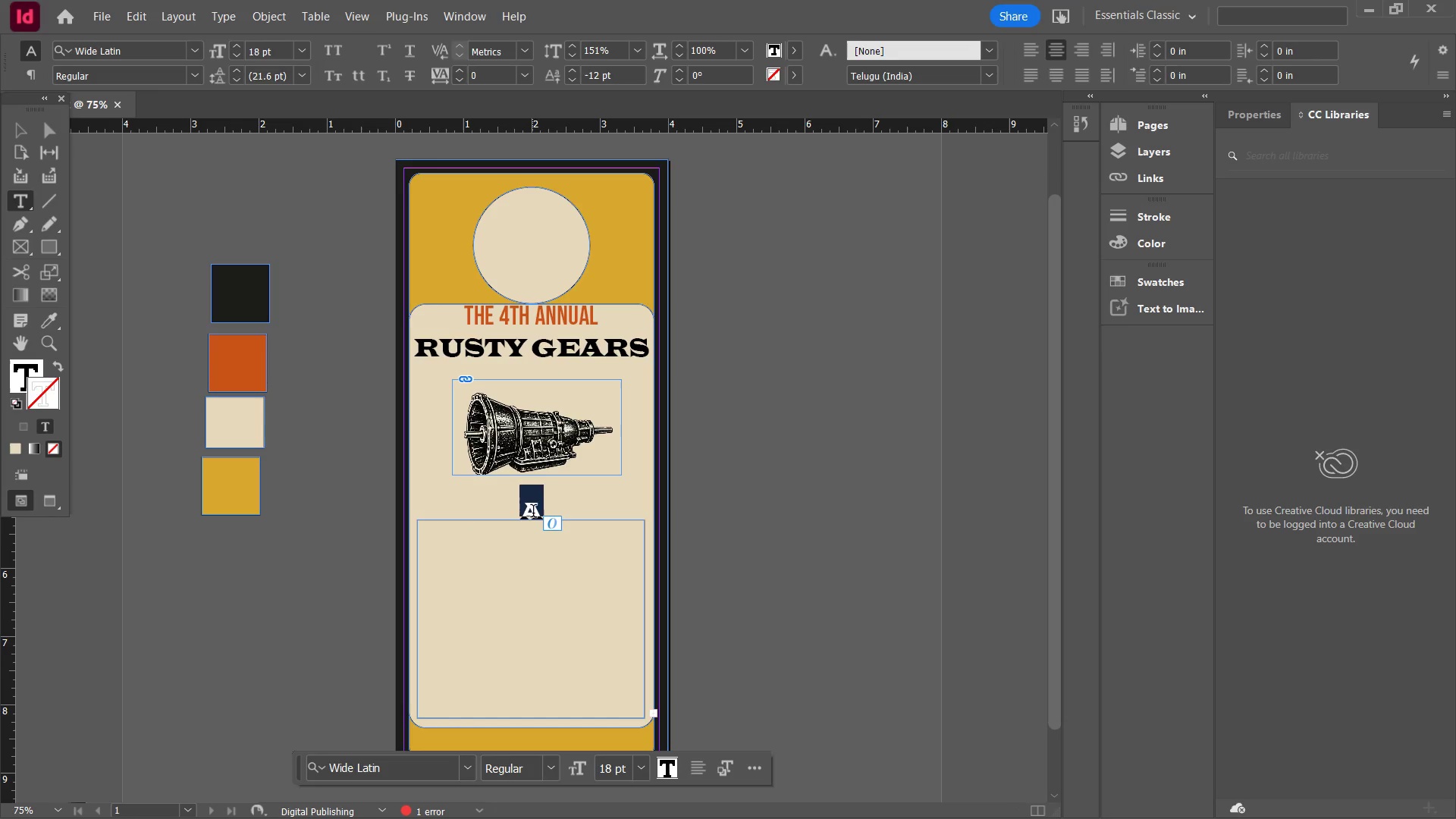 
triple_click([533, 513])
 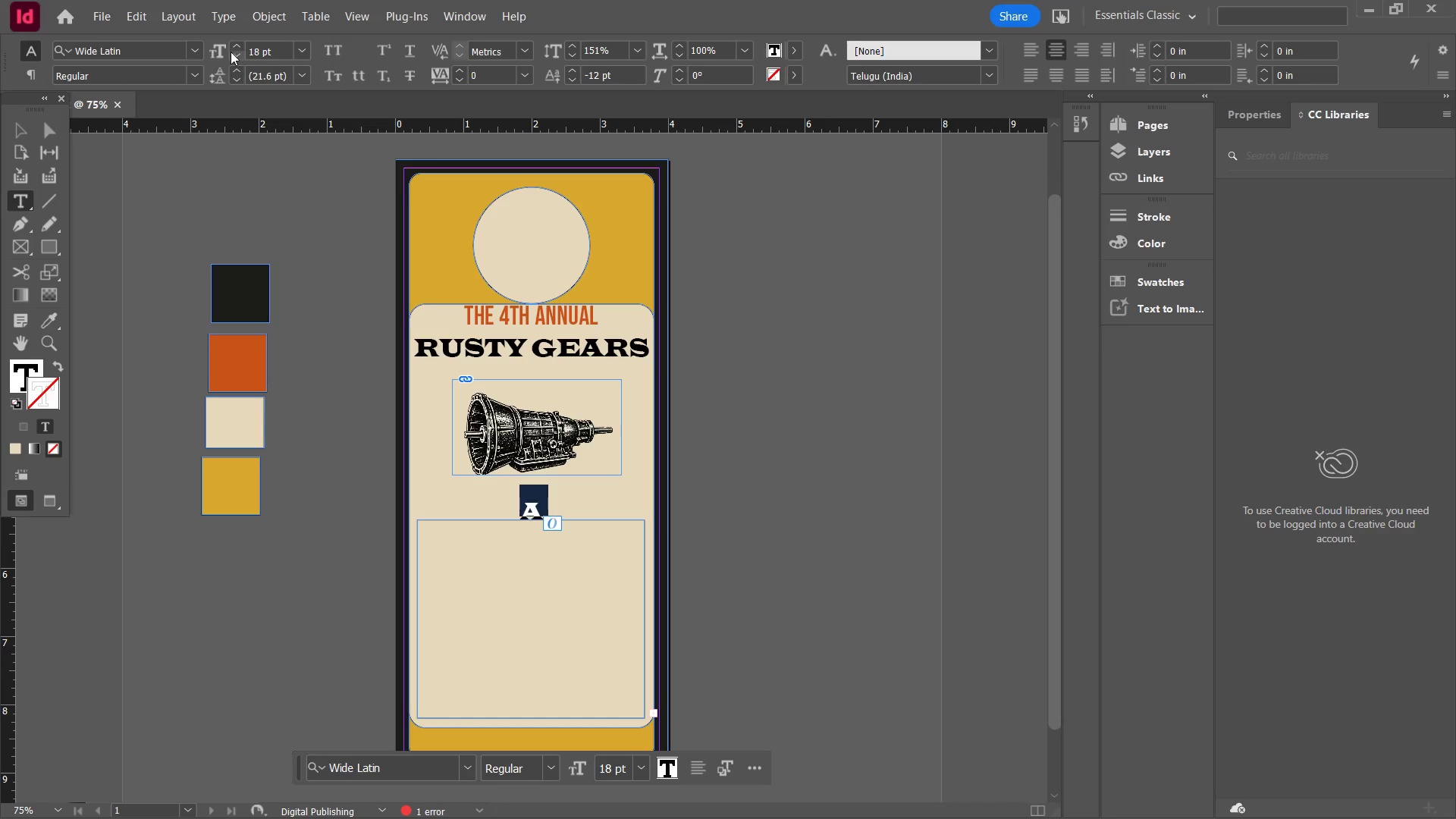 
left_click([192, 53])
 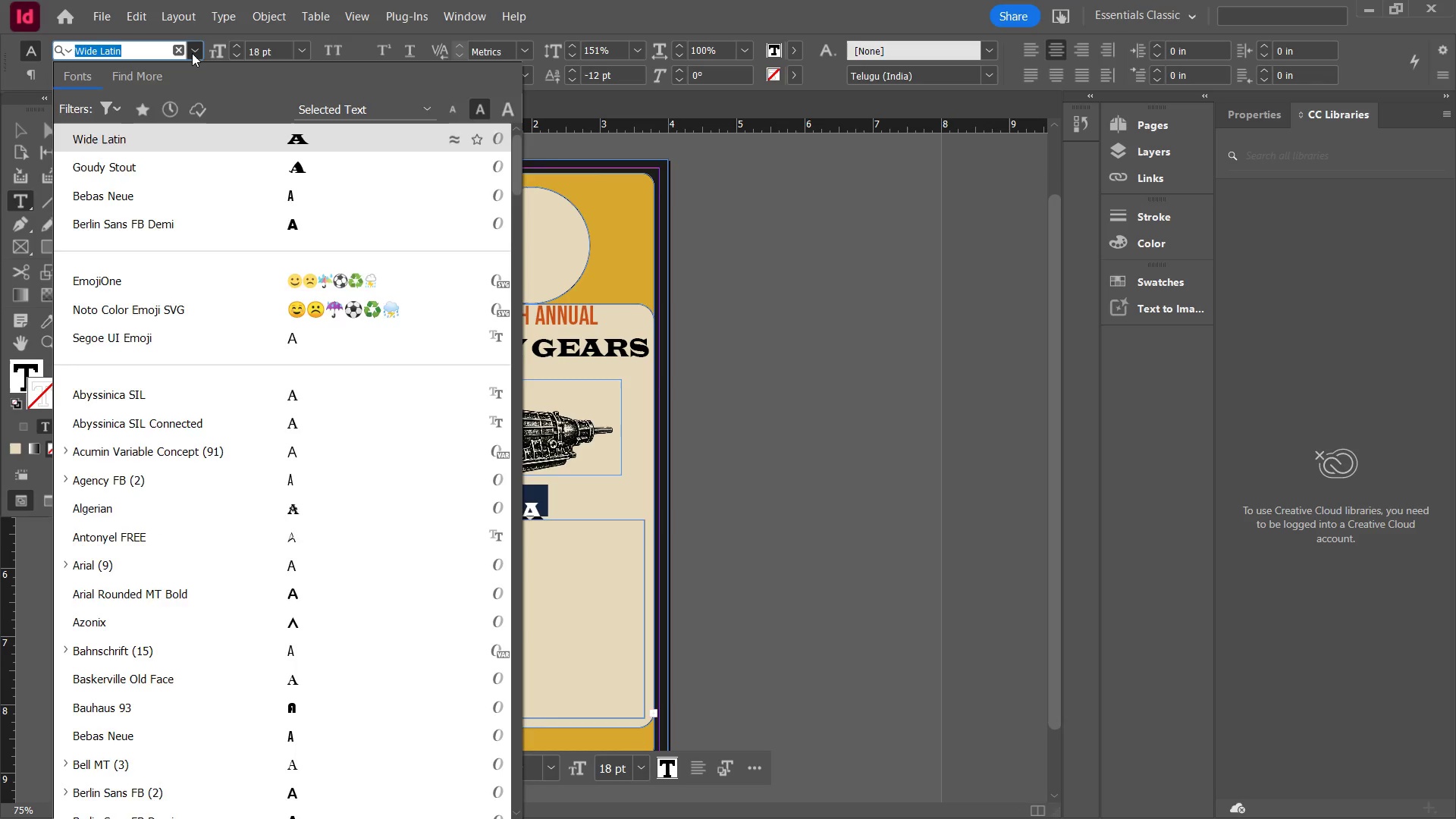 
left_click([192, 53])
 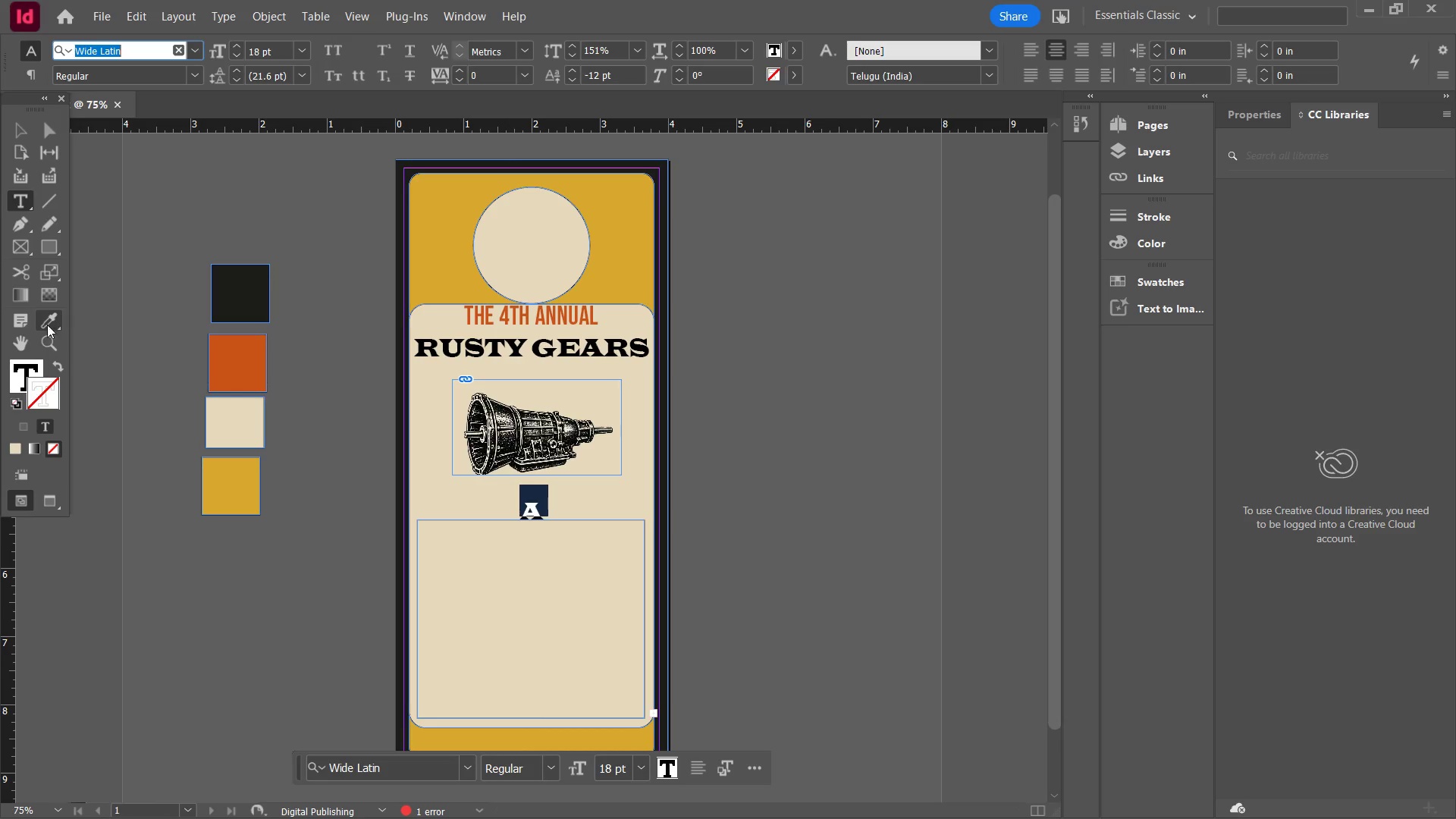 
left_click([45, 322])
 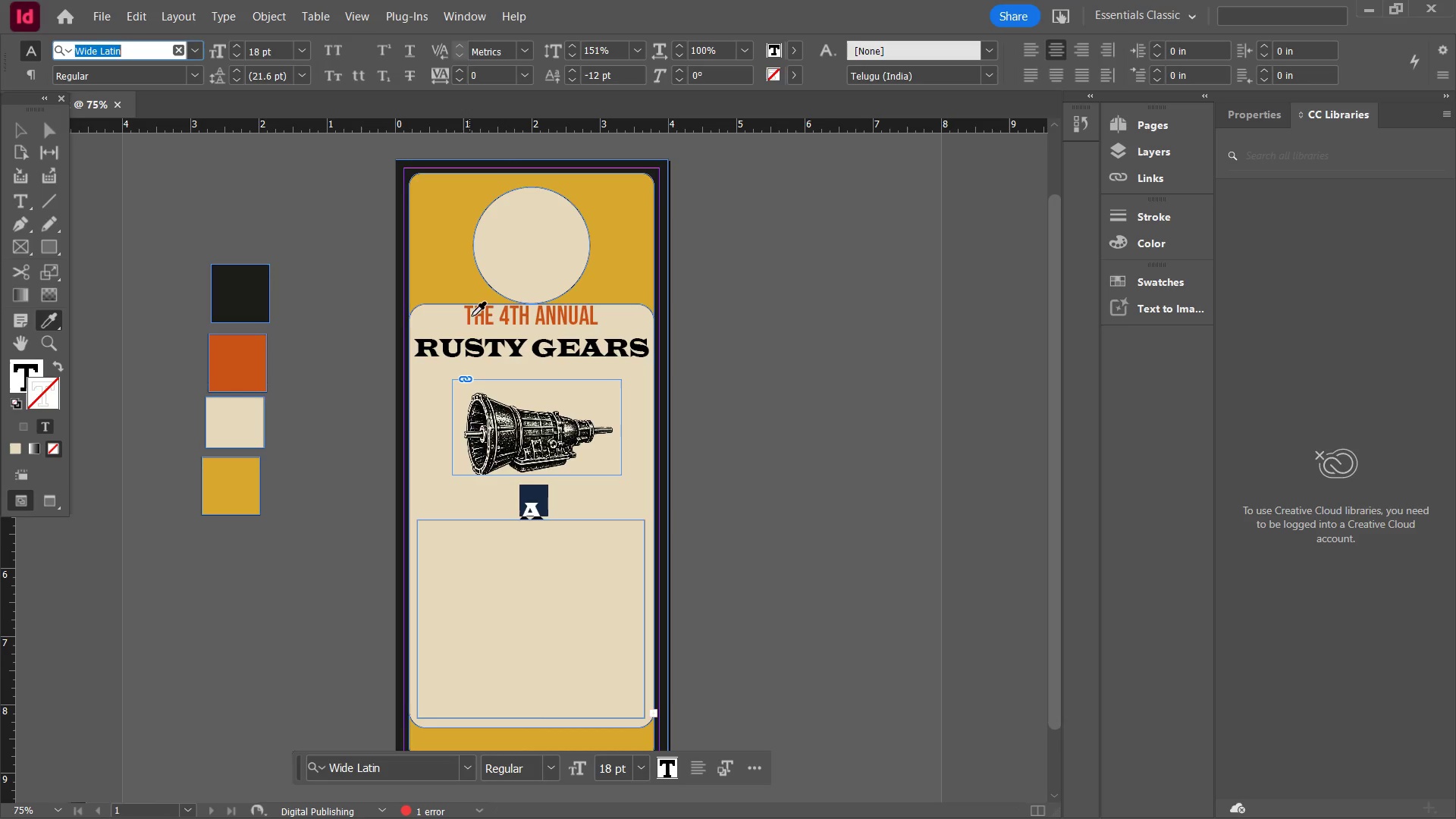 
left_click([476, 314])
 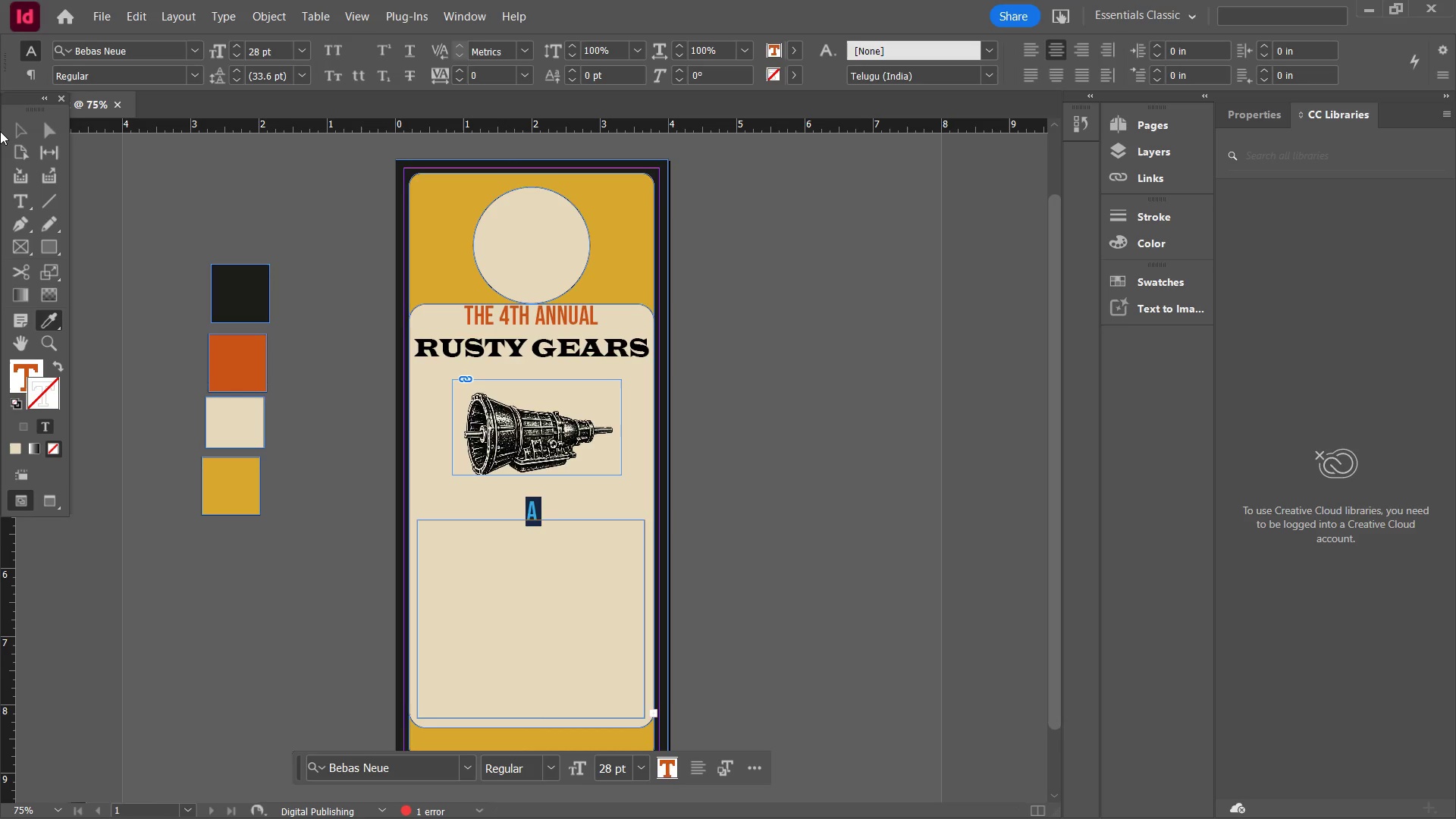 
left_click([19, 122])
 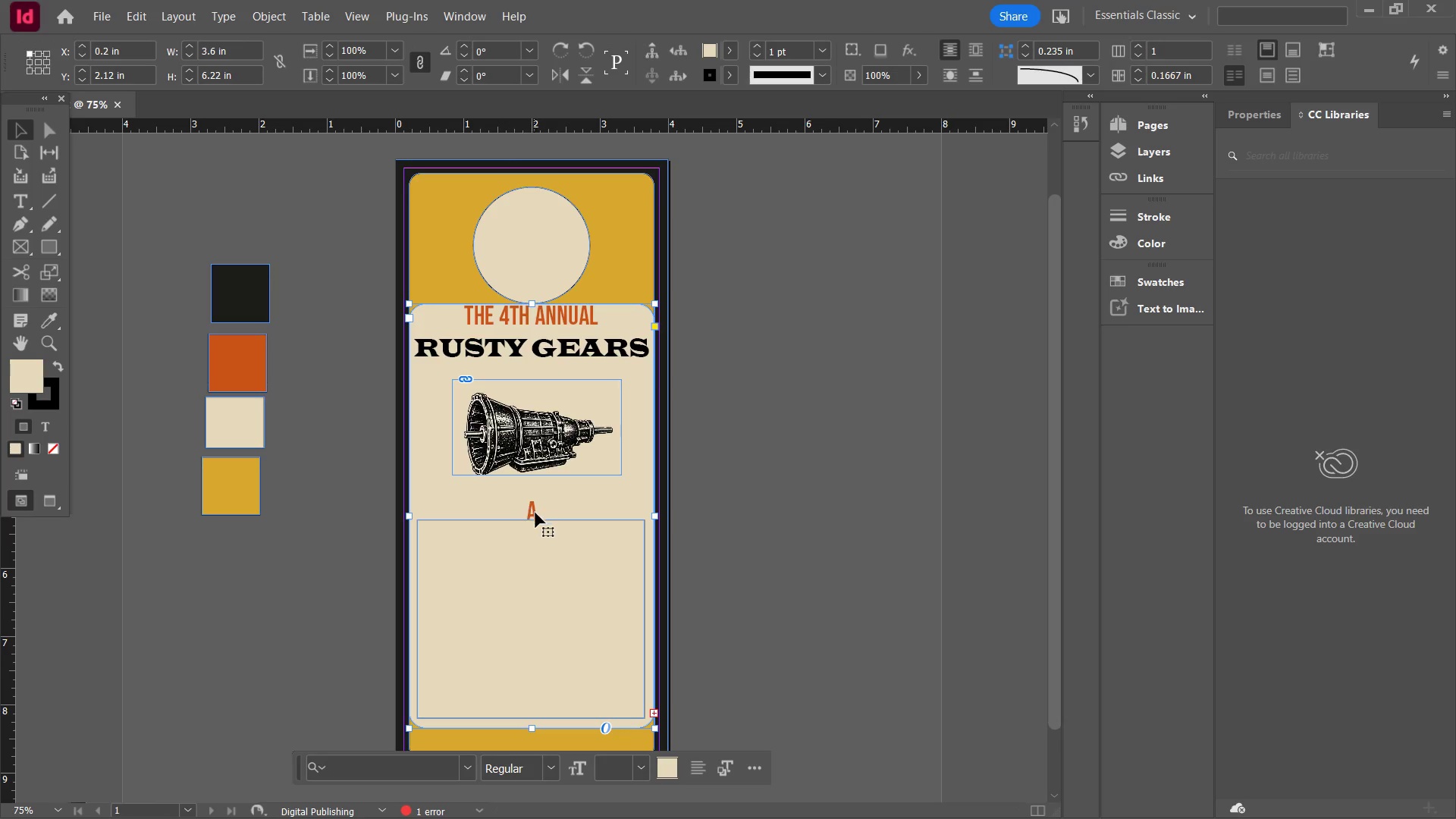 
double_click([535, 513])
 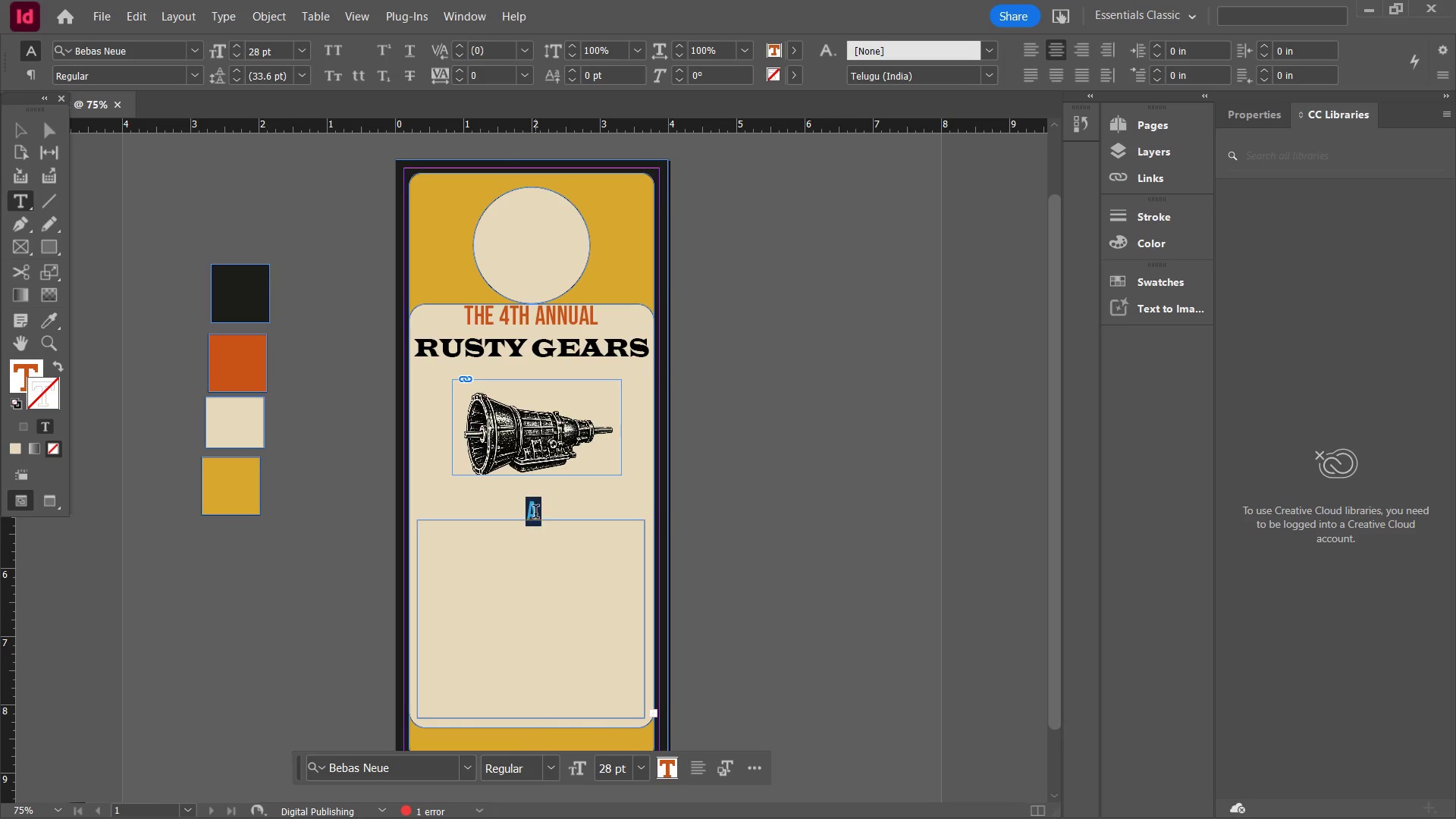 
triple_click([535, 513])
 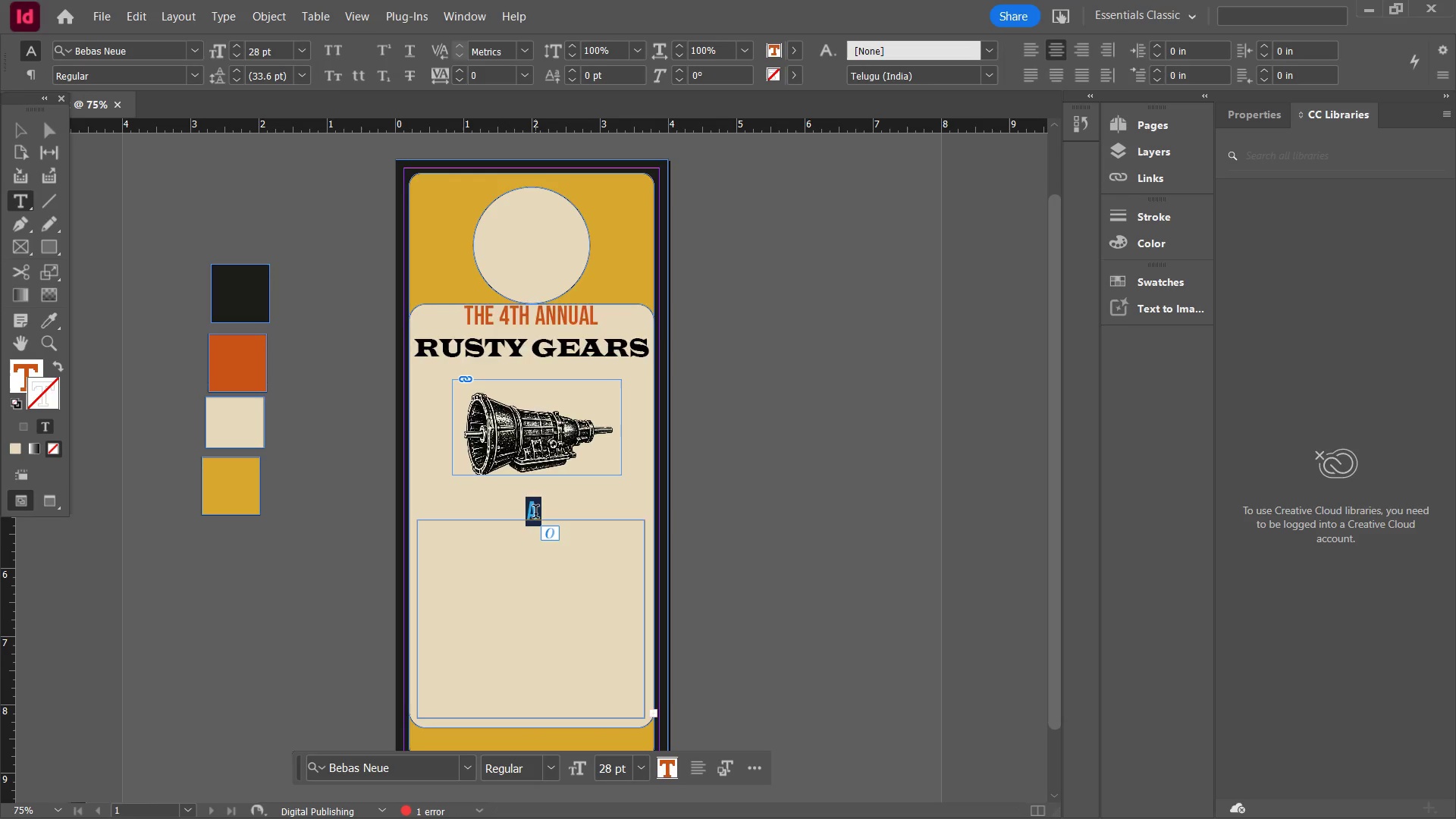 
triple_click([535, 513])
 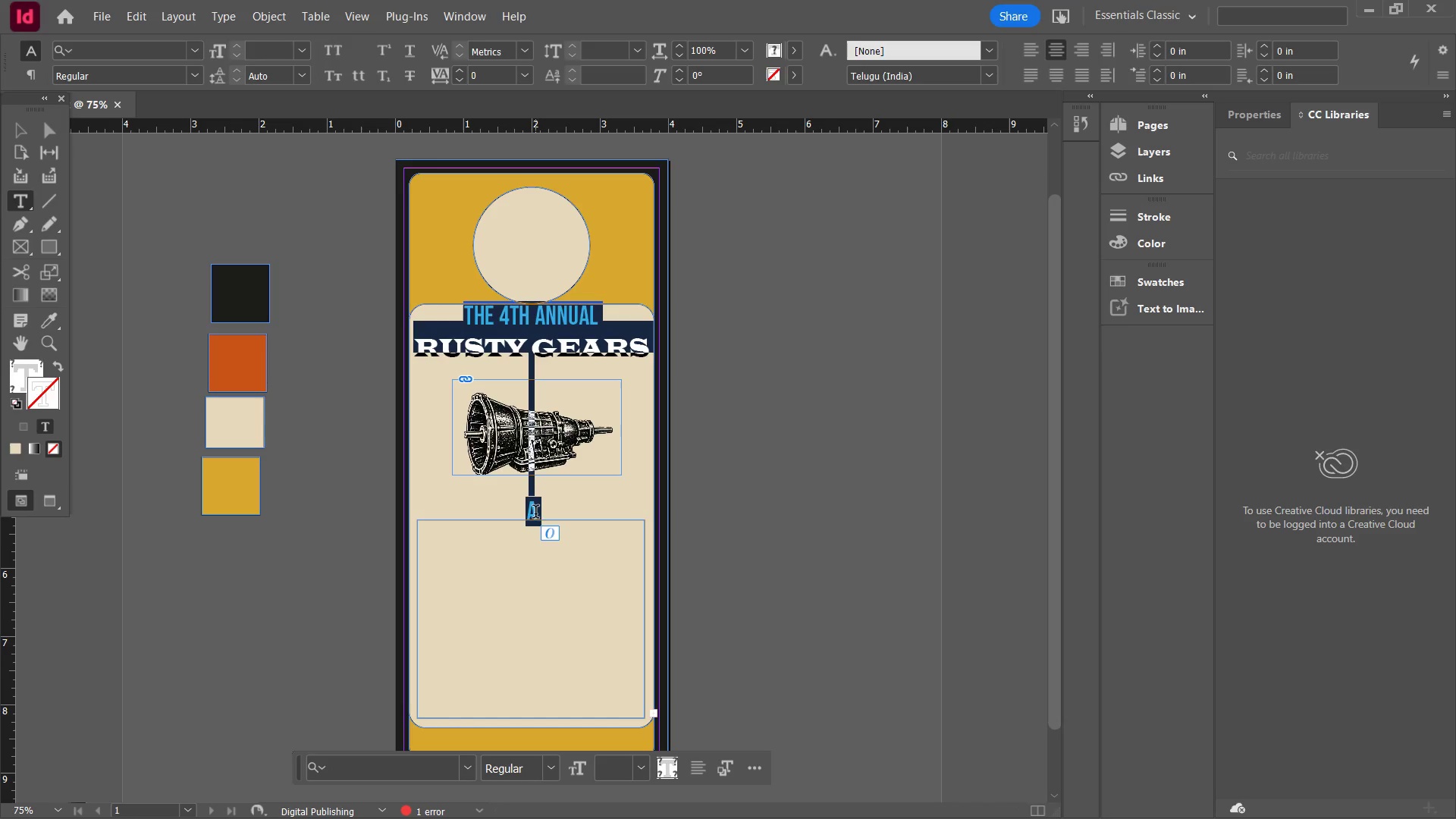 
triple_click([535, 513])
 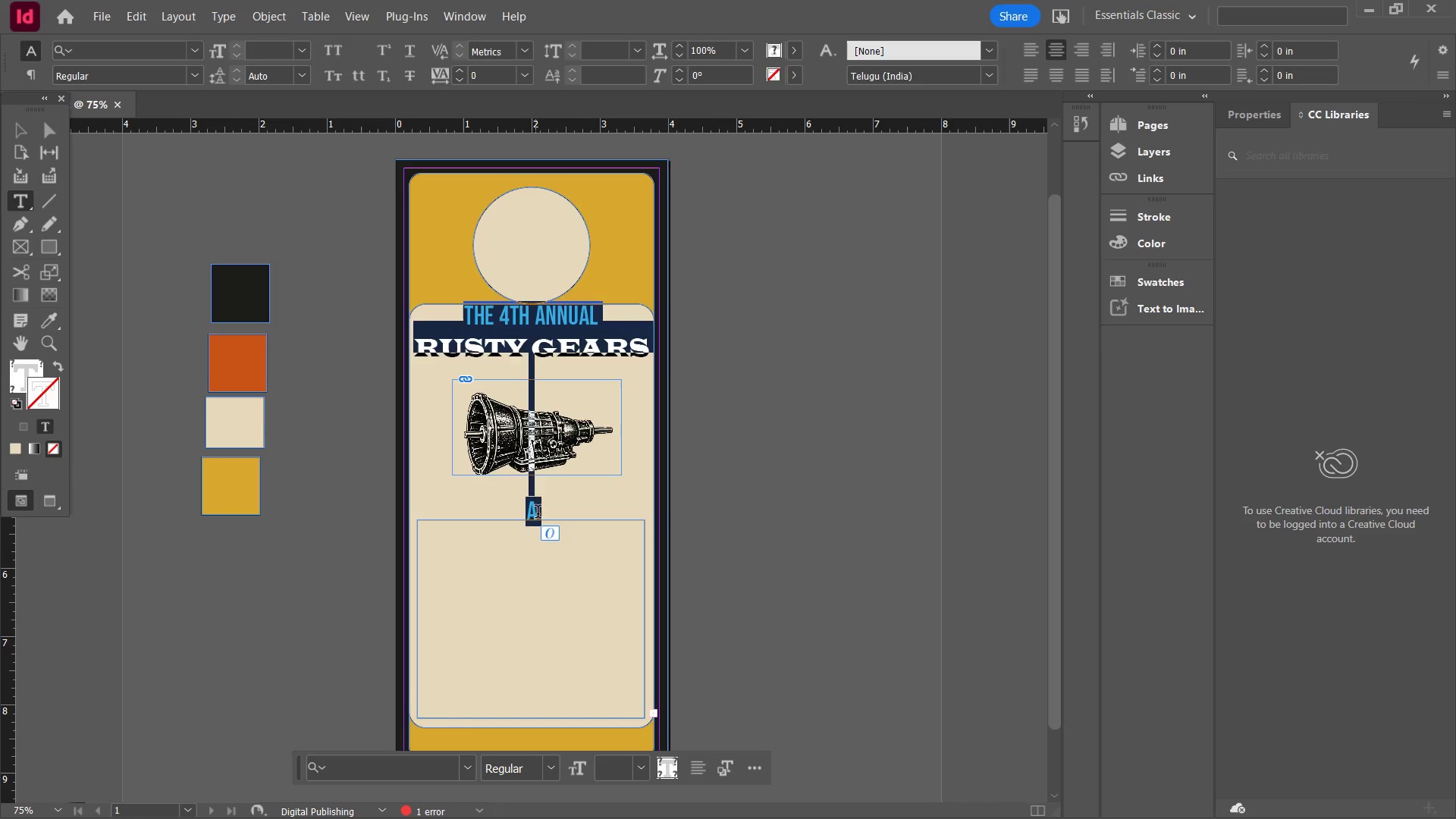 
triple_click([538, 513])
 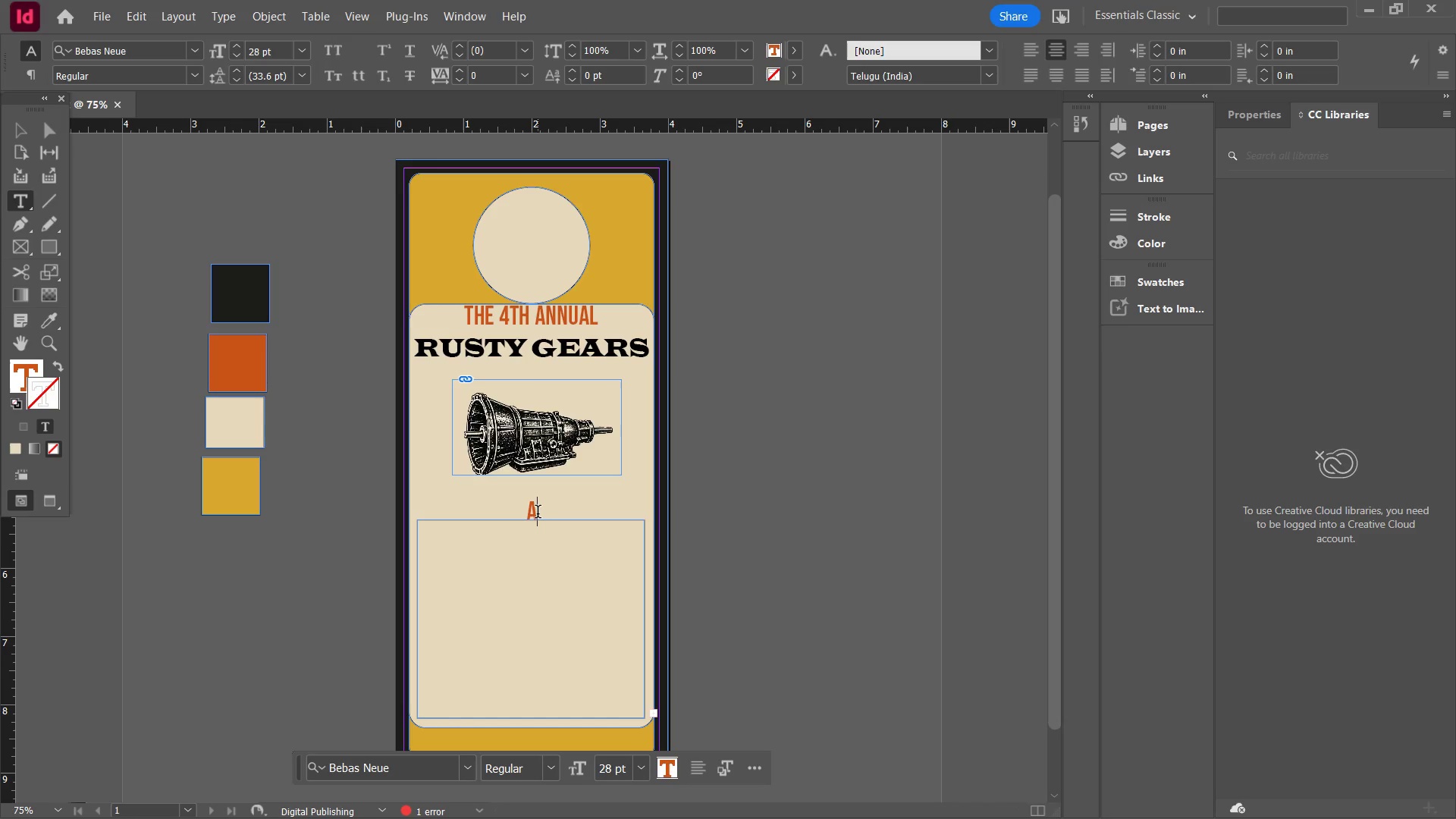 
type( TRANSMISSION TRADITION)
 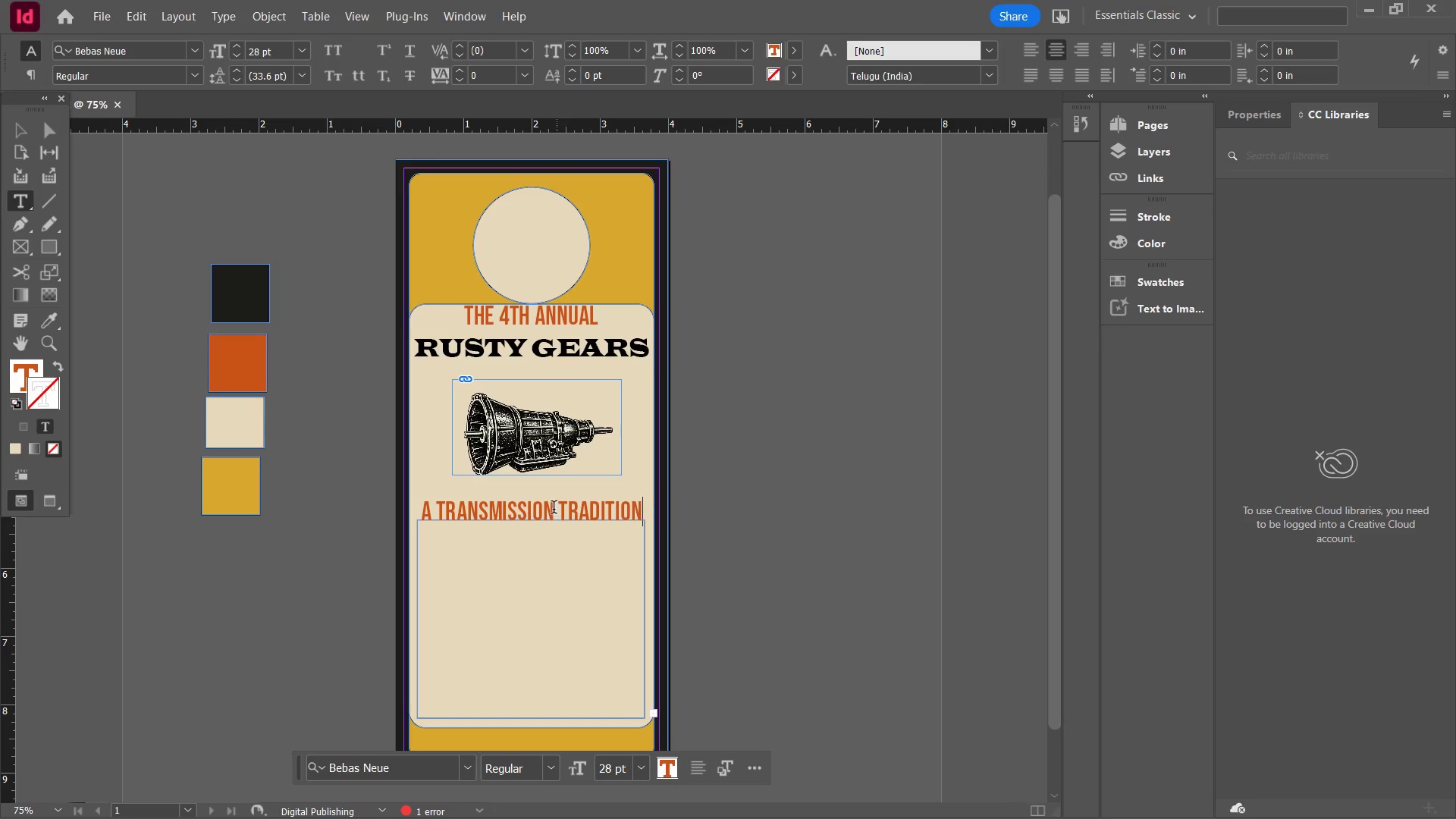 
double_click([554, 507])
 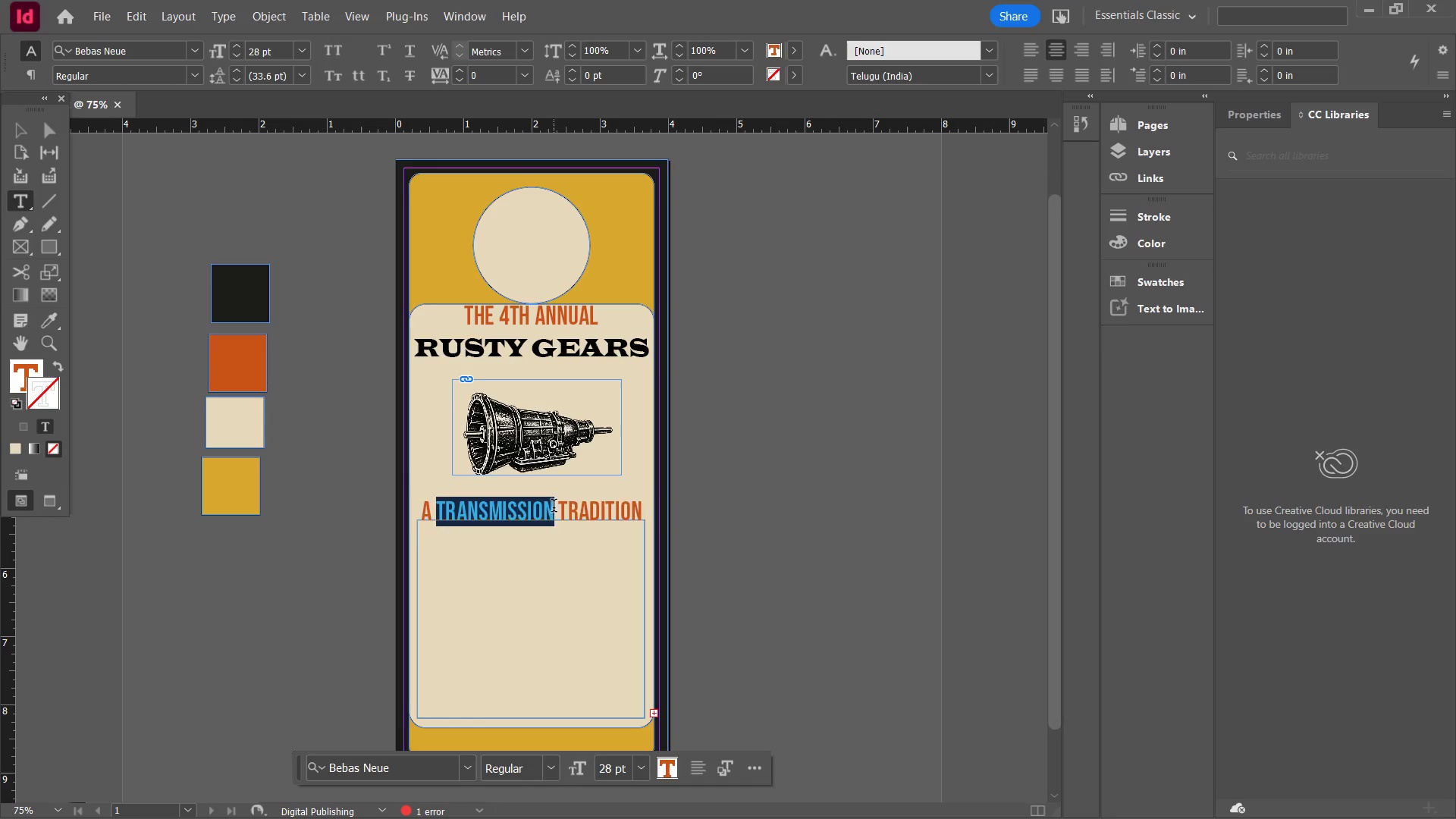 
triple_click([554, 507])
 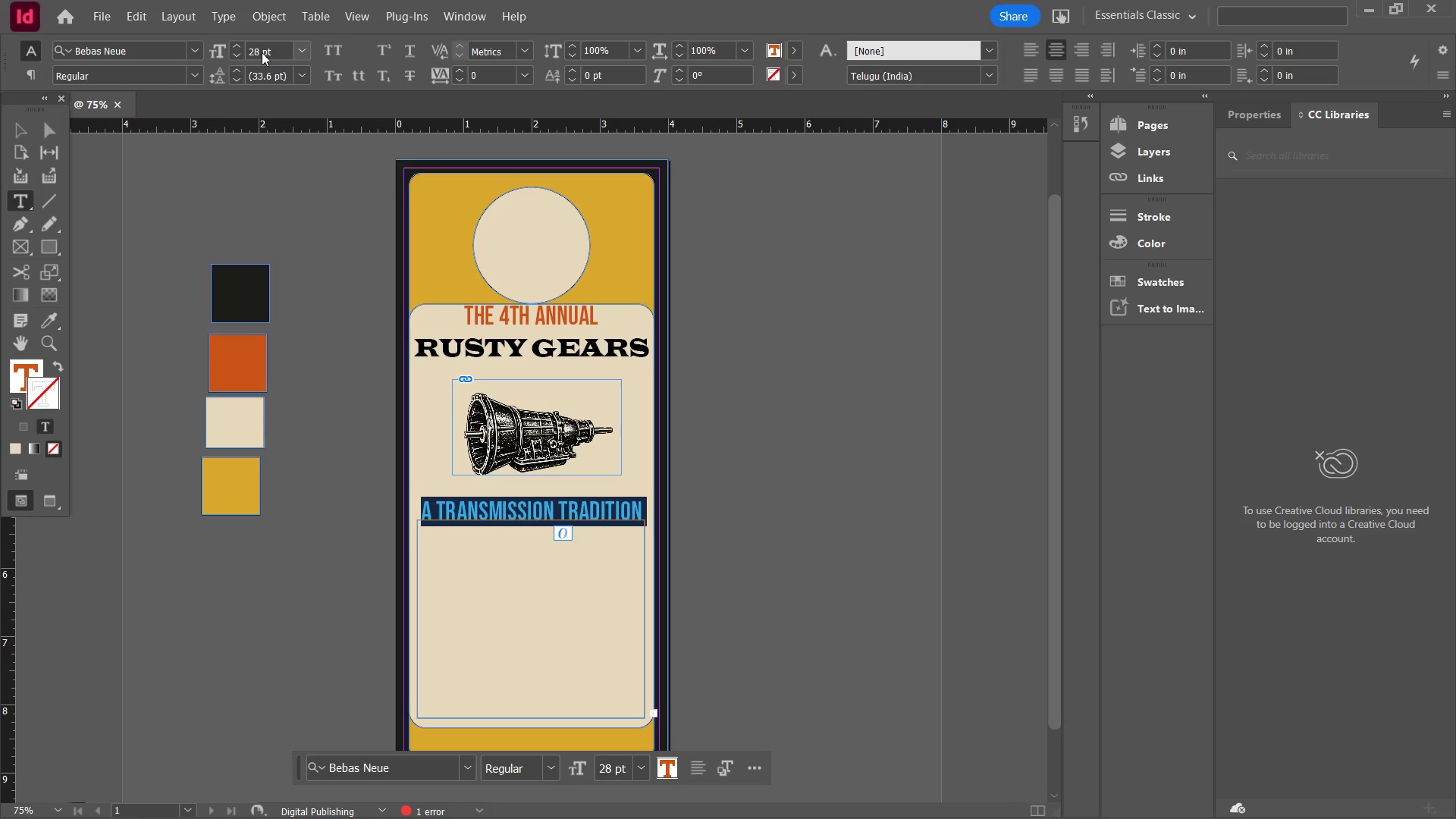 
double_click([259, 52])
 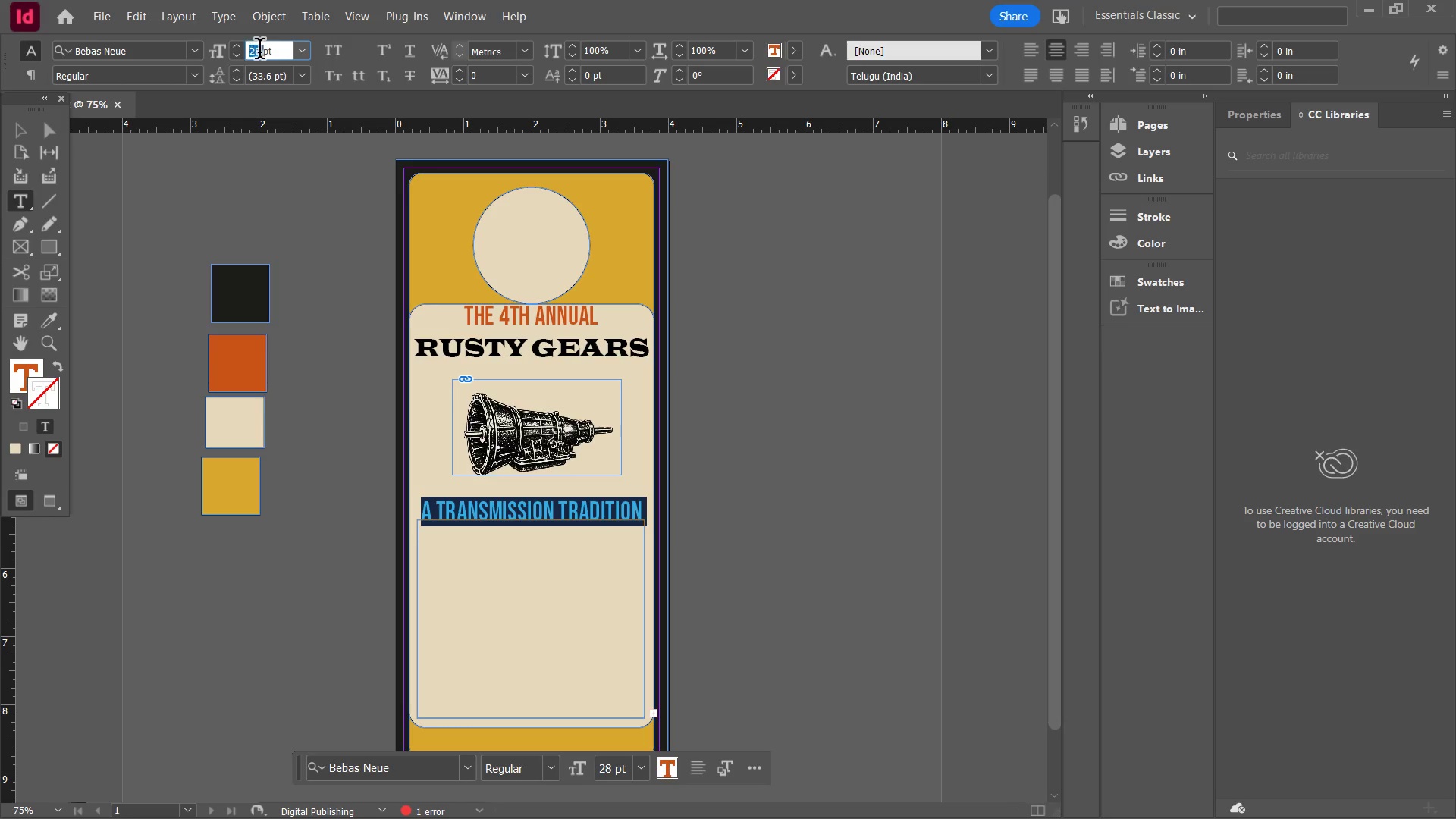 
left_click_drag(start_coordinate=[259, 52], to_coordinate=[224, 48])
 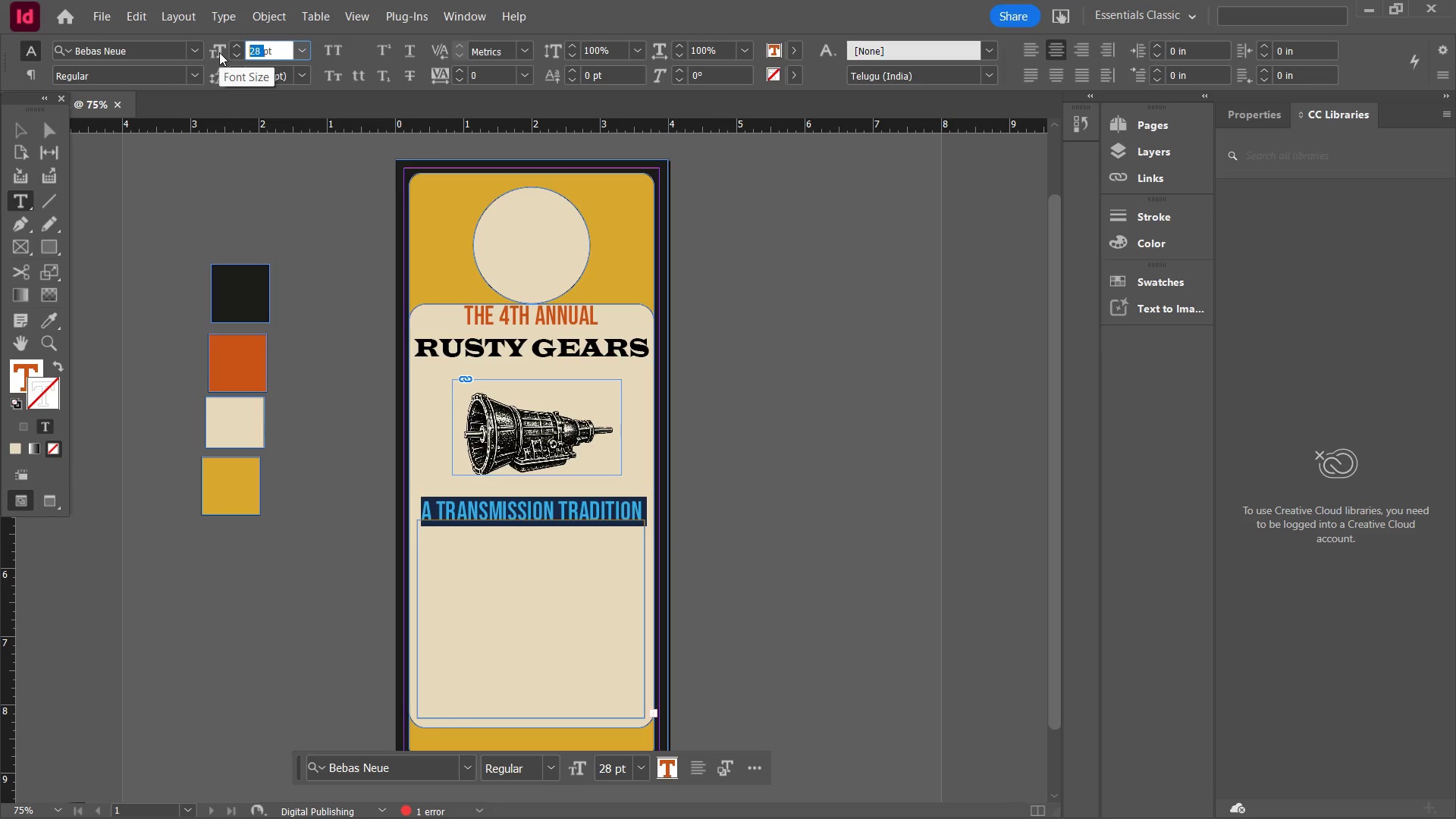 
key(Numpad2)
 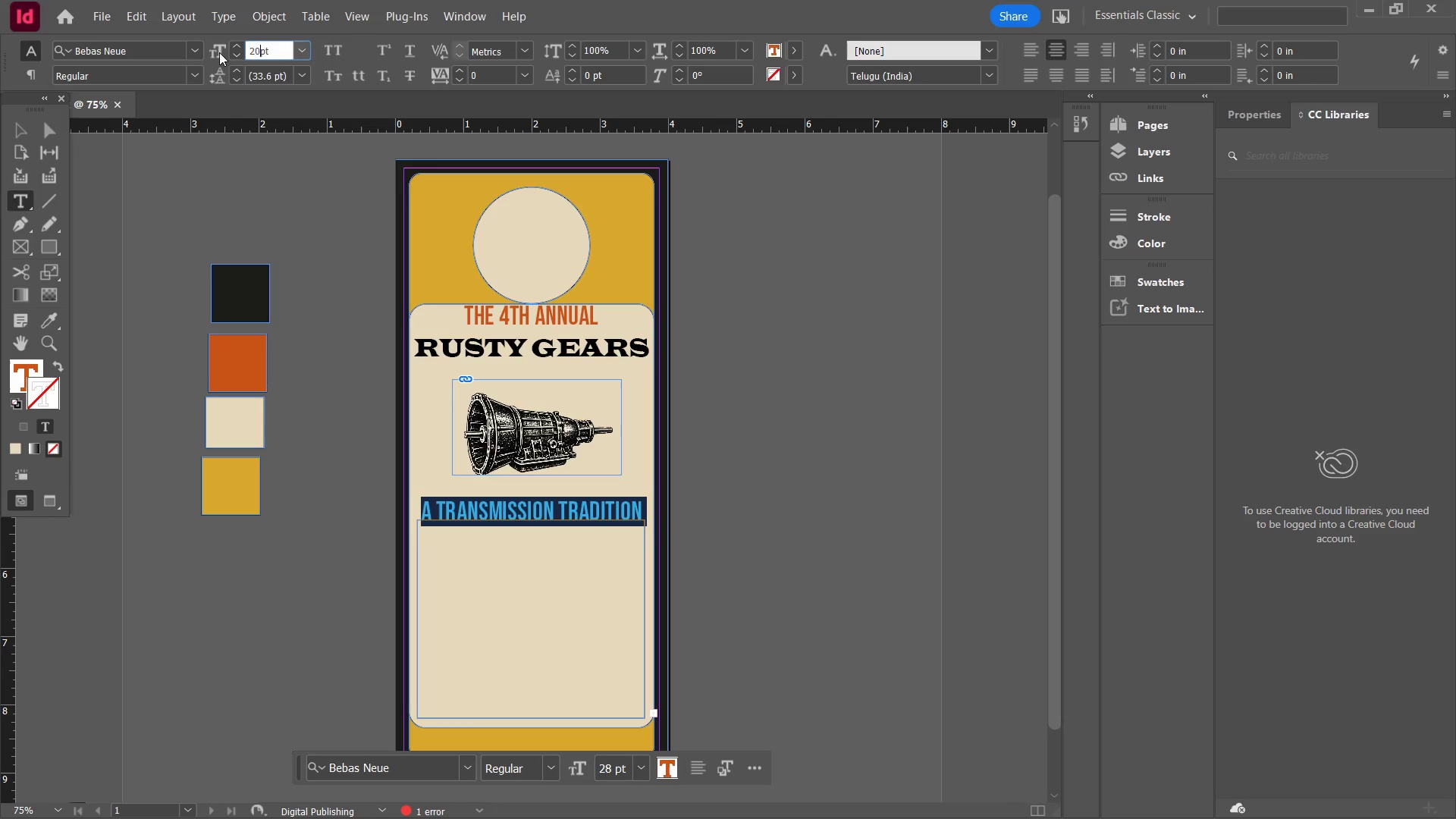 
key(Numpad0)
 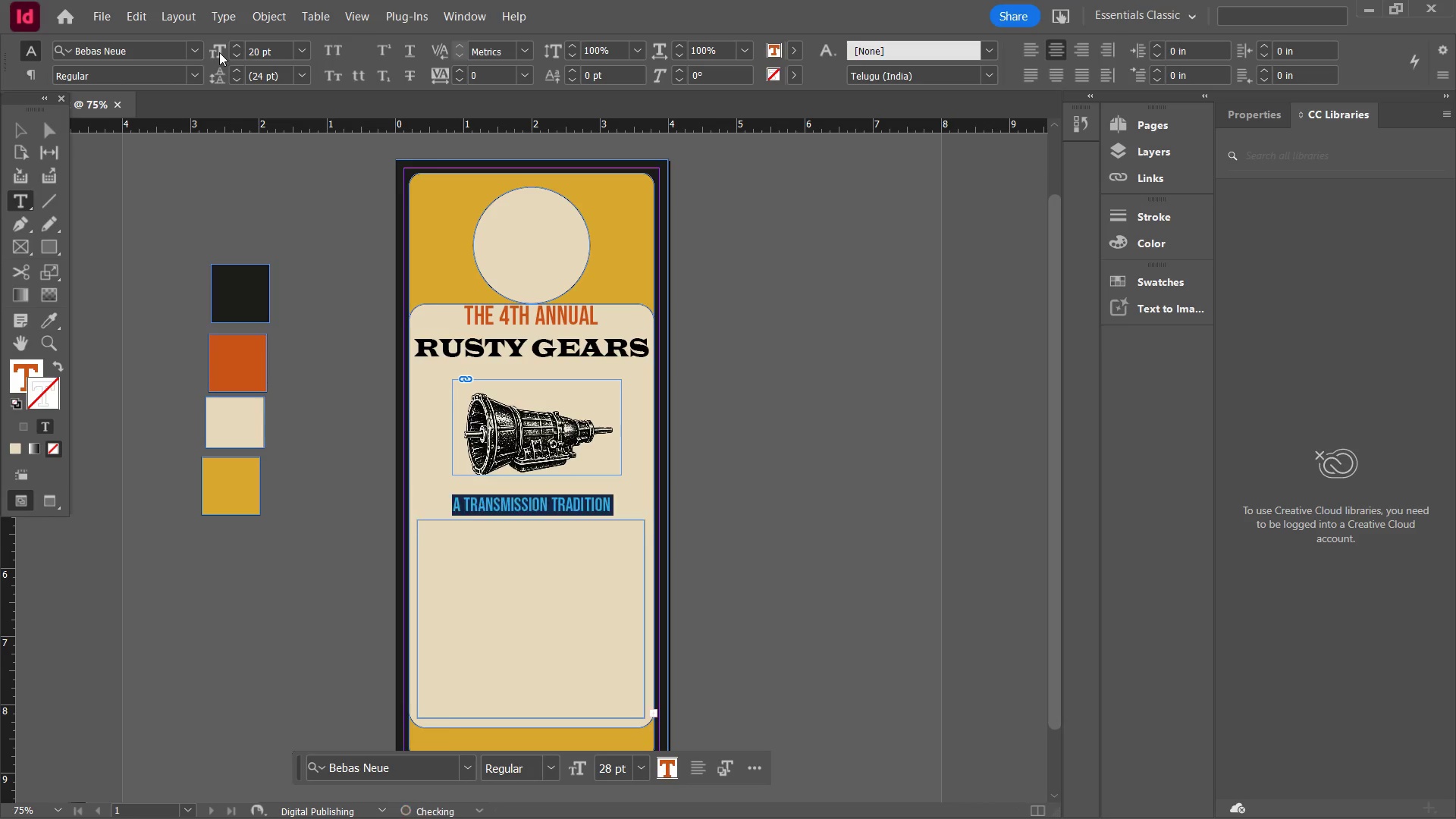 
key(Enter)
 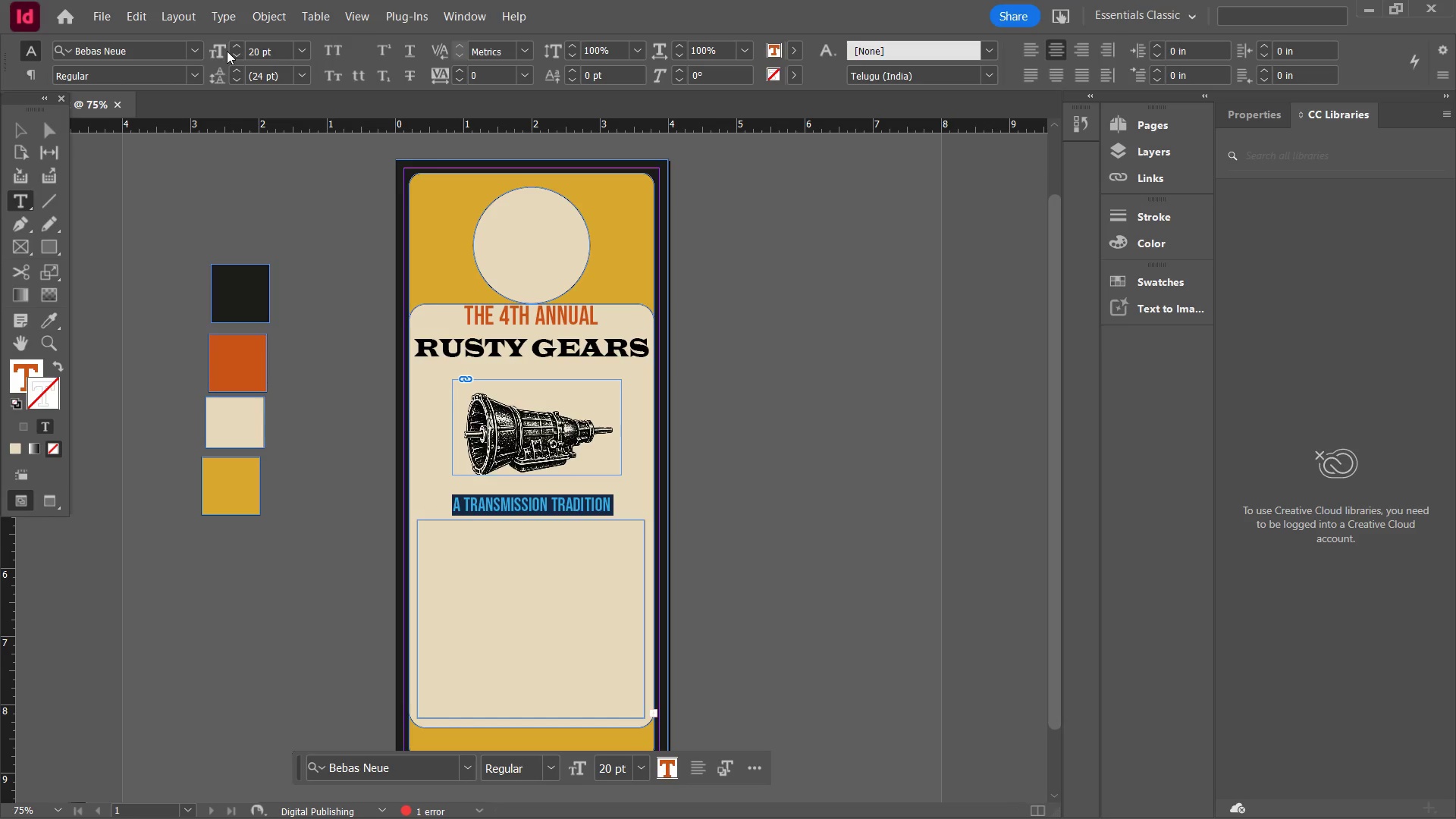 
double_click([253, 46])
 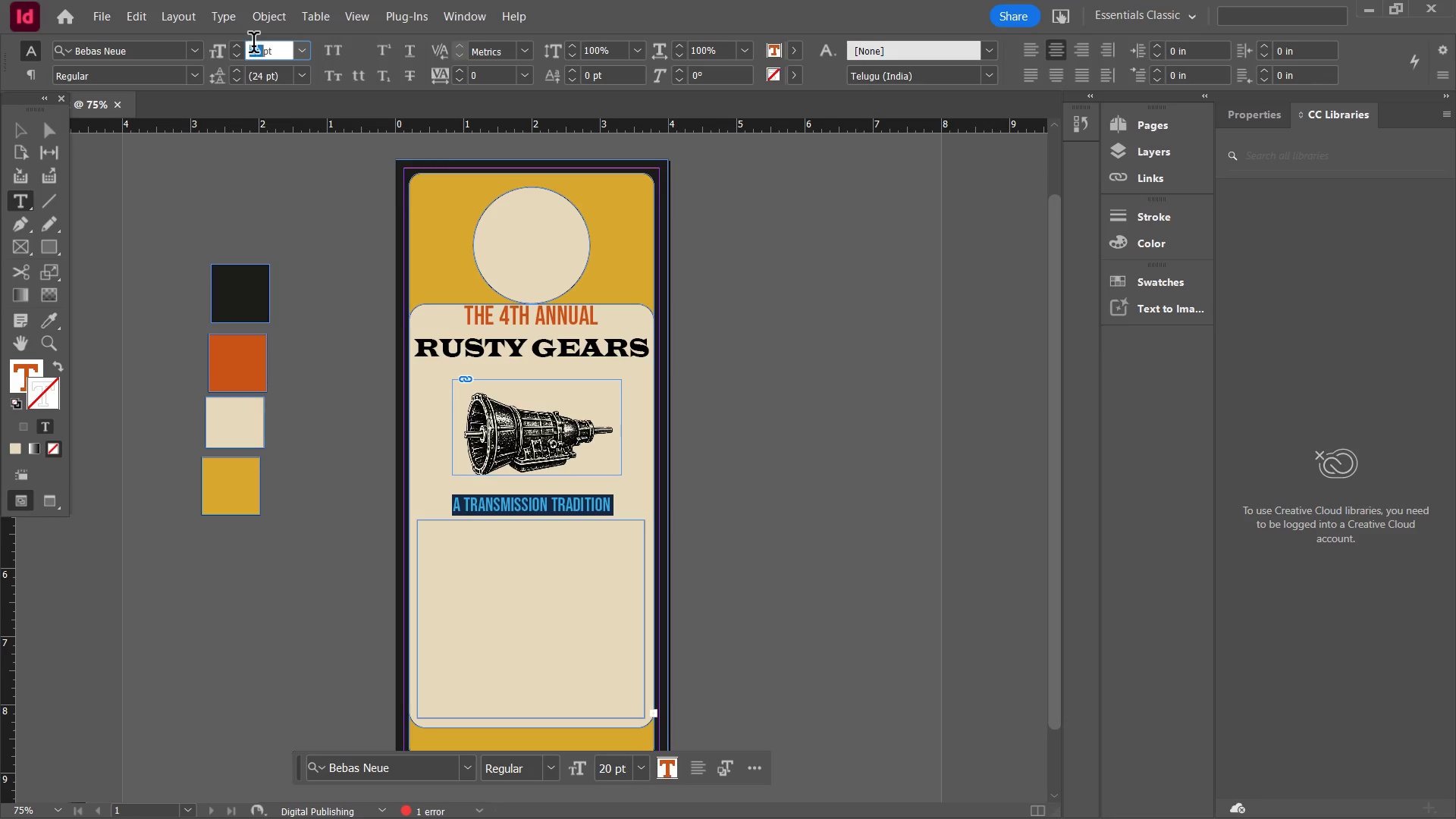 
triple_click([253, 46])
 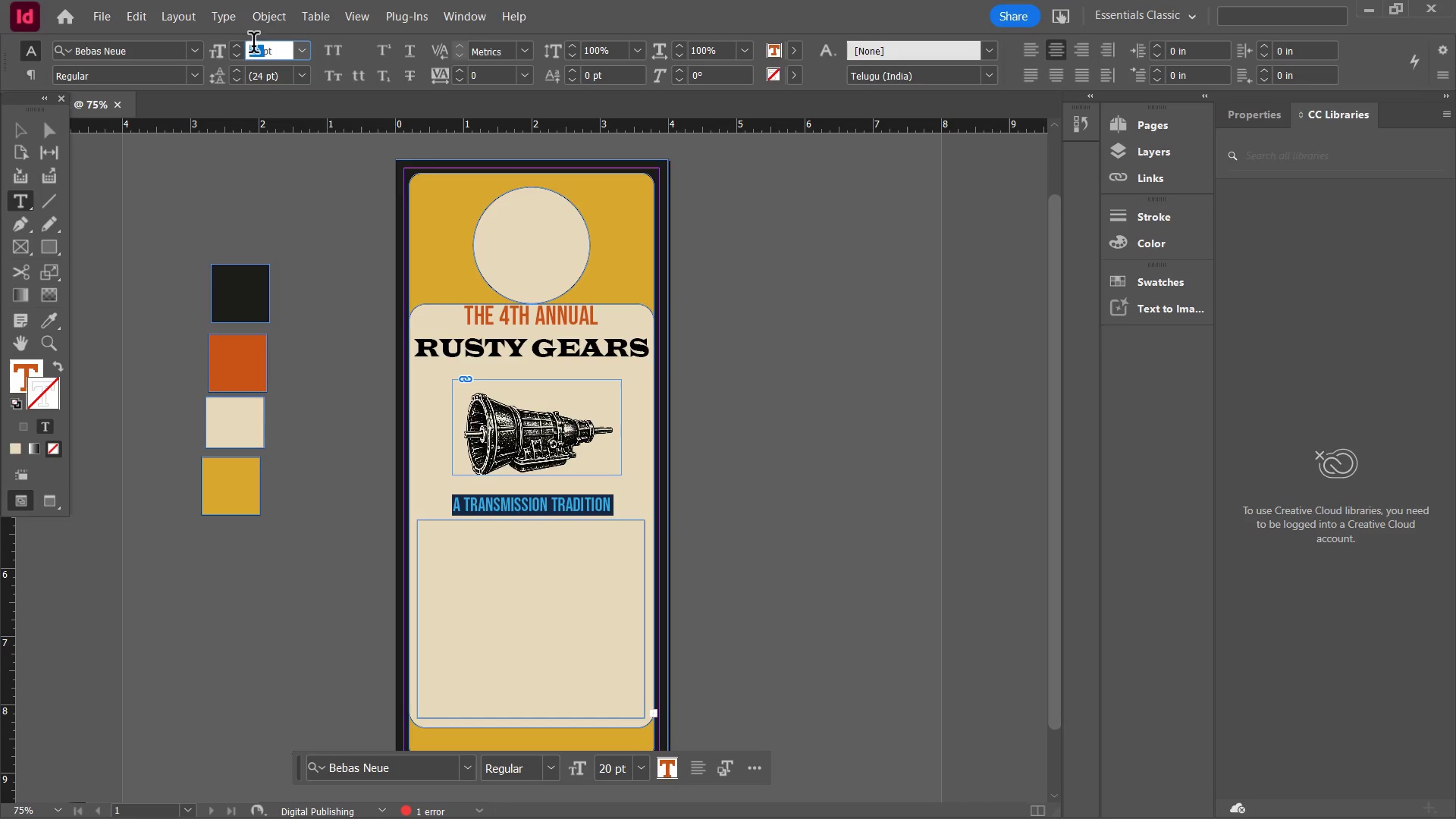 
key(Numpad1)
 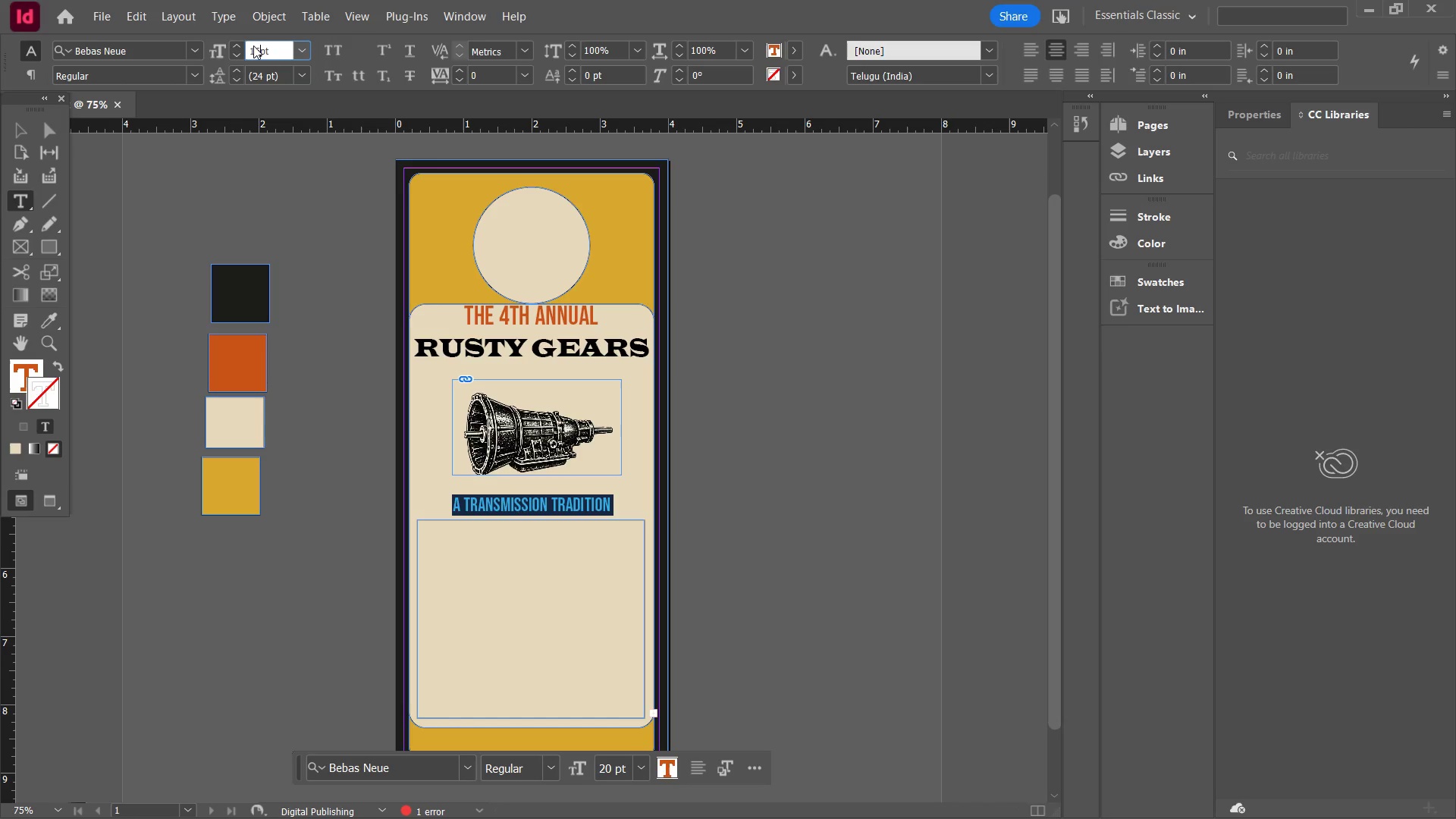 
key(Numpad6)
 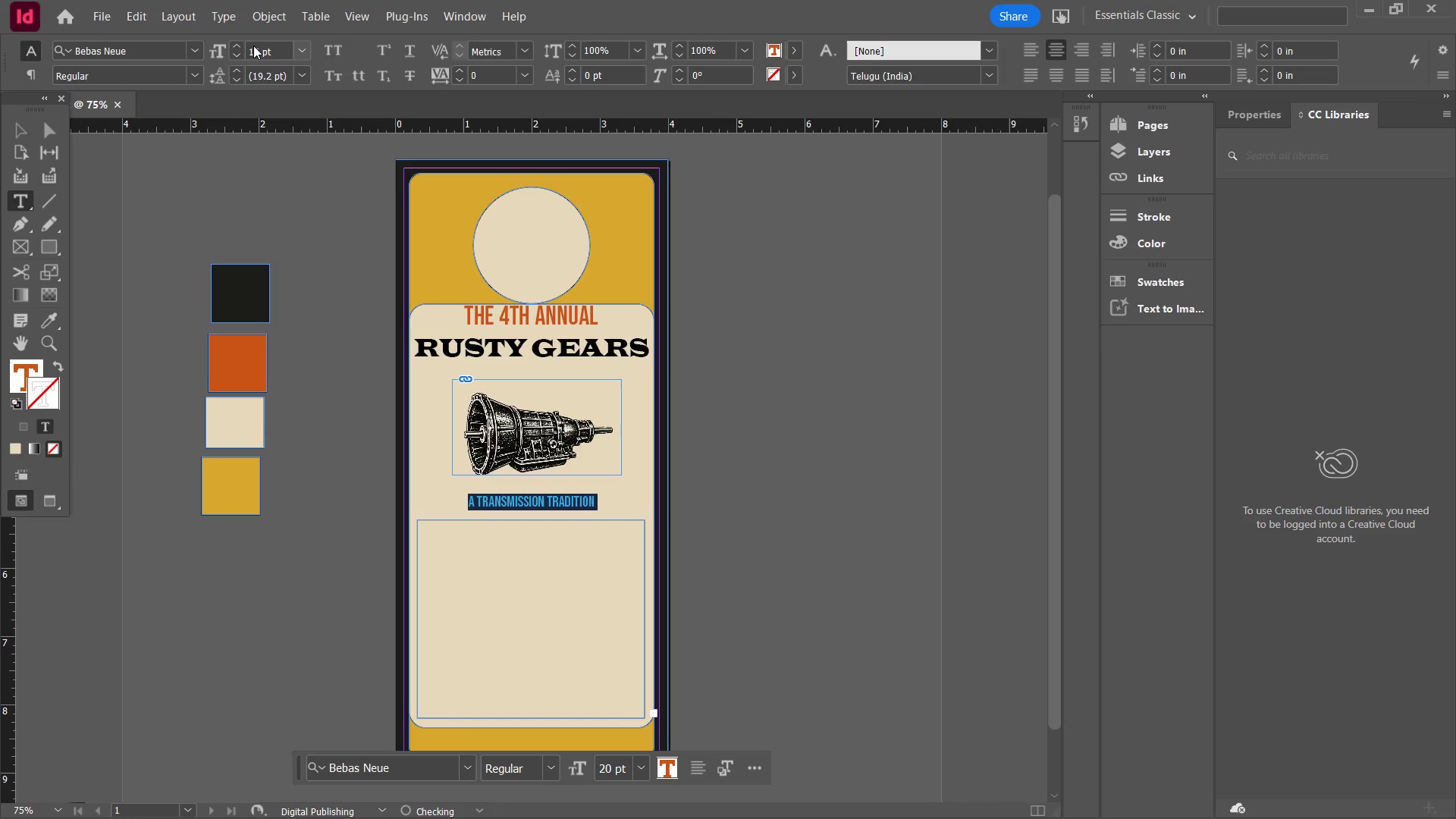 
key(Enter)
 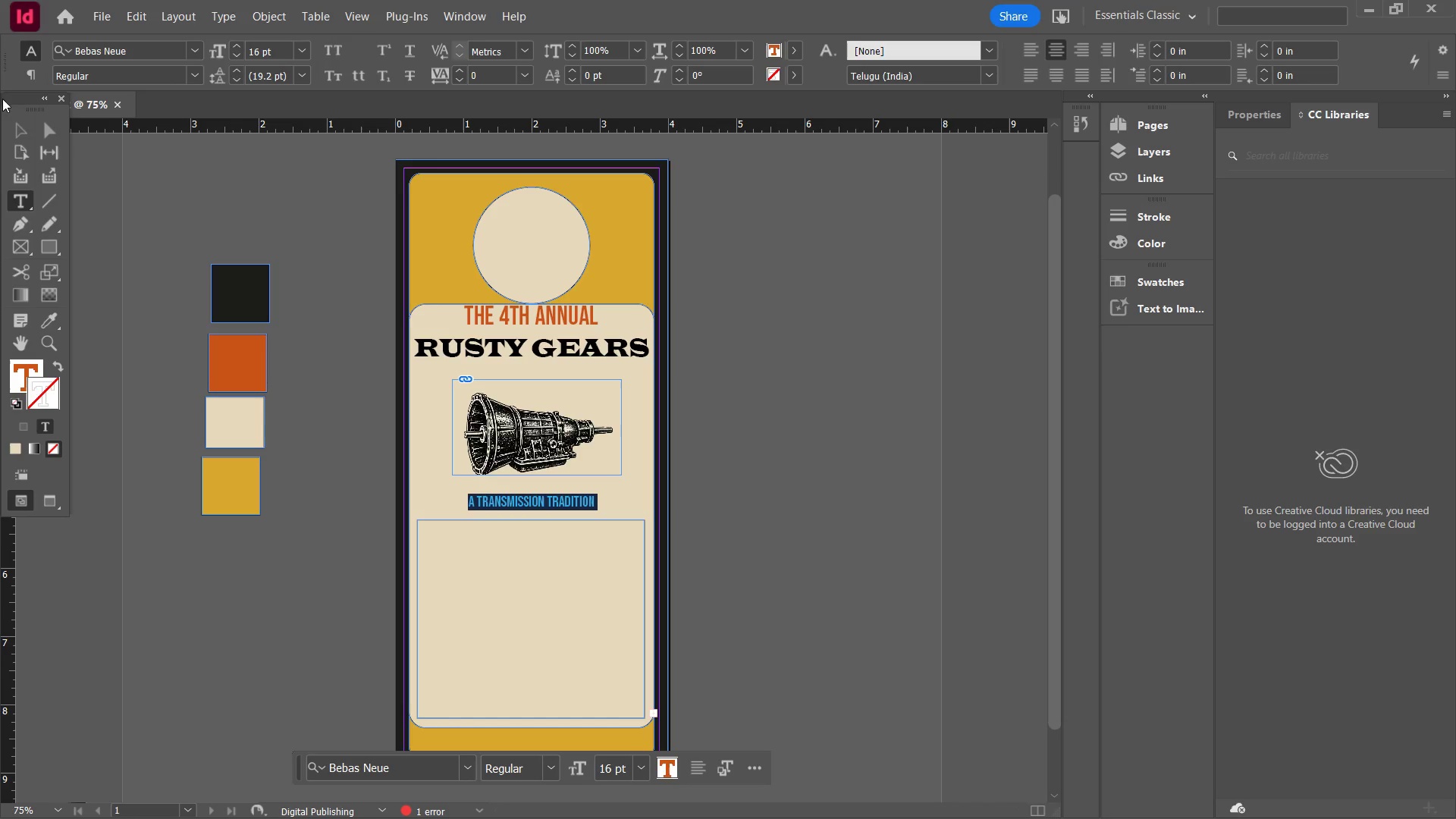 
wait(6.91)
 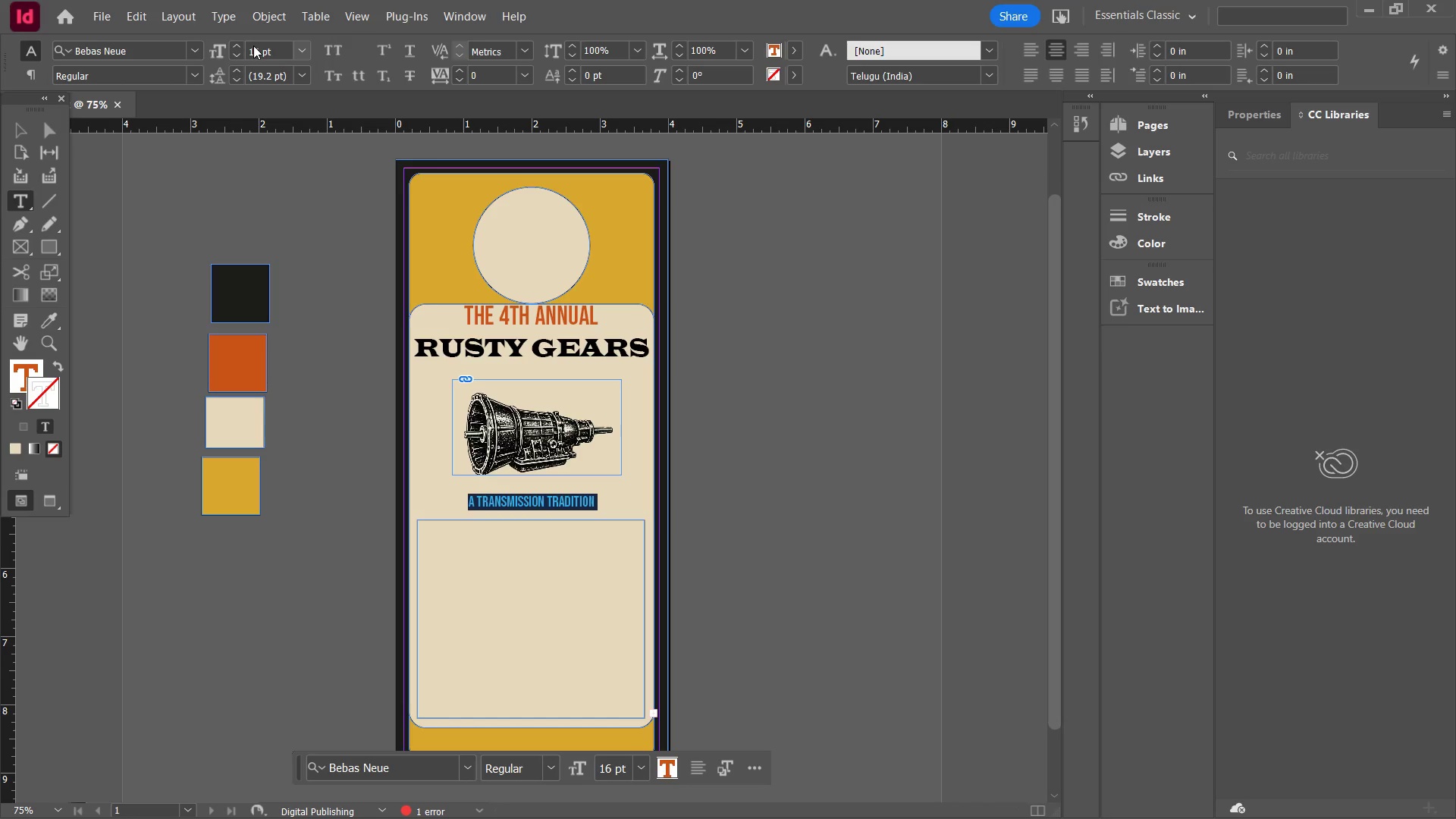 
left_click([11, 374])
 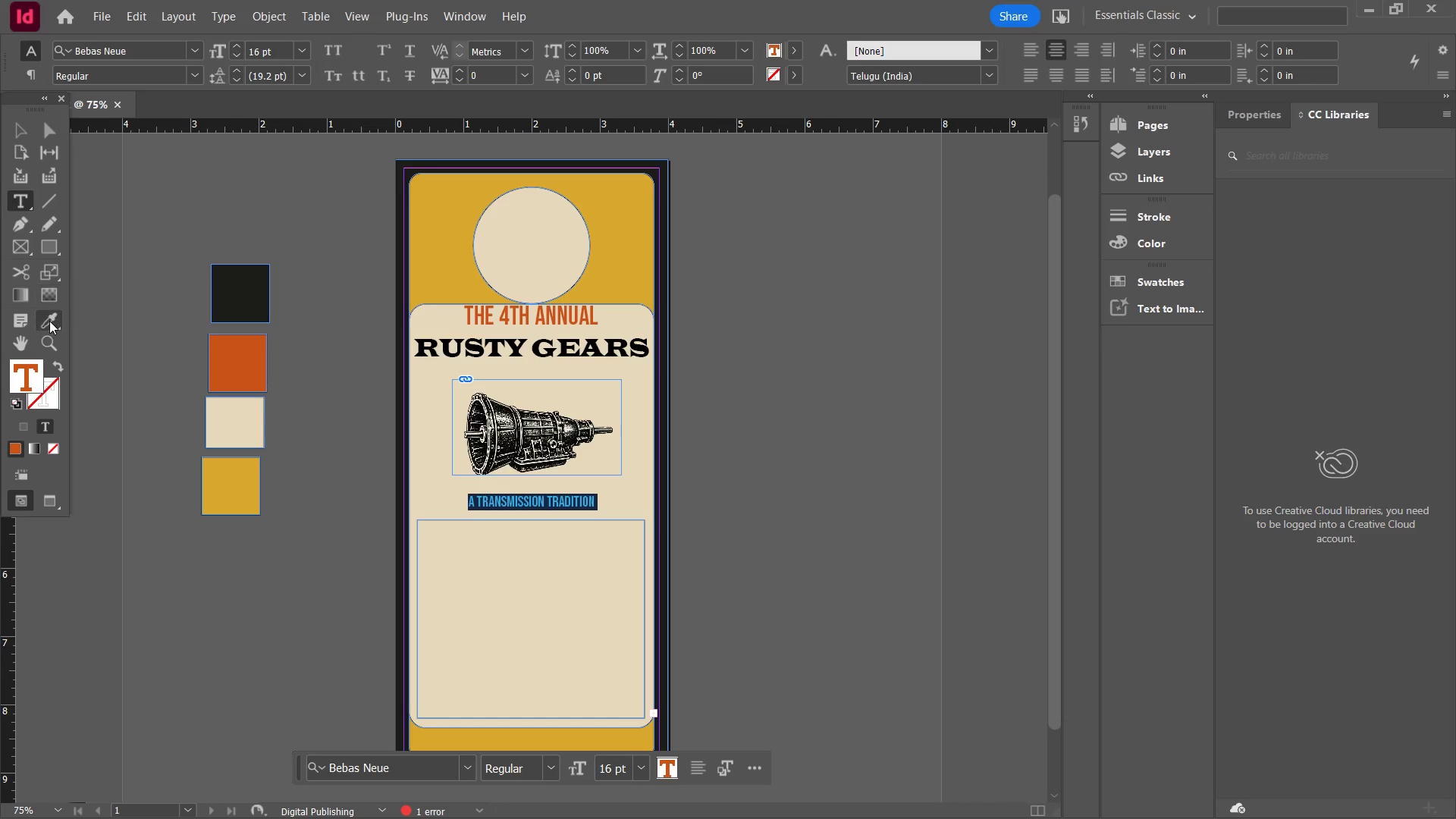 
left_click([49, 325])
 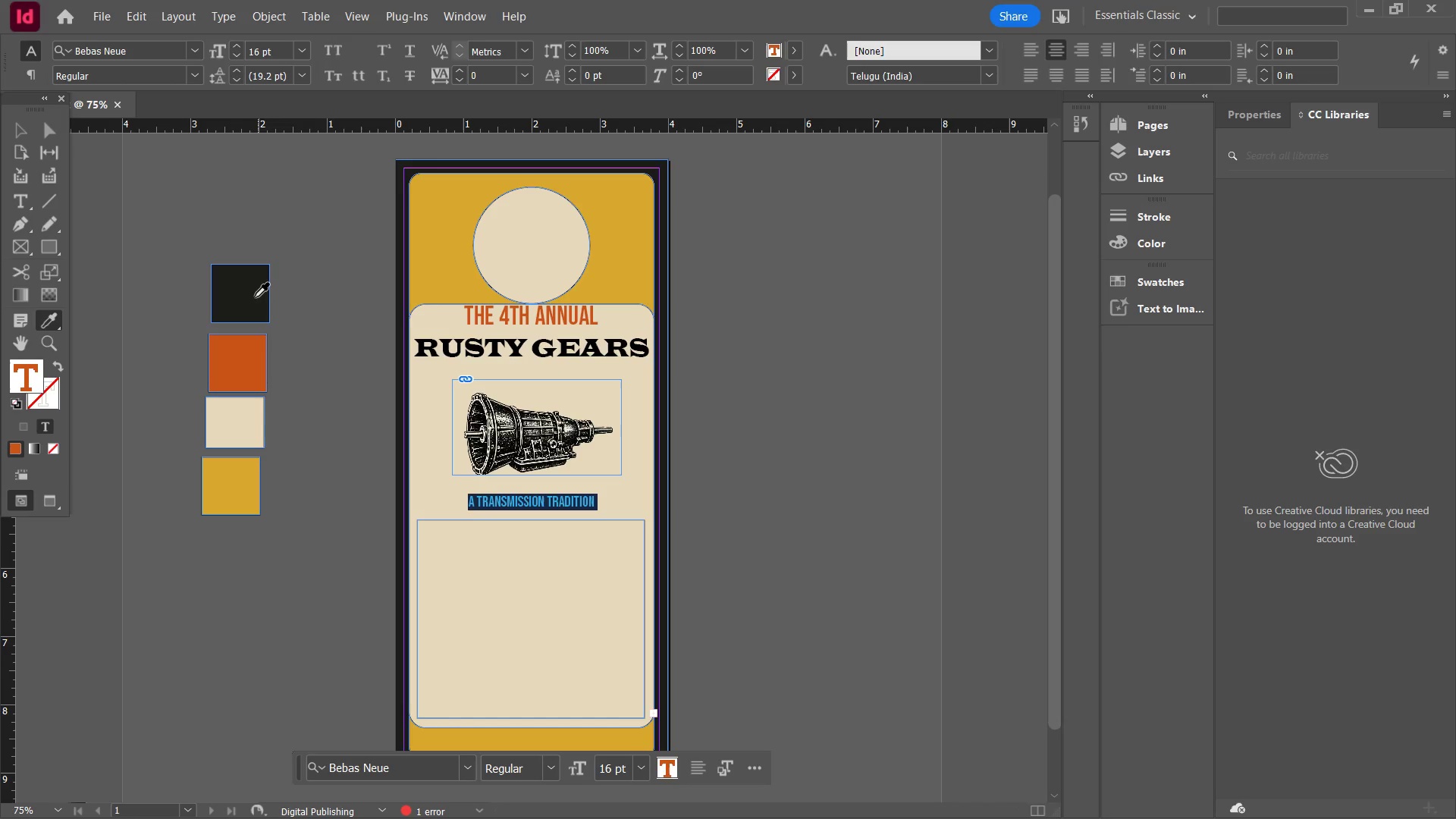 
left_click([255, 297])
 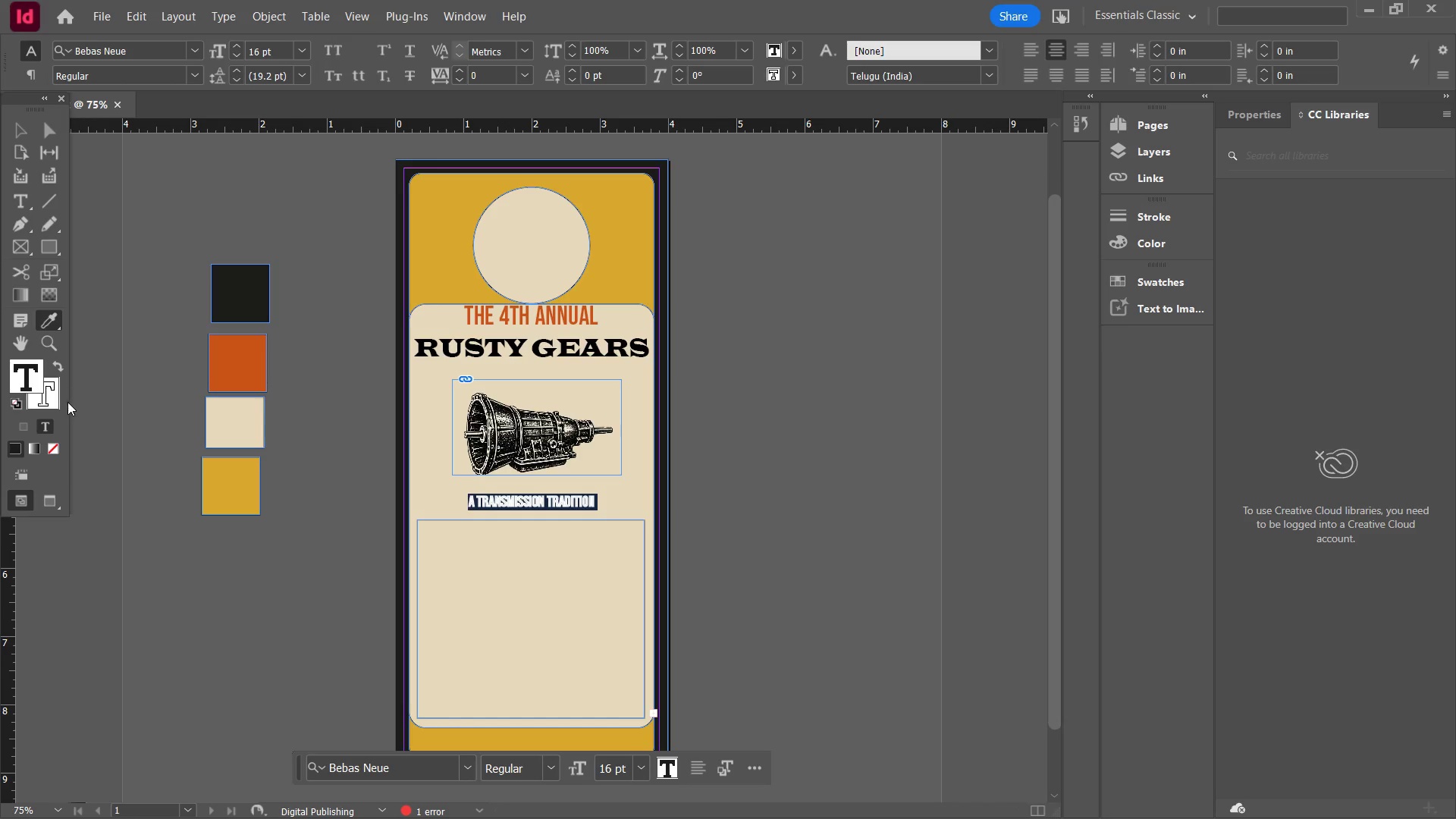 
left_click([47, 396])
 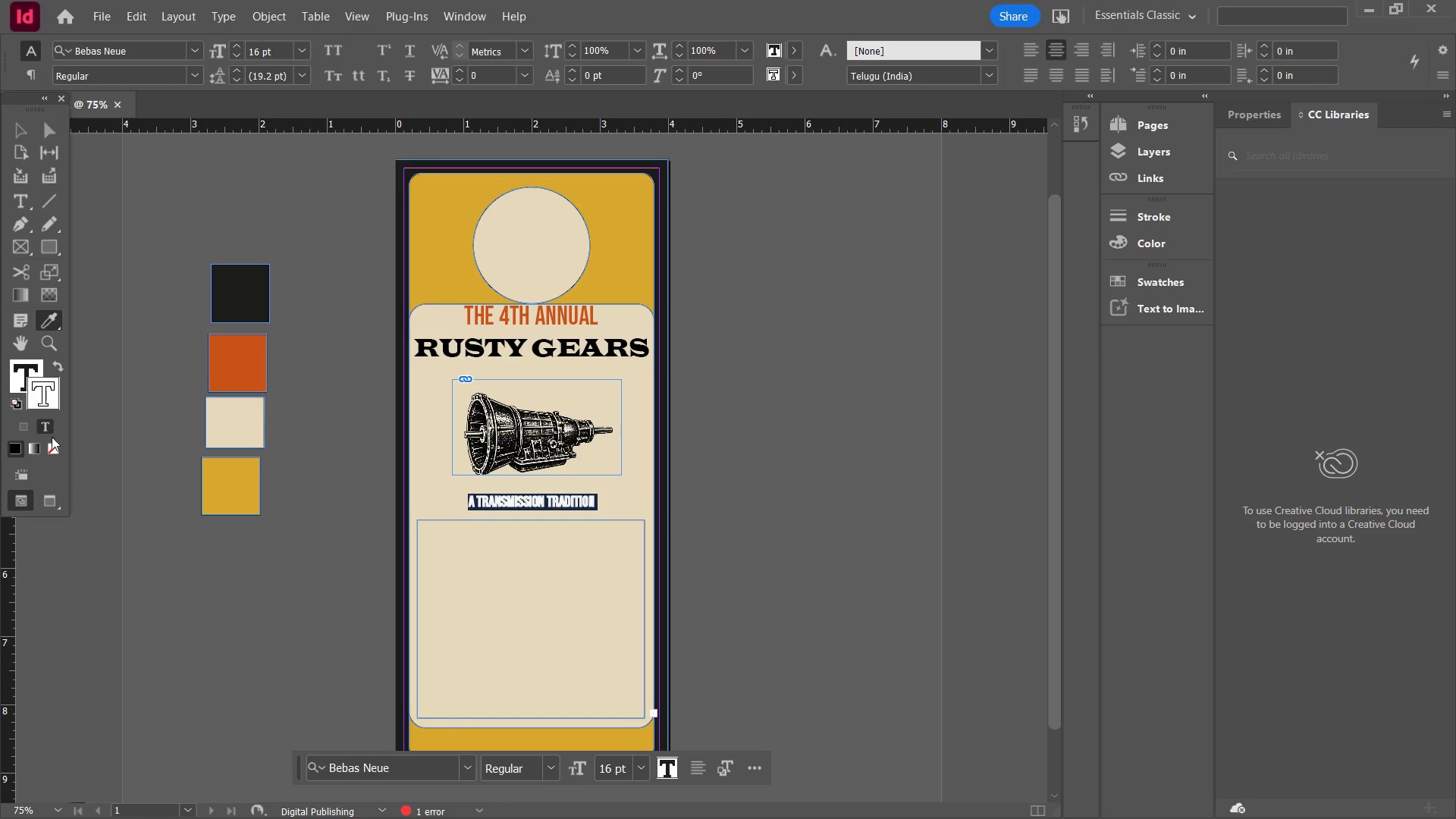 
left_click([52, 447])
 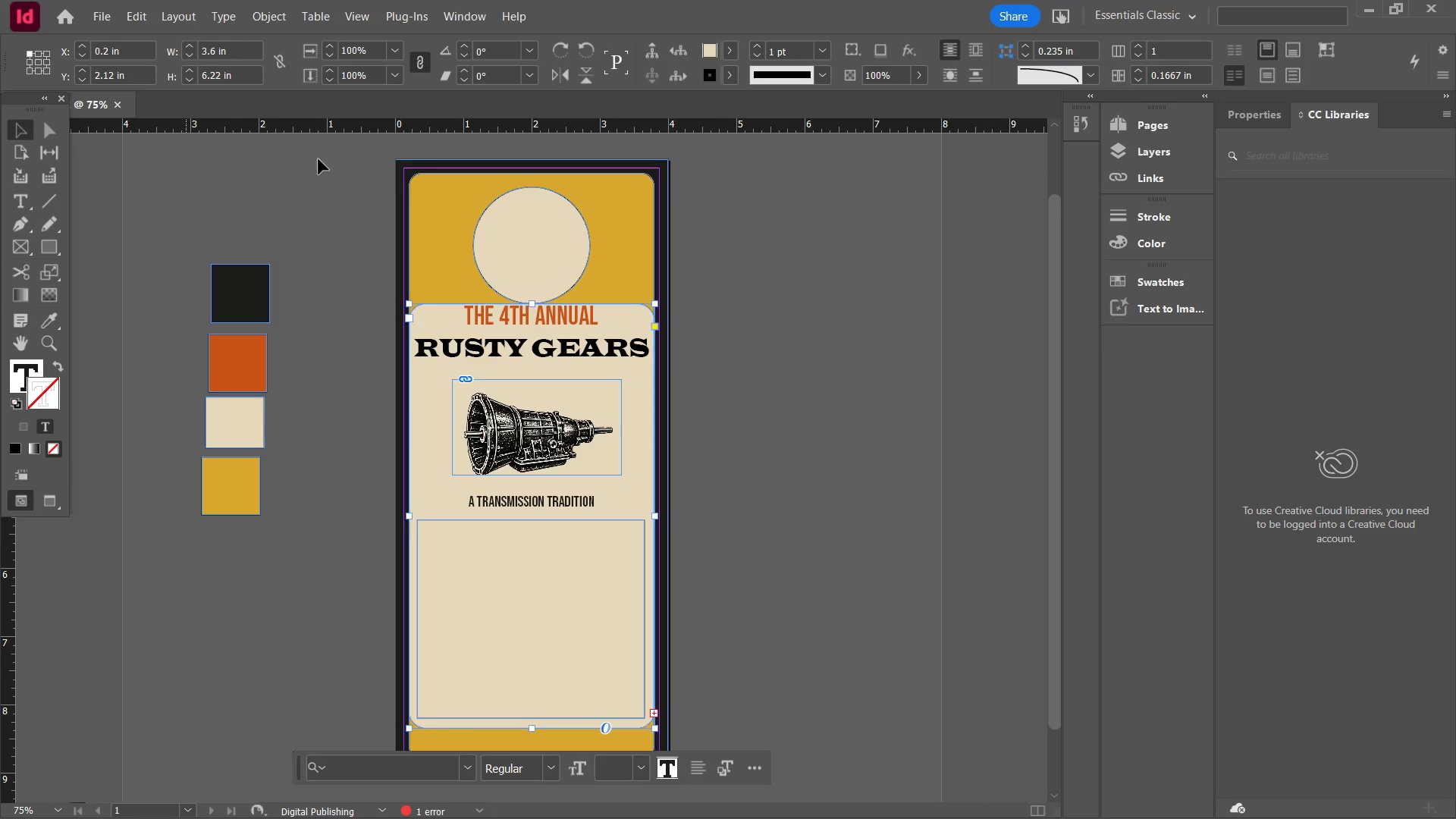 
double_click([287, 162])
 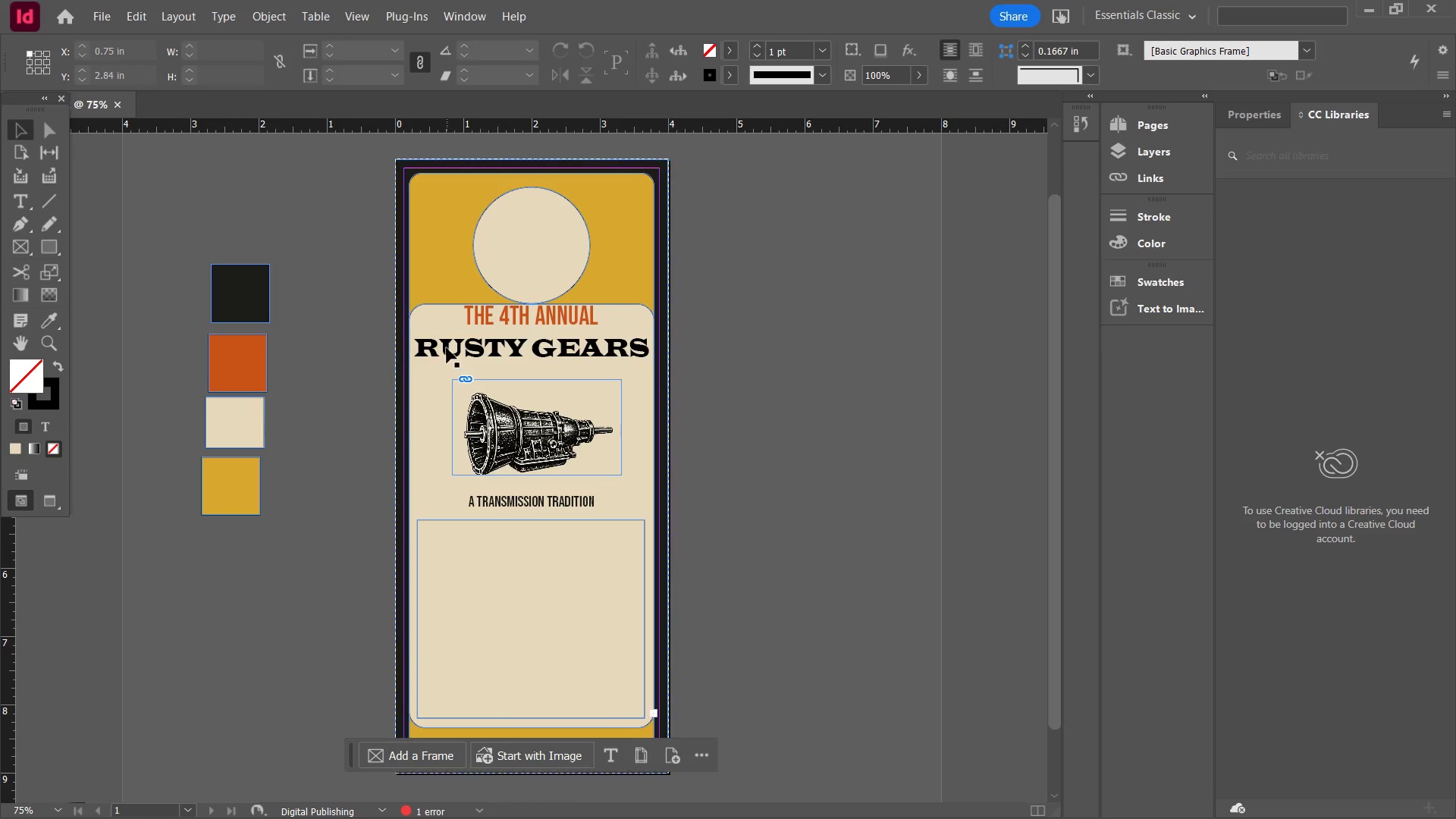 
wait(5.75)
 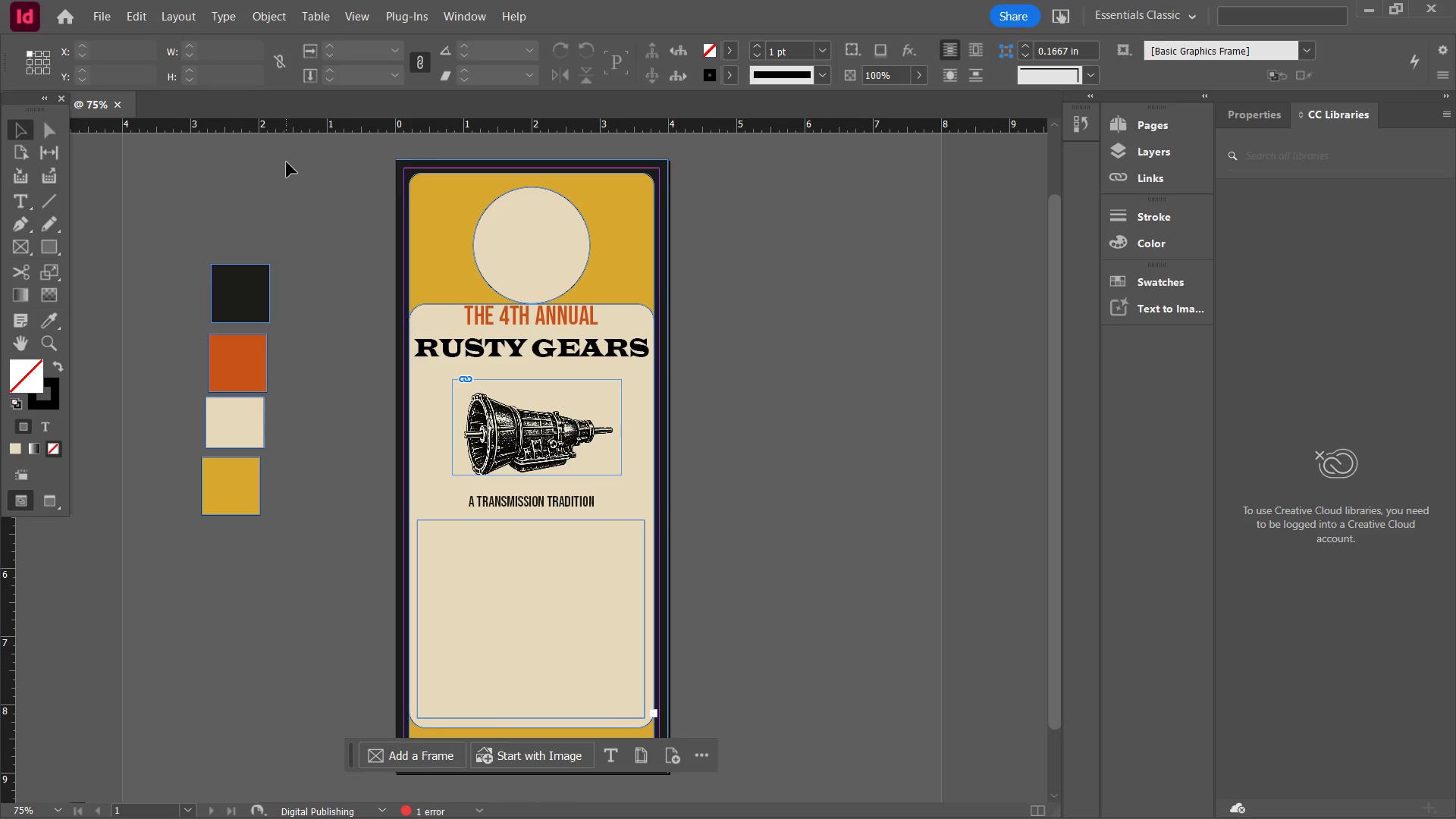 
double_click([595, 504])
 